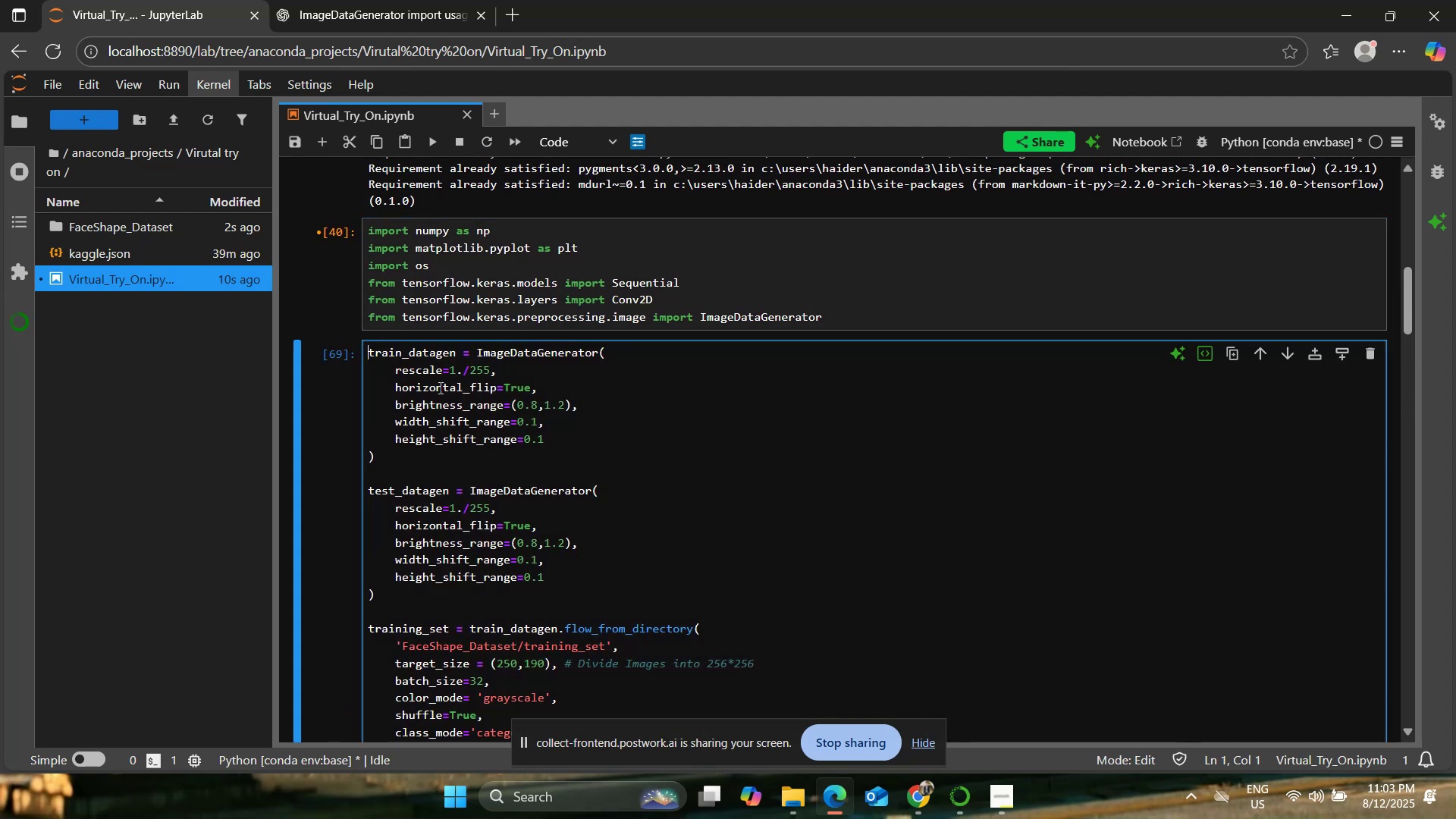 
key(Enter)
 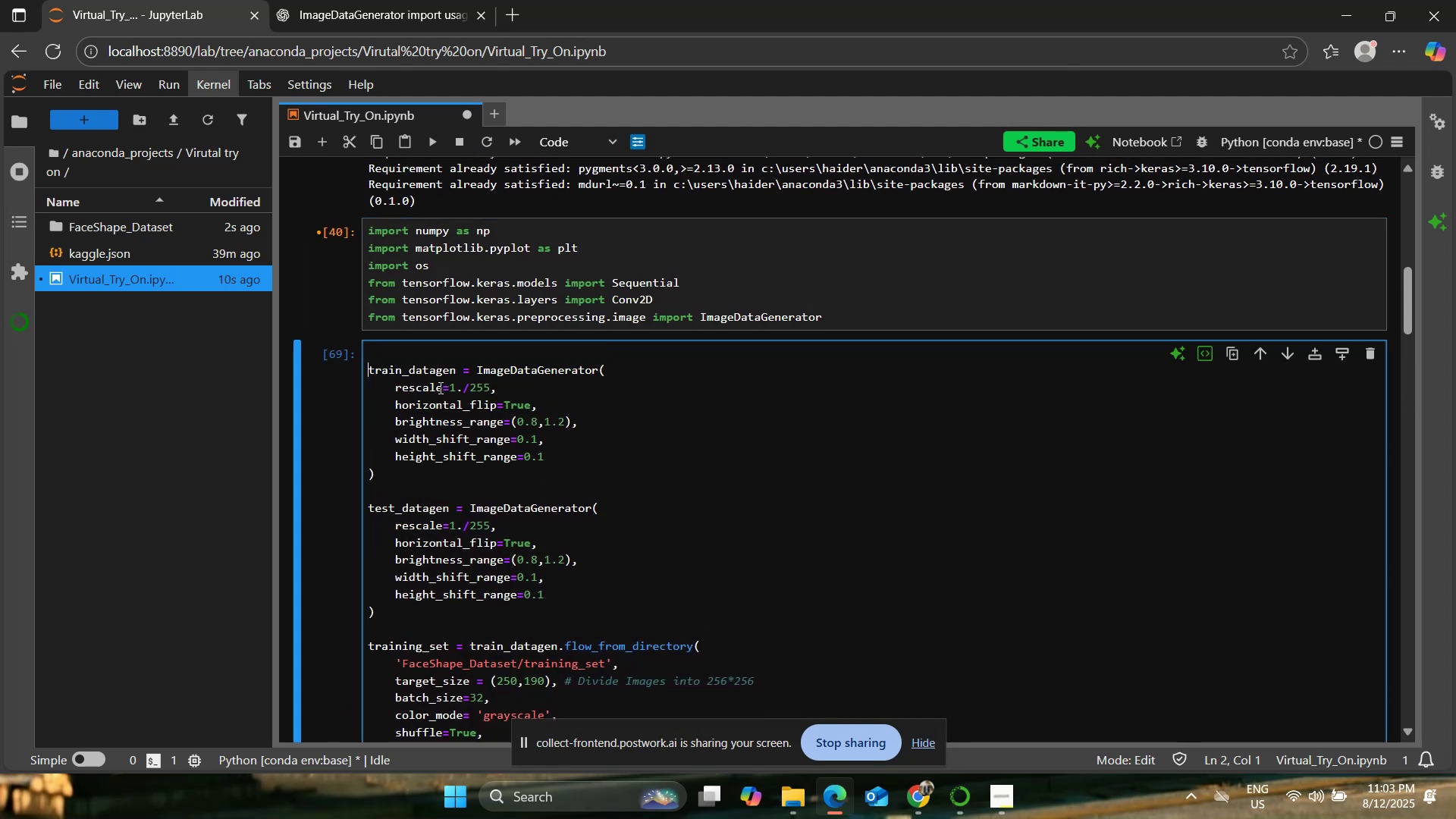 
key(ArrowUp)
 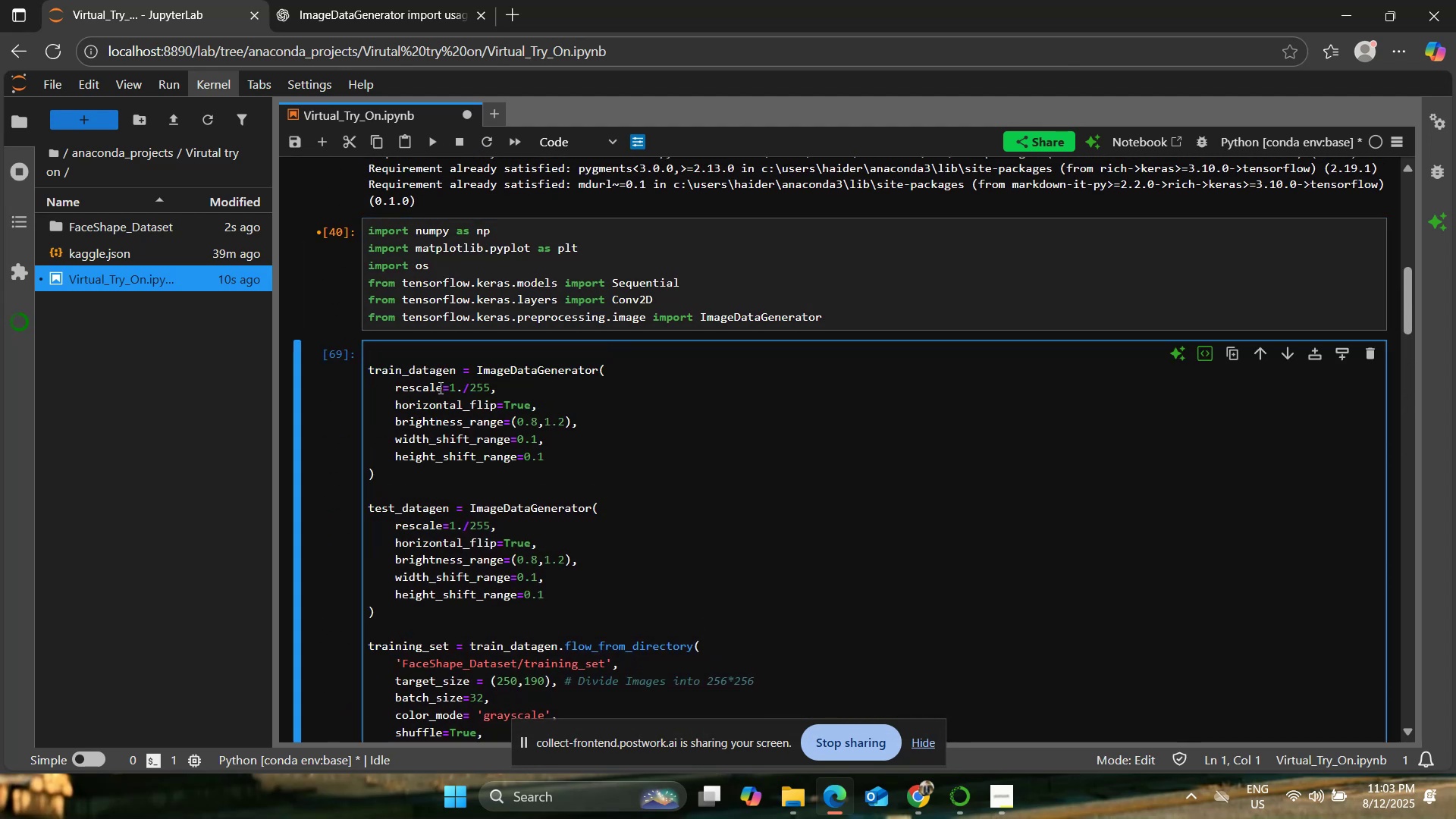 
key(Control+V)
 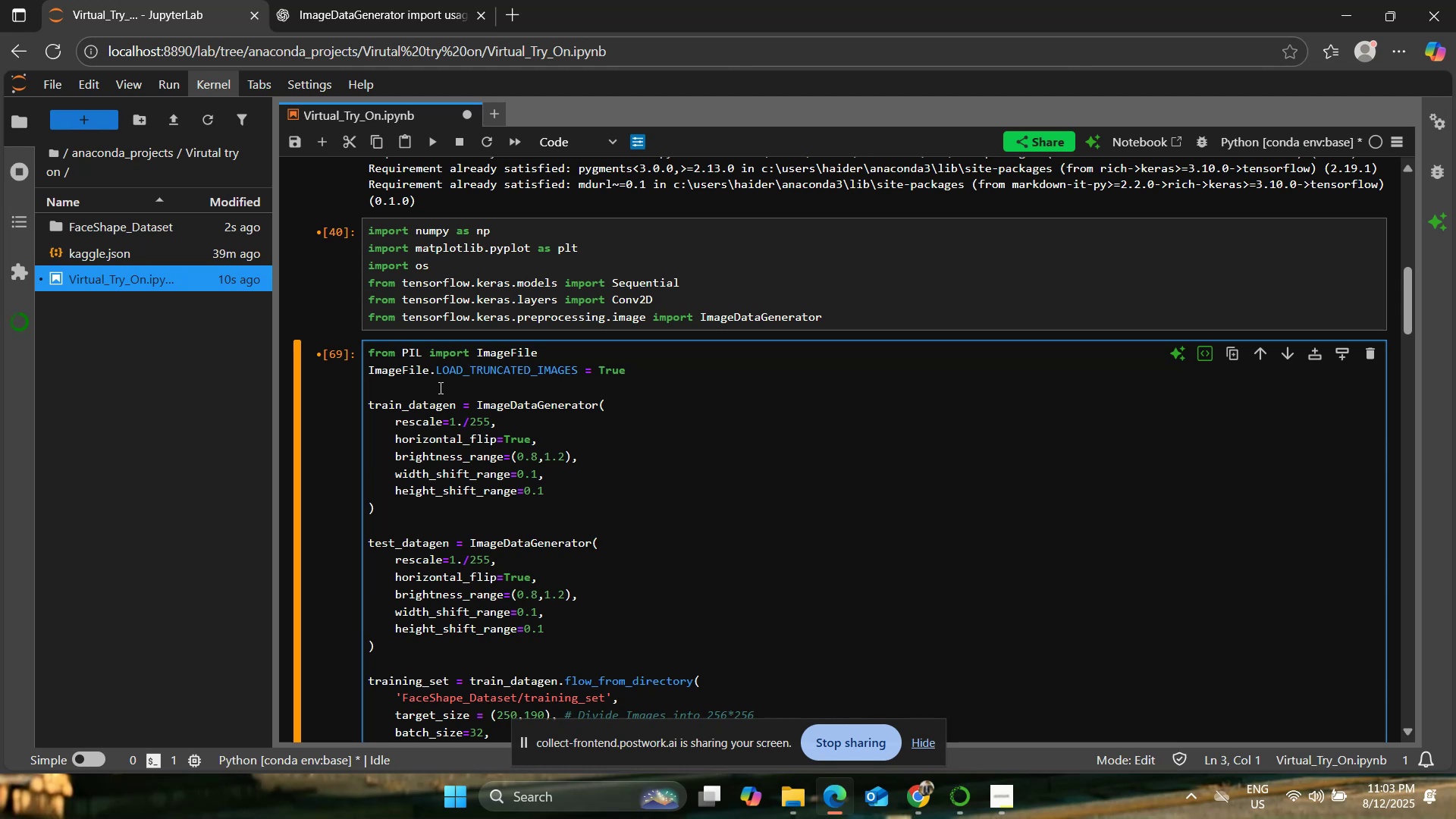 
left_click([439, 388])
 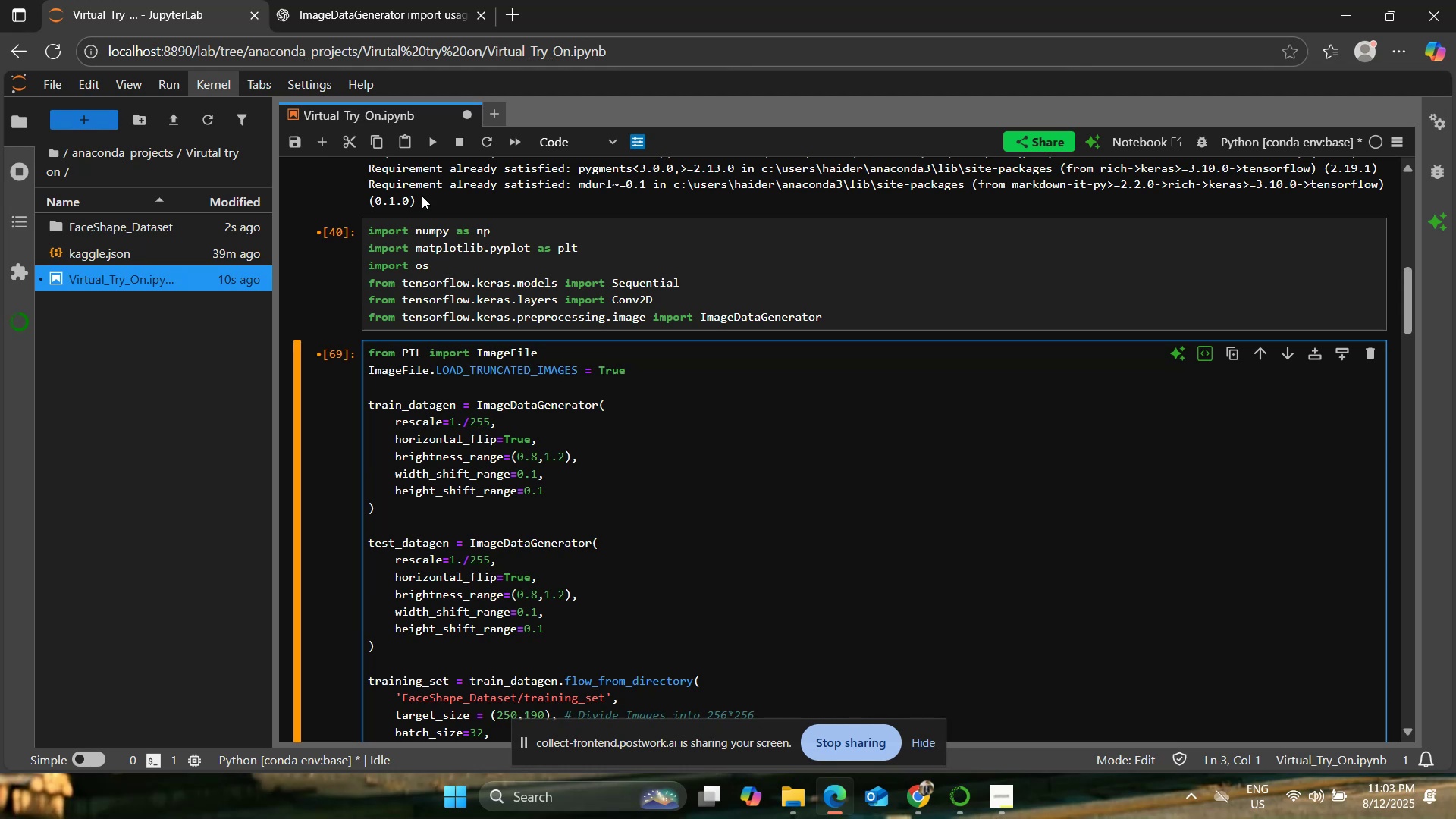 
left_click([426, 142])
 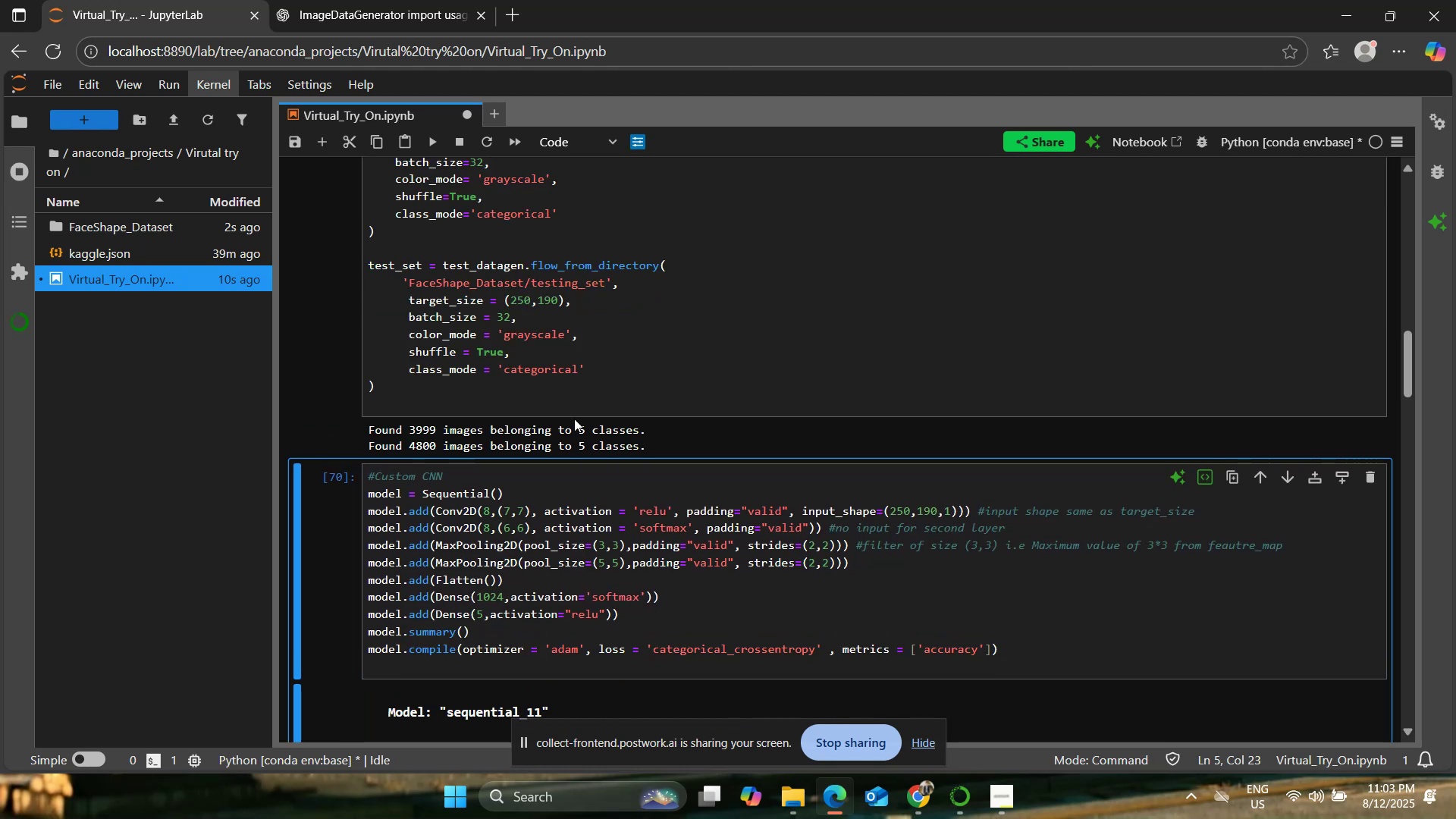 
scroll: coordinate [574, 419], scroll_direction: down, amount: 2.0
 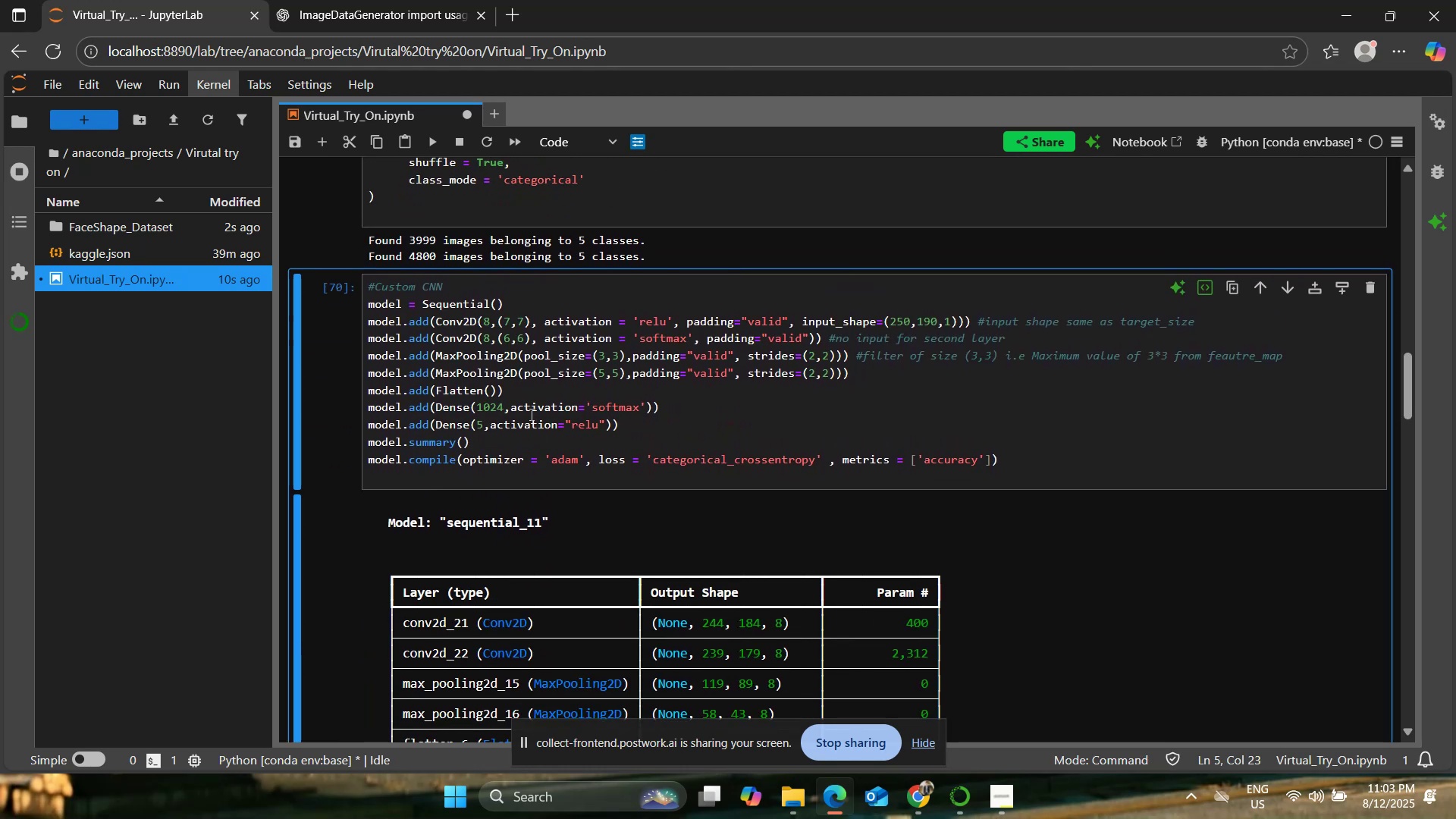 
left_click([510, 408])
 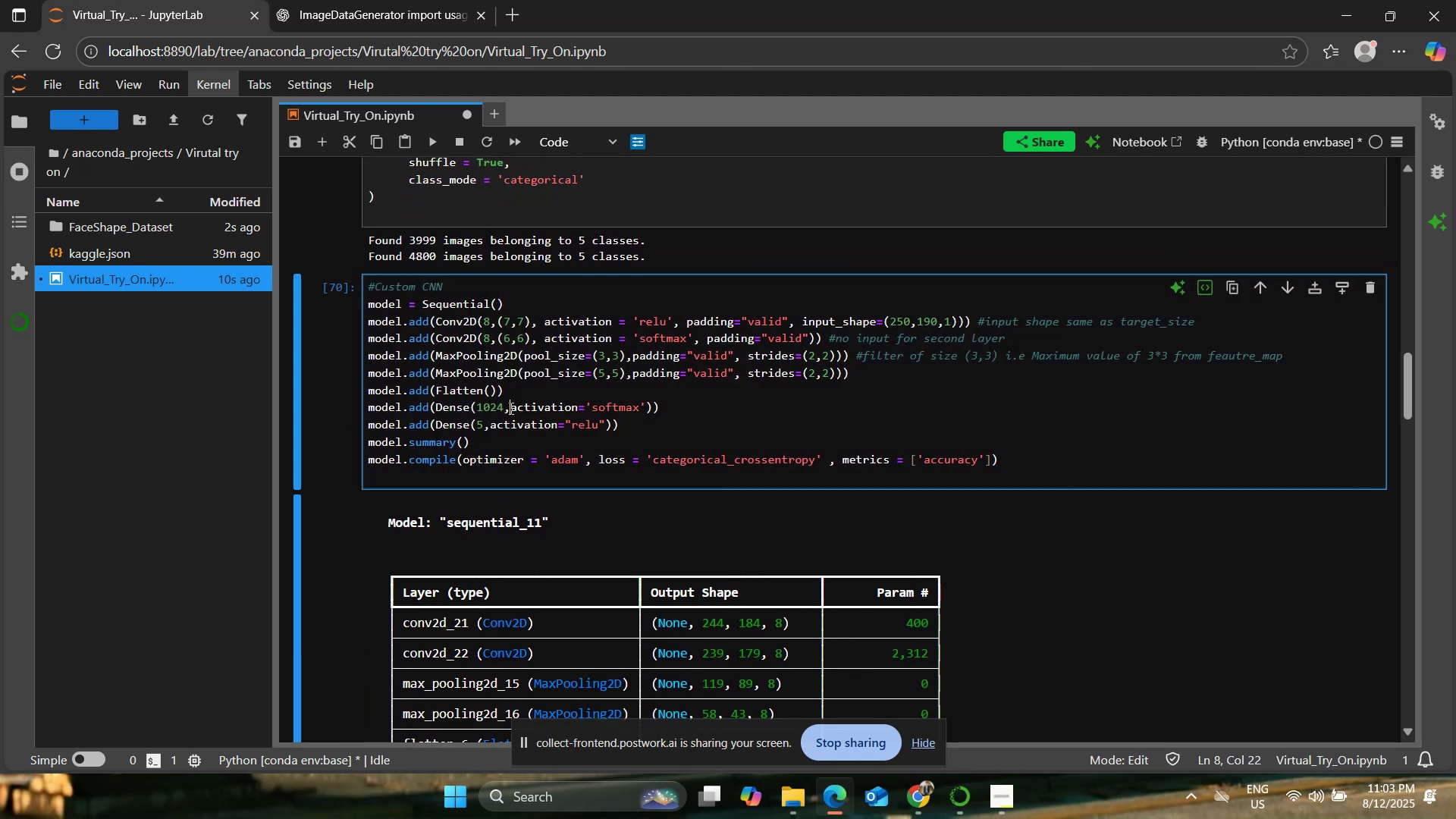 
scroll: coordinate [510, 407], scroll_direction: down, amount: 10.0
 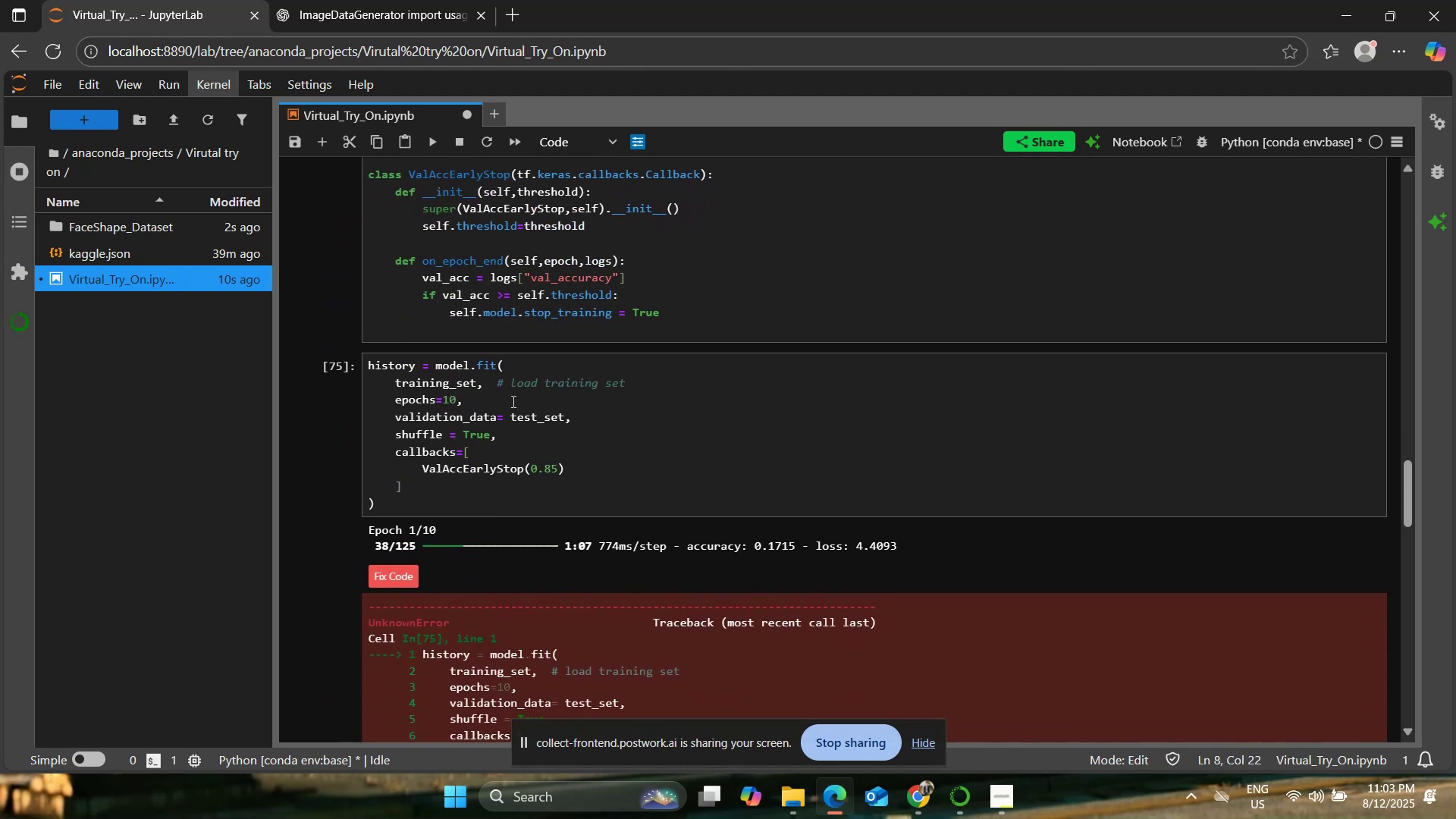 
left_click([527, 384])
 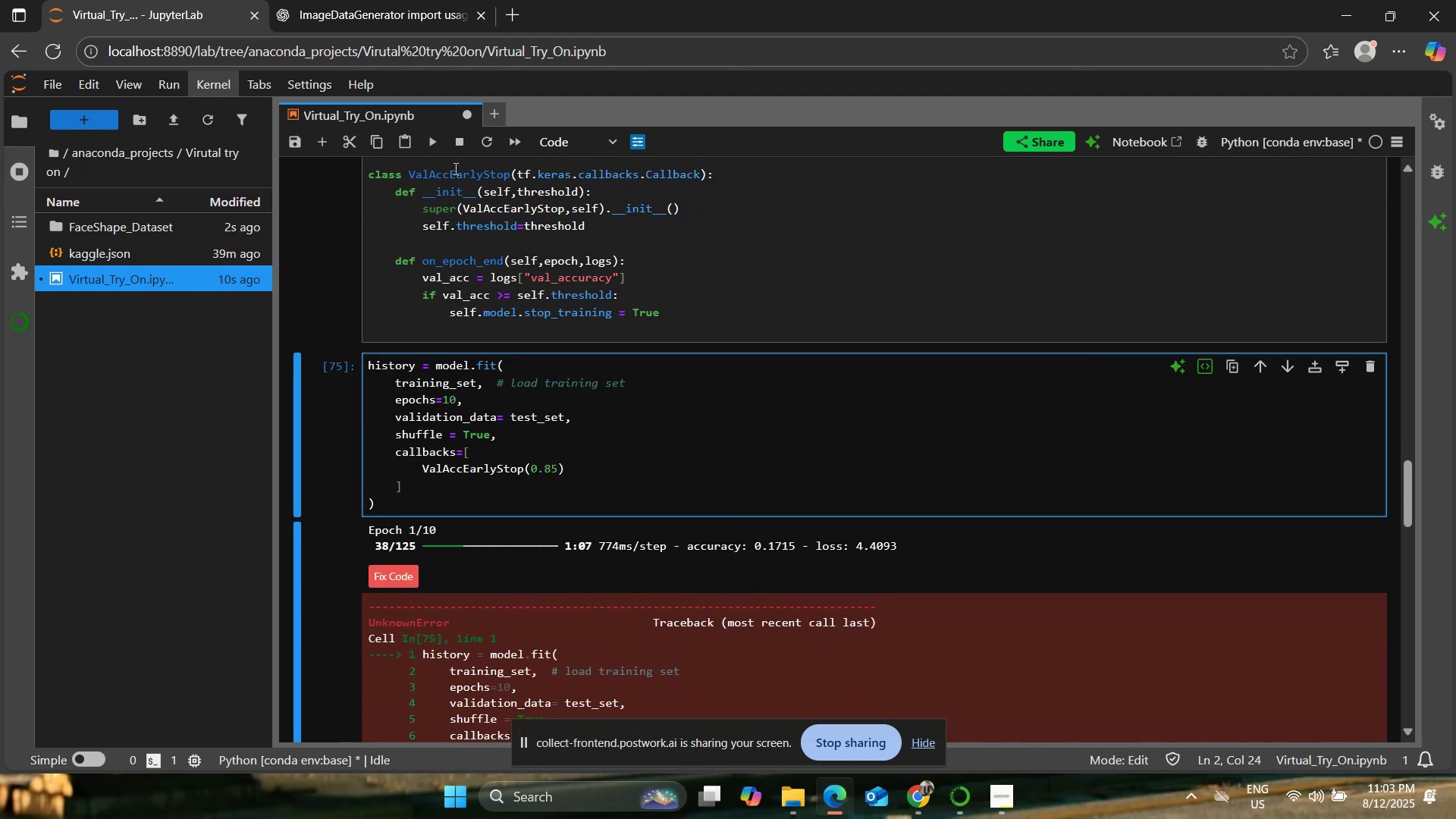 
left_click([429, 145])
 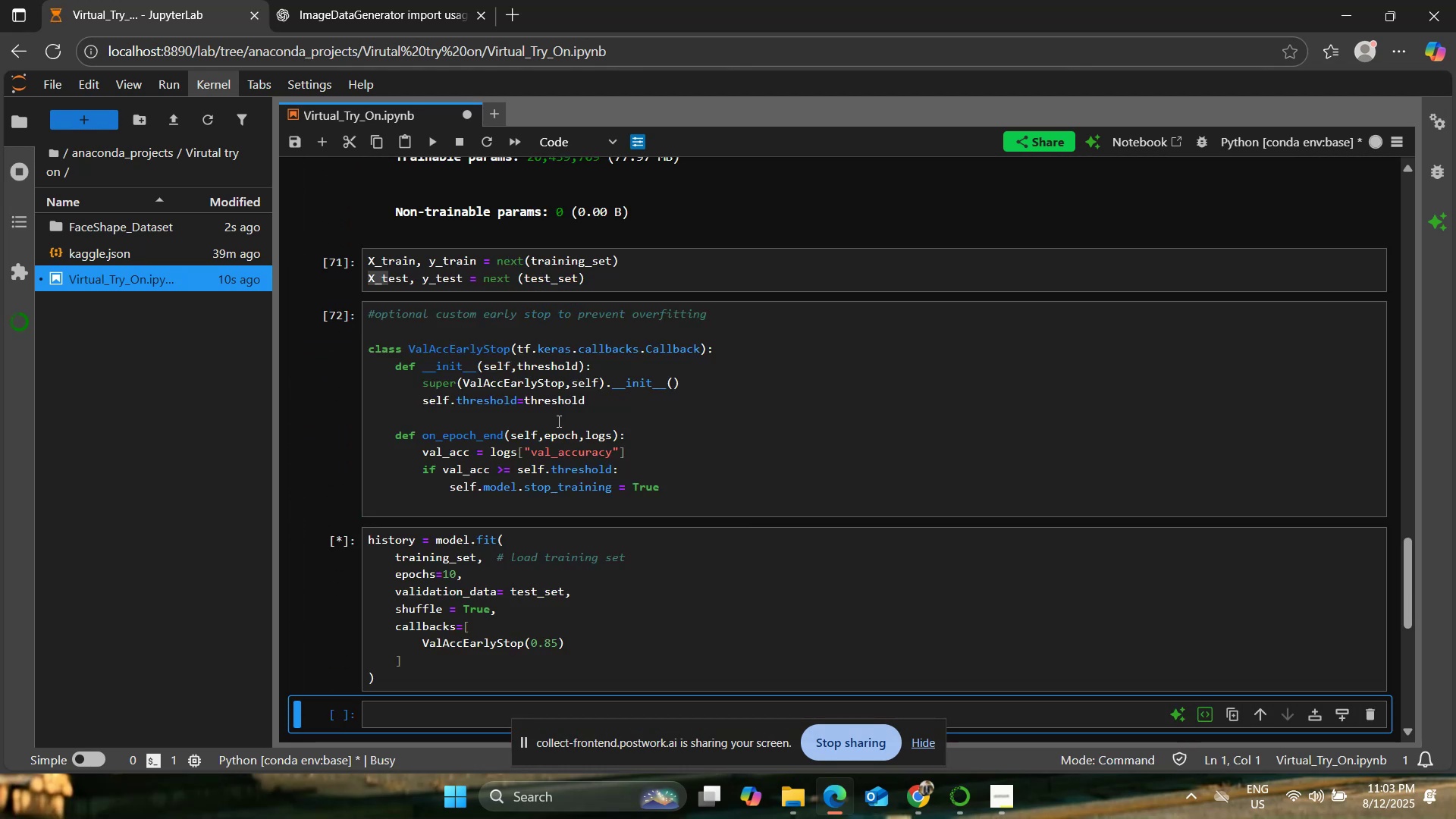 
scroll: coordinate [557, 421], scroll_direction: down, amount: 4.0
 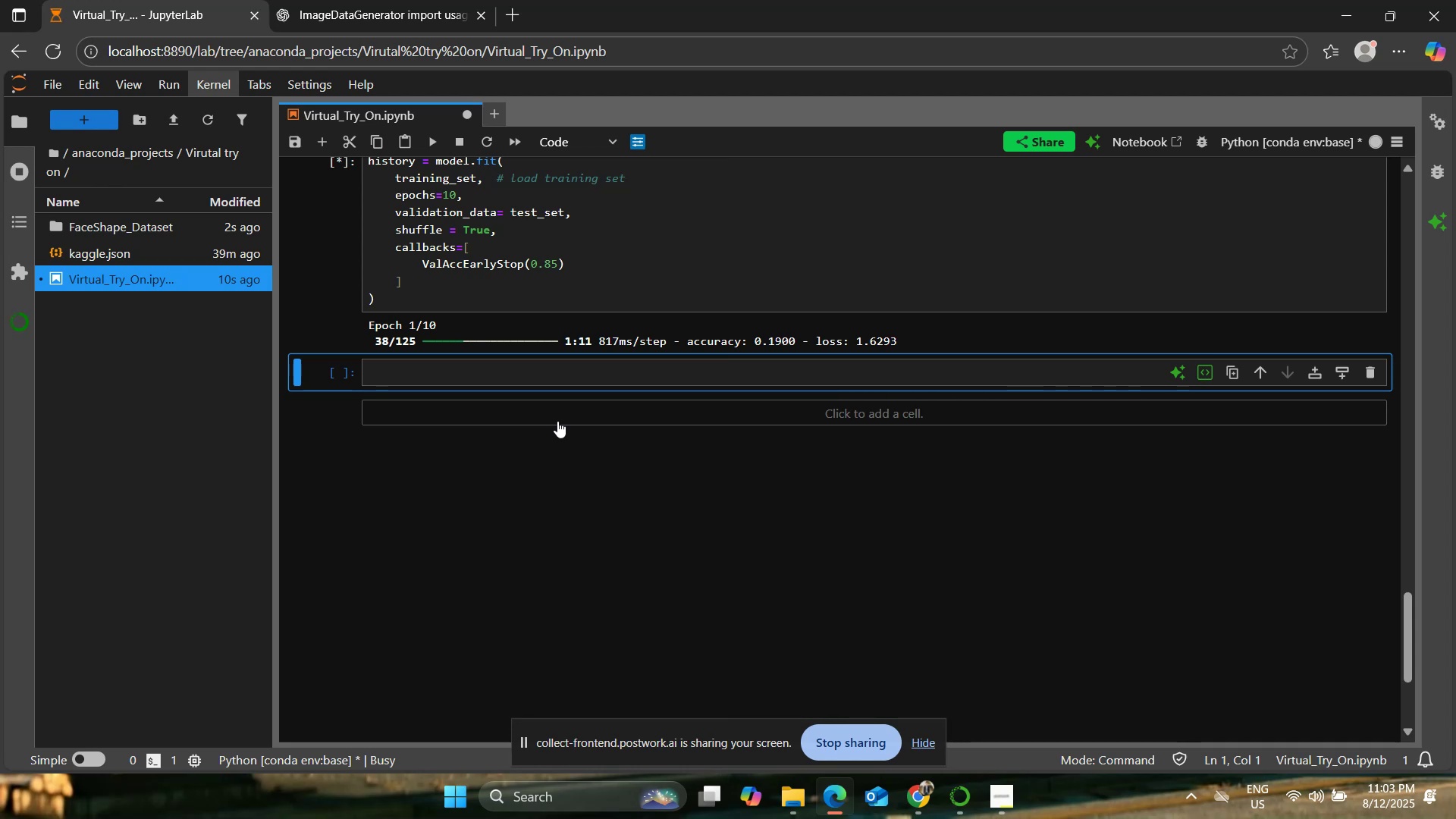 
wait(36.57)
 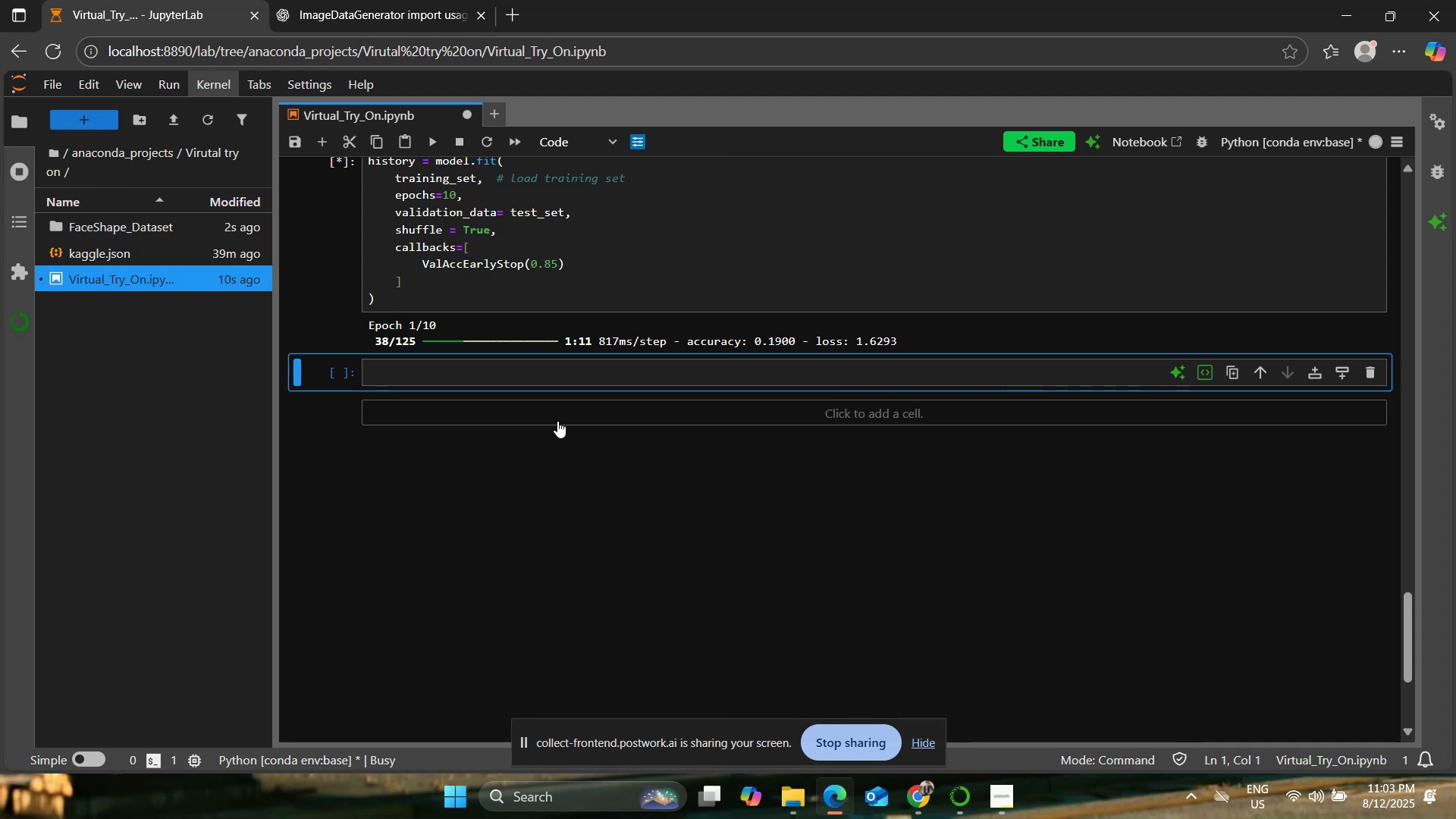 
left_click([325, 0])
 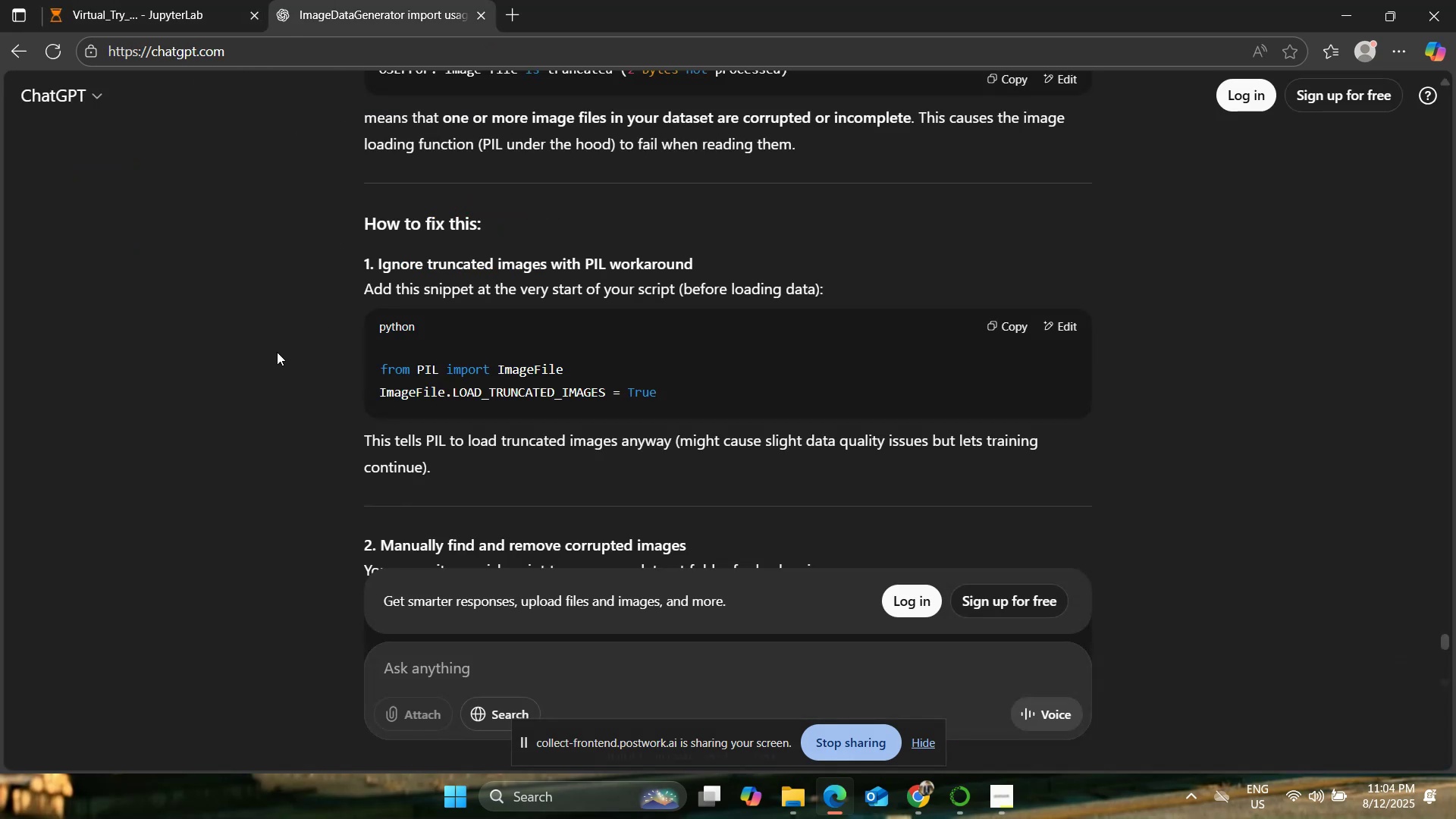 
scroll: coordinate [353, 281], scroll_direction: down, amount: 7.0
 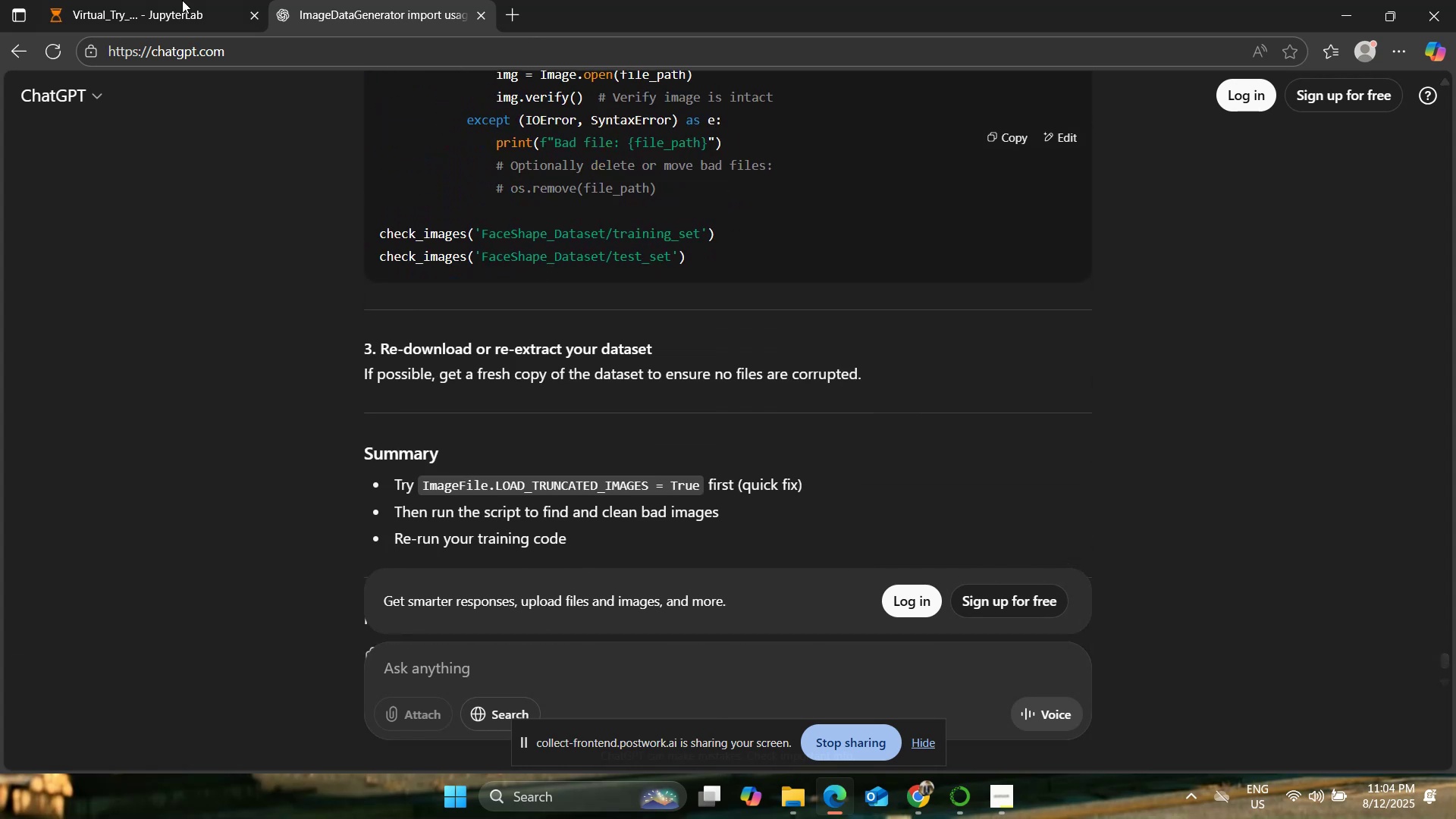 
left_click([166, 0])
 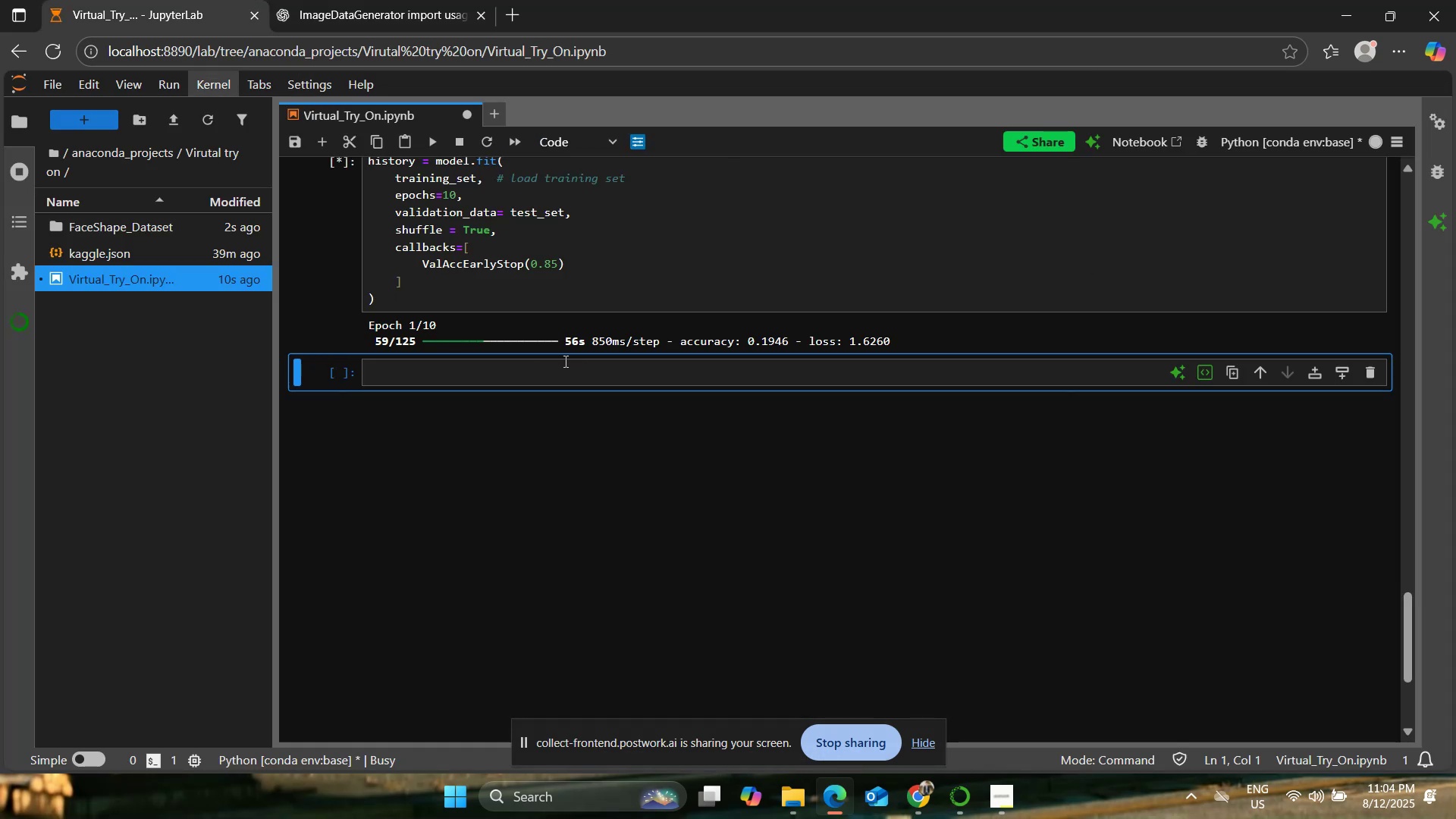 
scroll: coordinate [548, 375], scroll_direction: up, amount: 1.0
 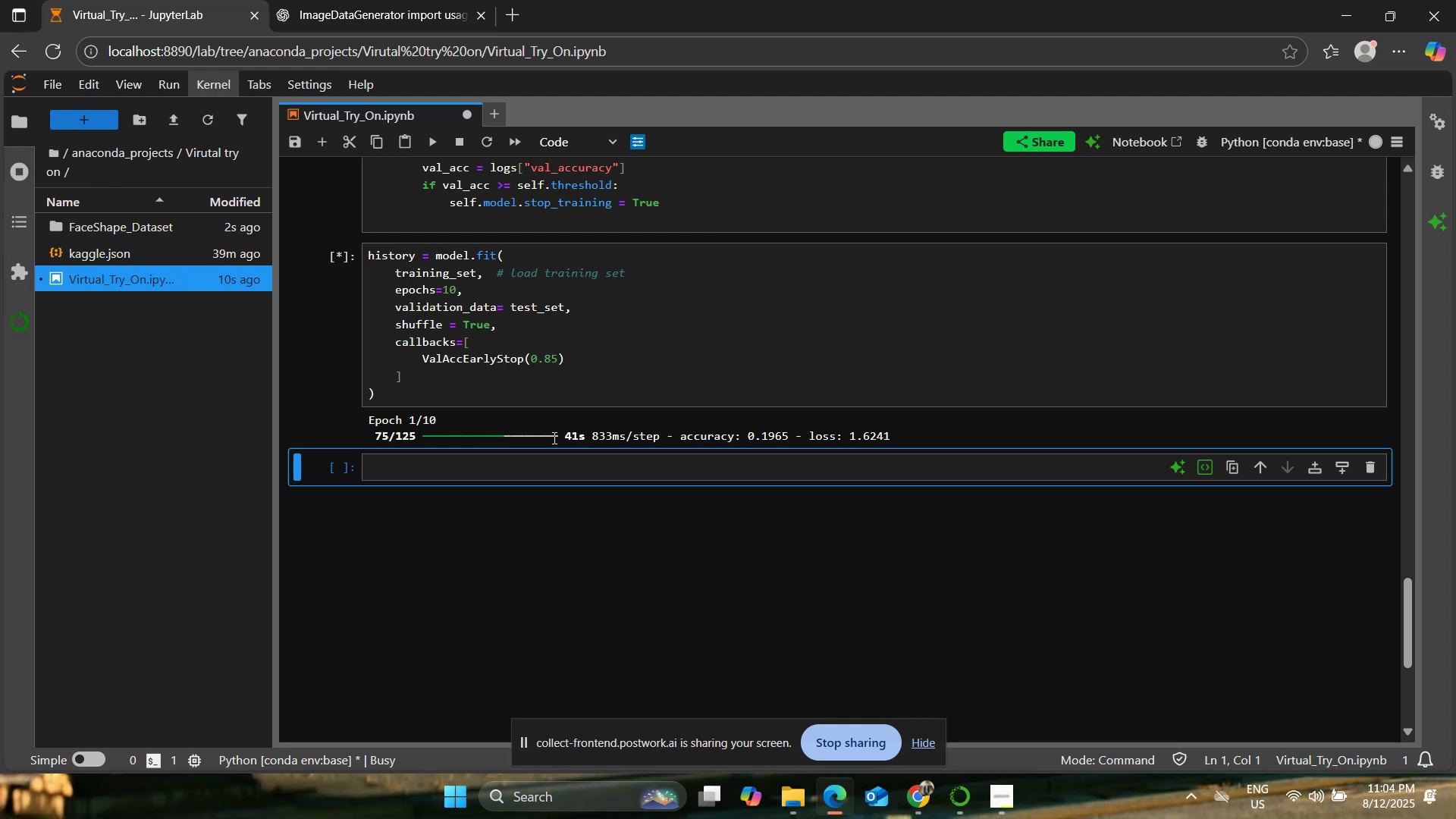 
wait(17.51)
 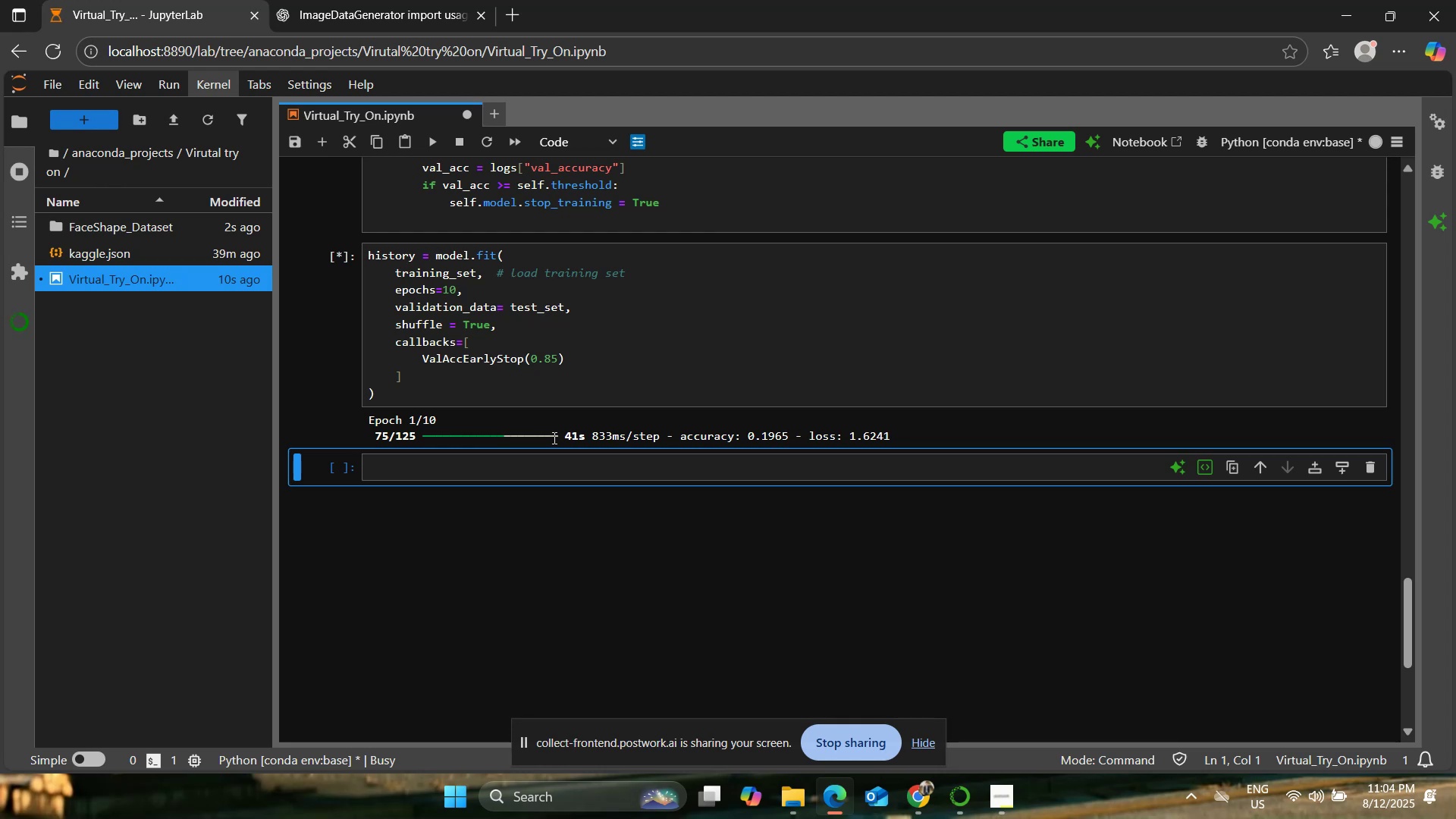 
left_click([344, 24])
 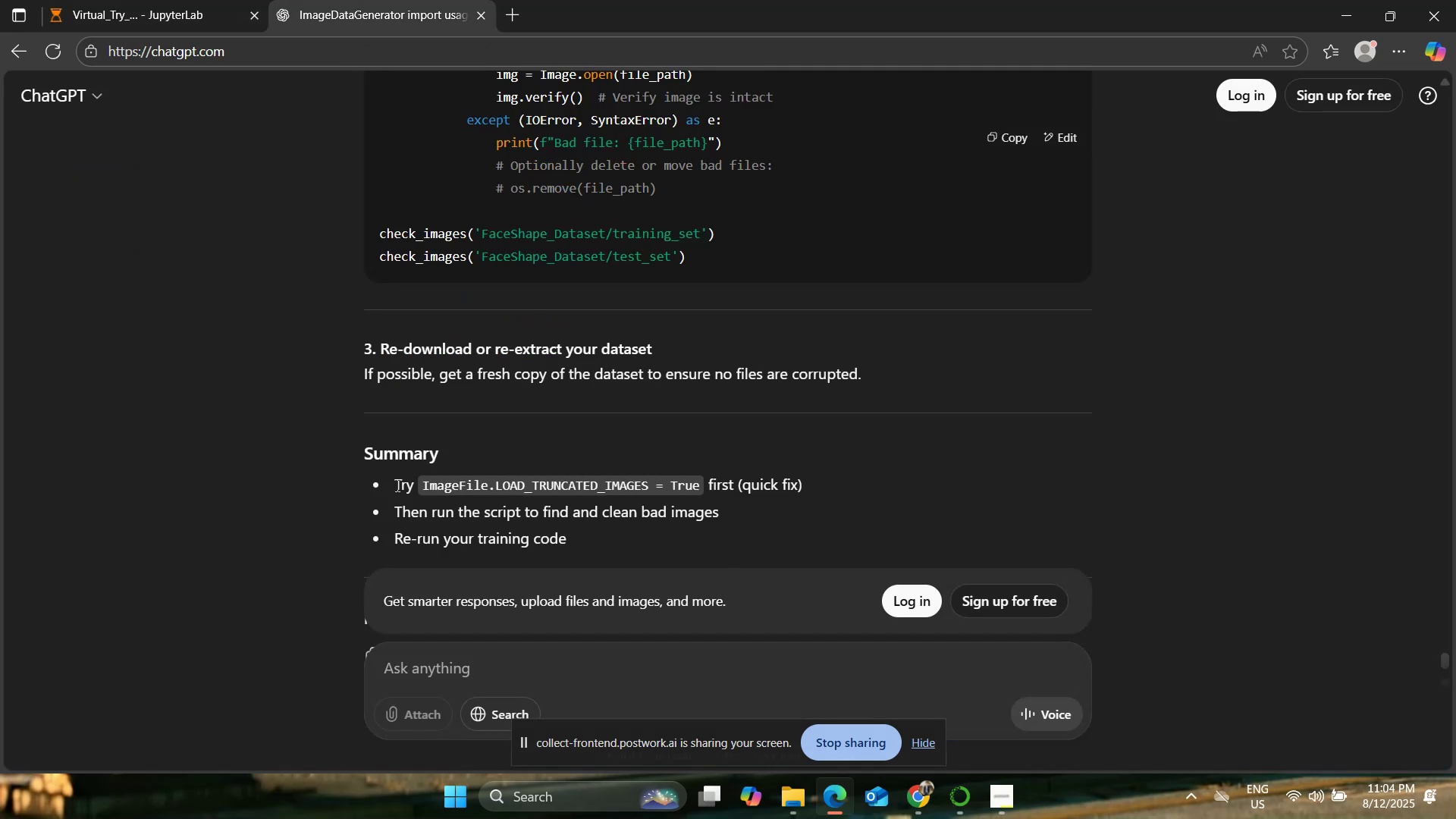 
scroll: coordinate [377, 505], scroll_direction: down, amount: 1.0
 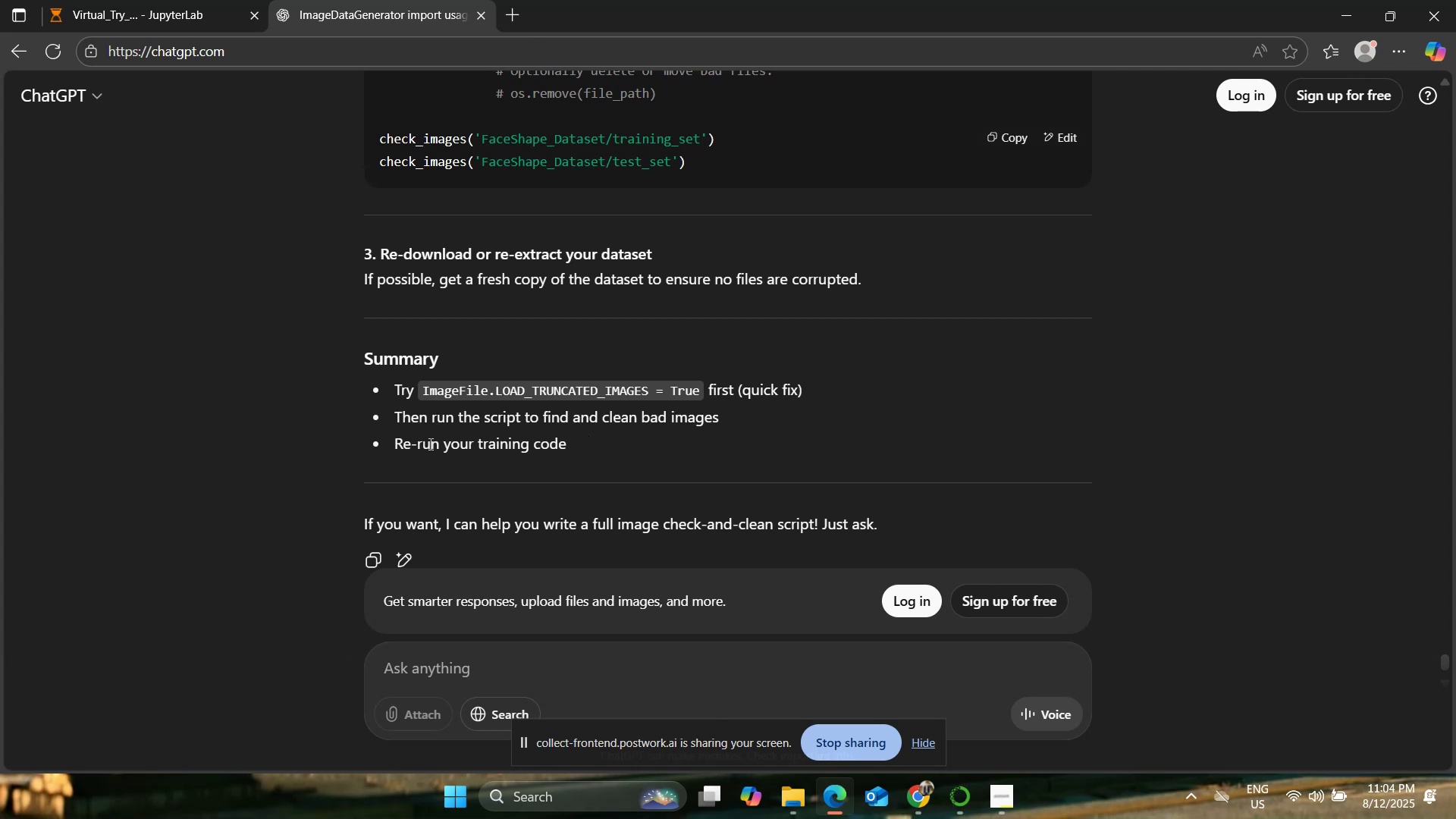 
wait(9.13)
 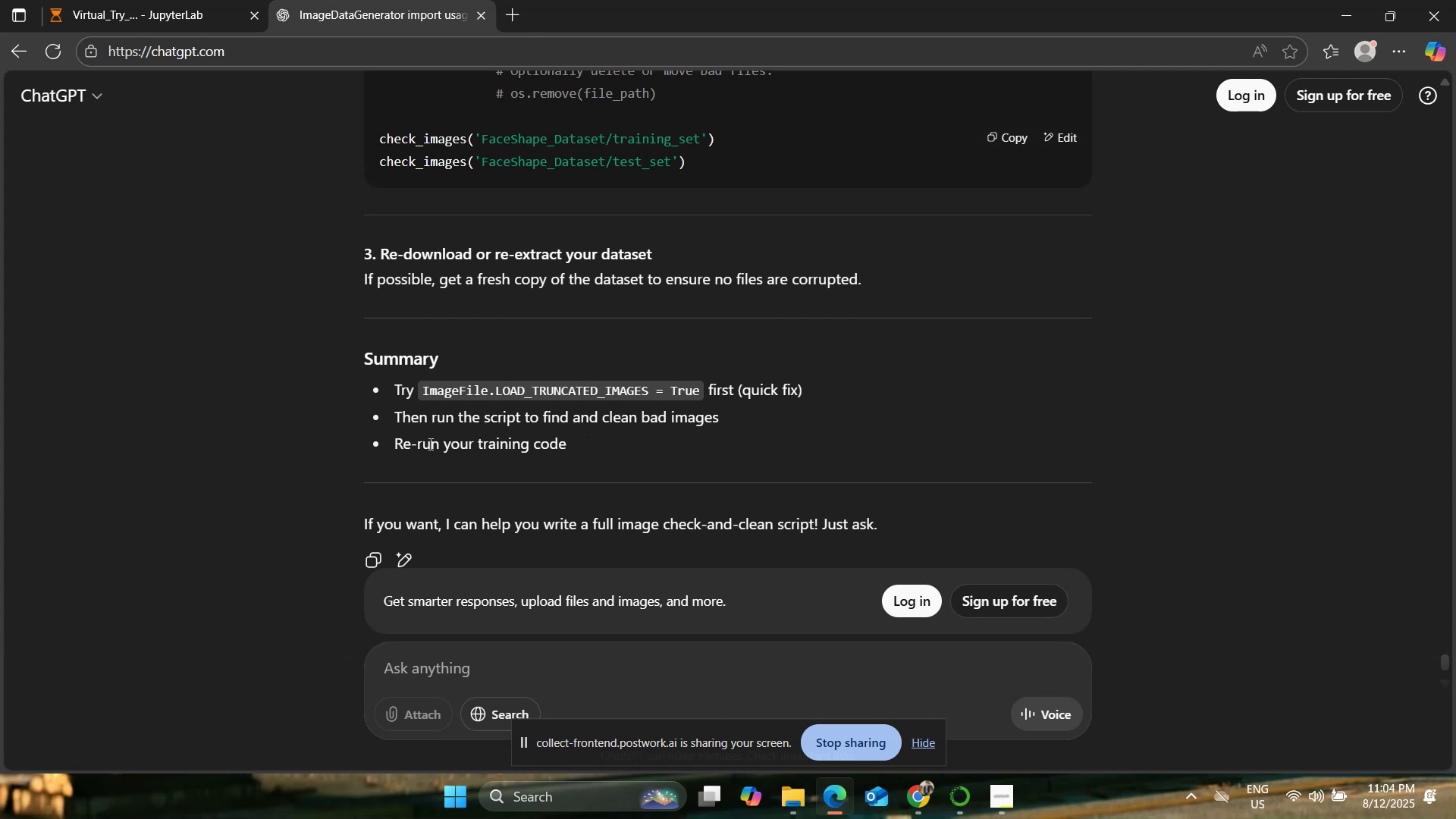 
left_click([156, 1])
 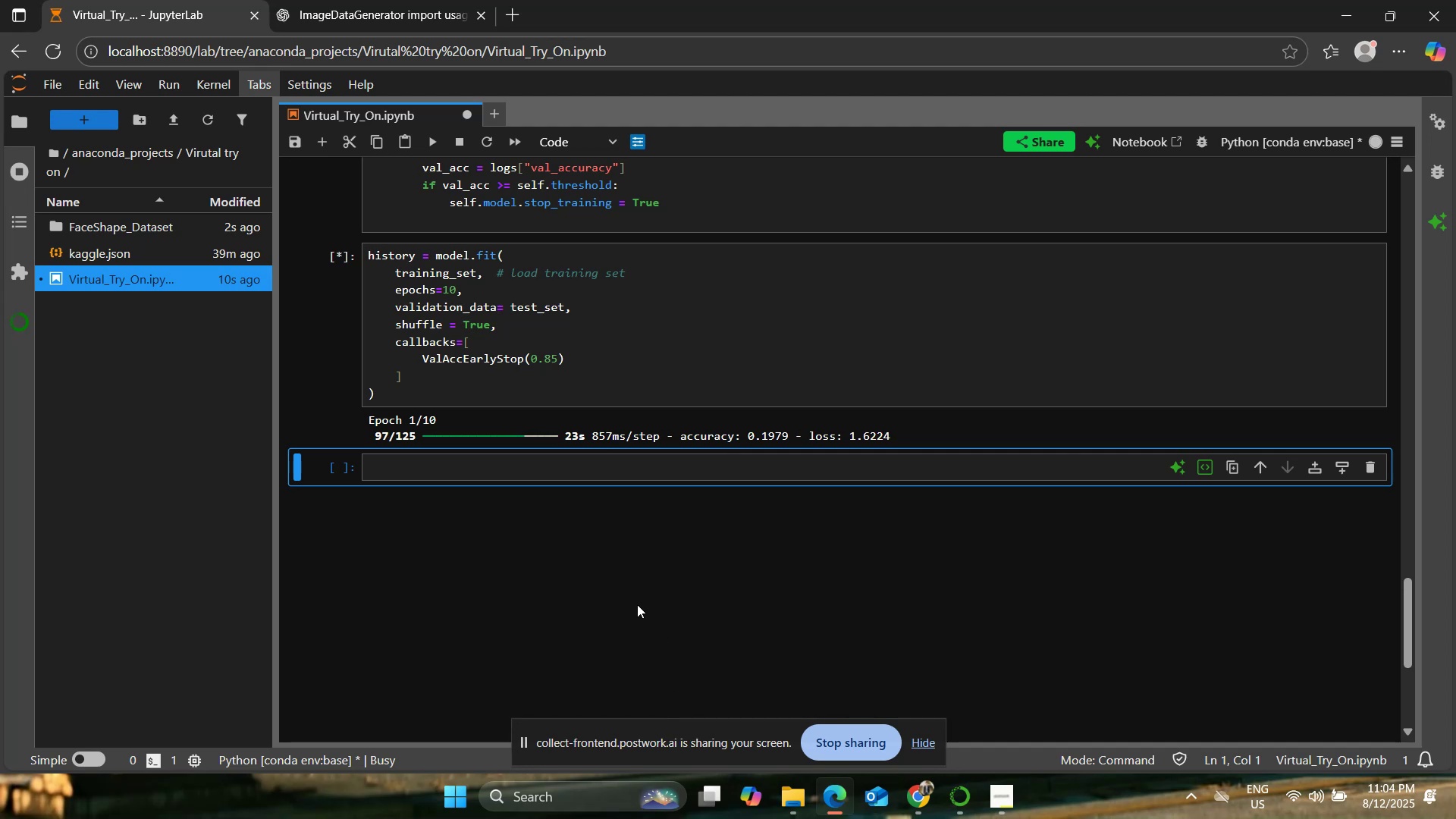 
wait(10.4)
 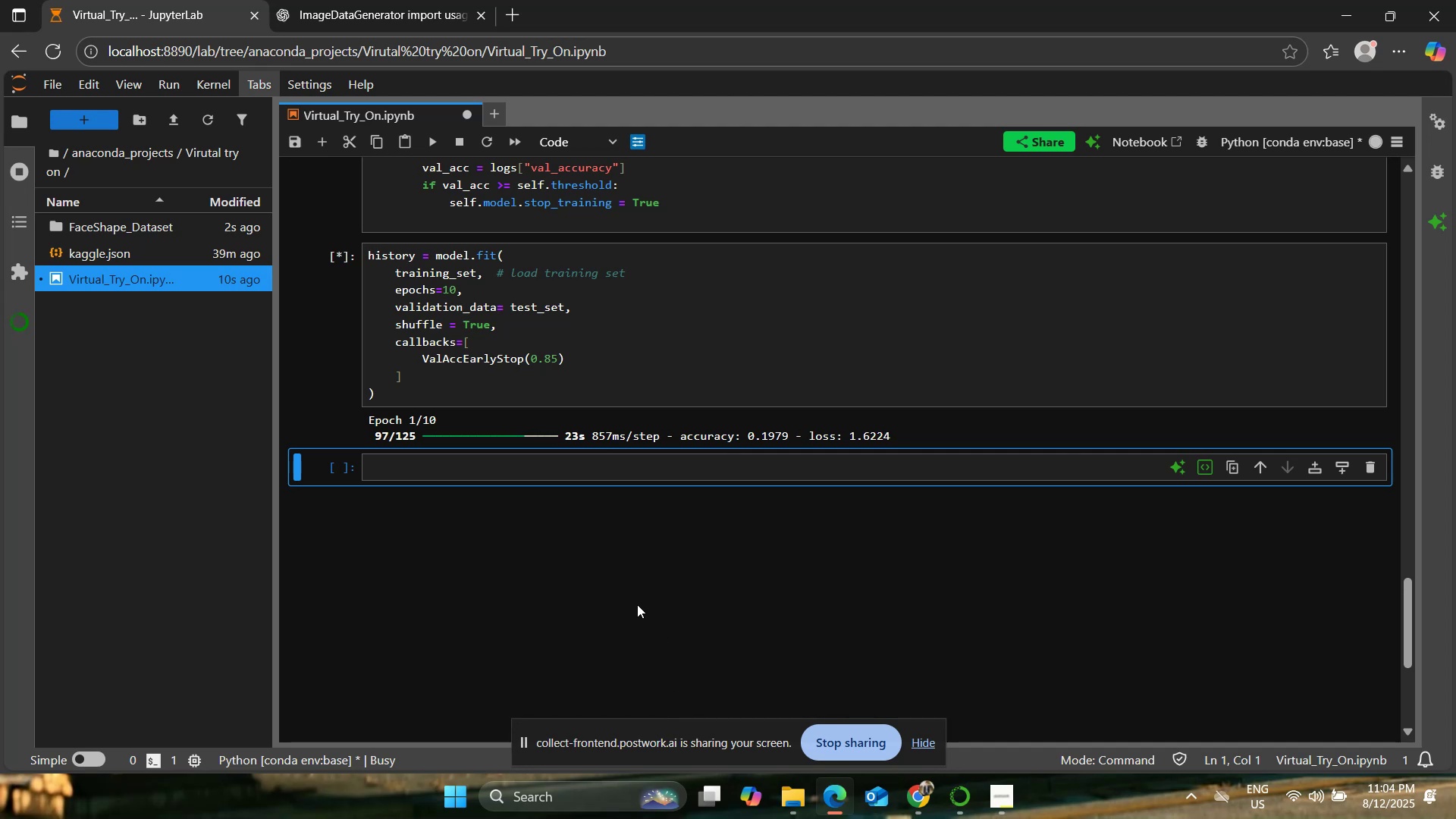 
left_click([833, 799])
 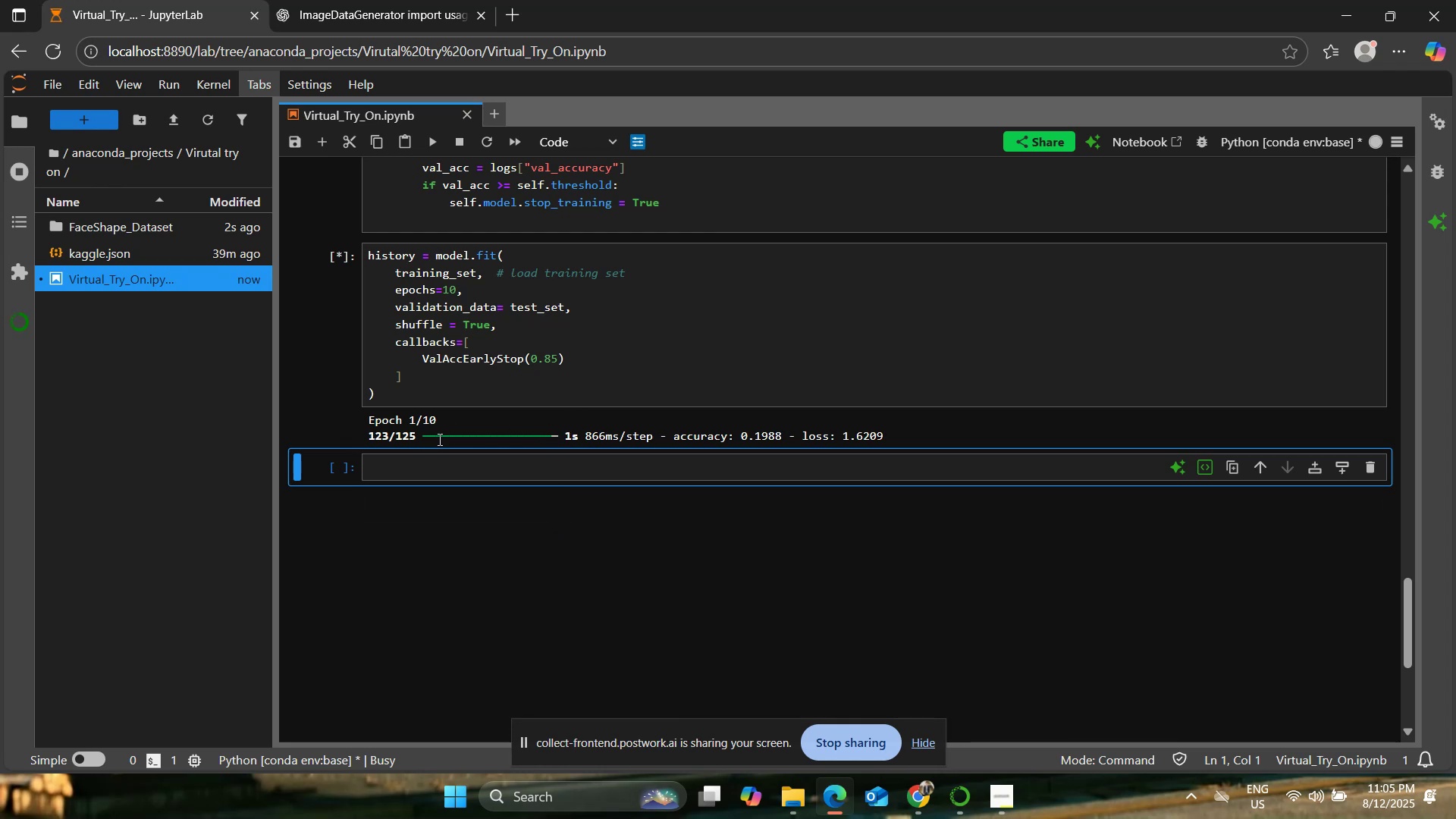 
wait(23.93)
 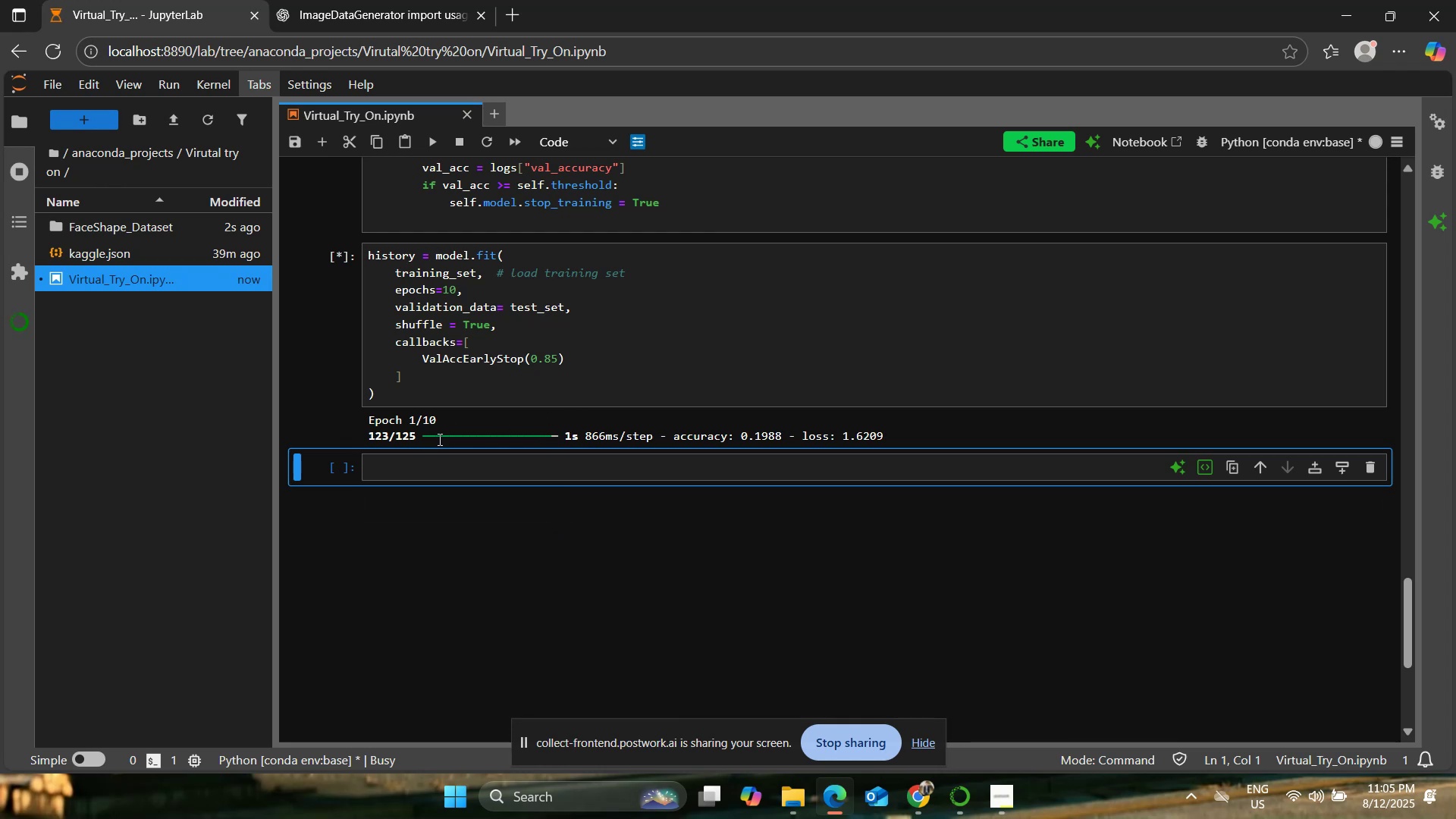 
left_click([590, 364])
 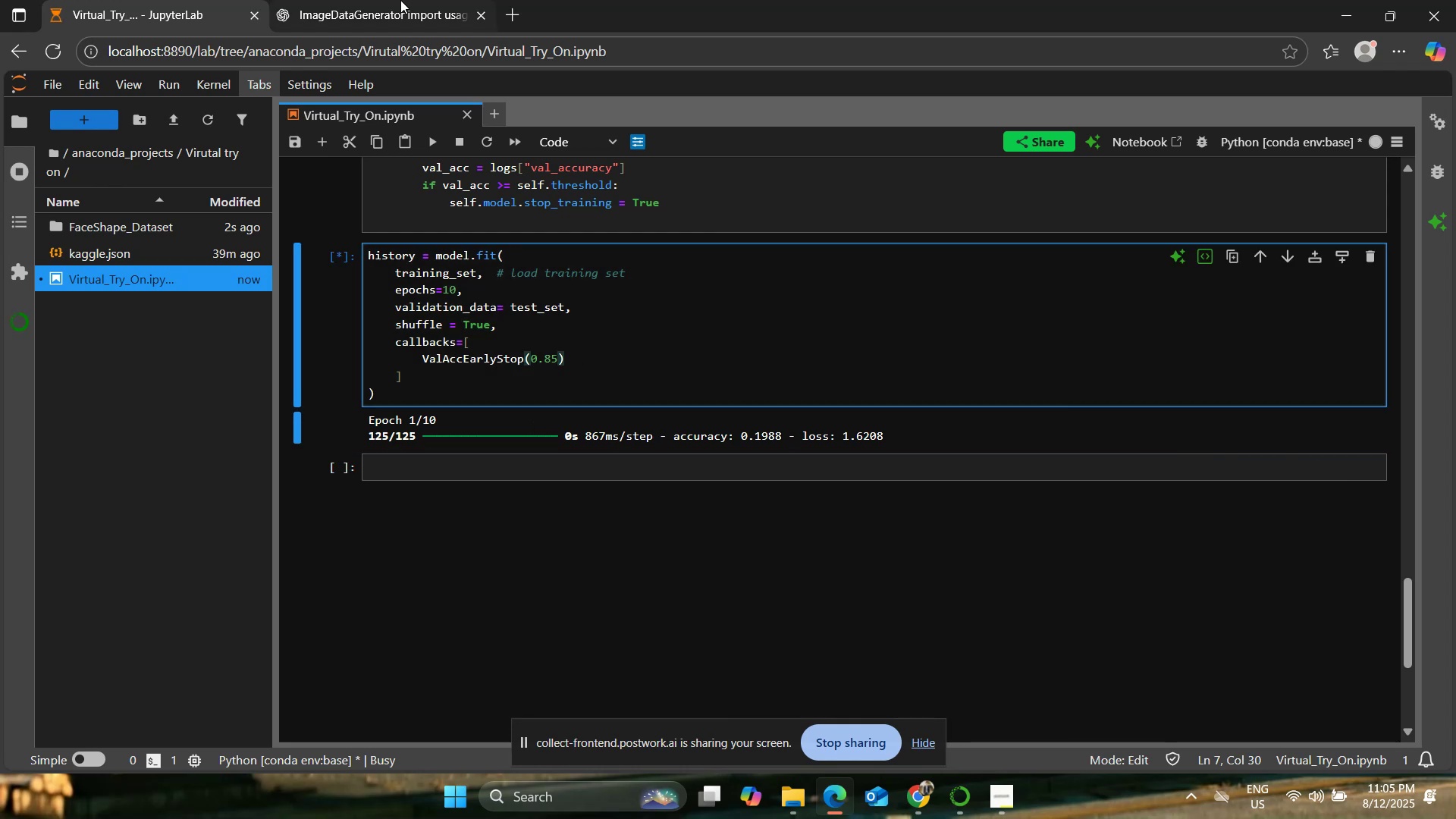 
left_click([397, 0])
 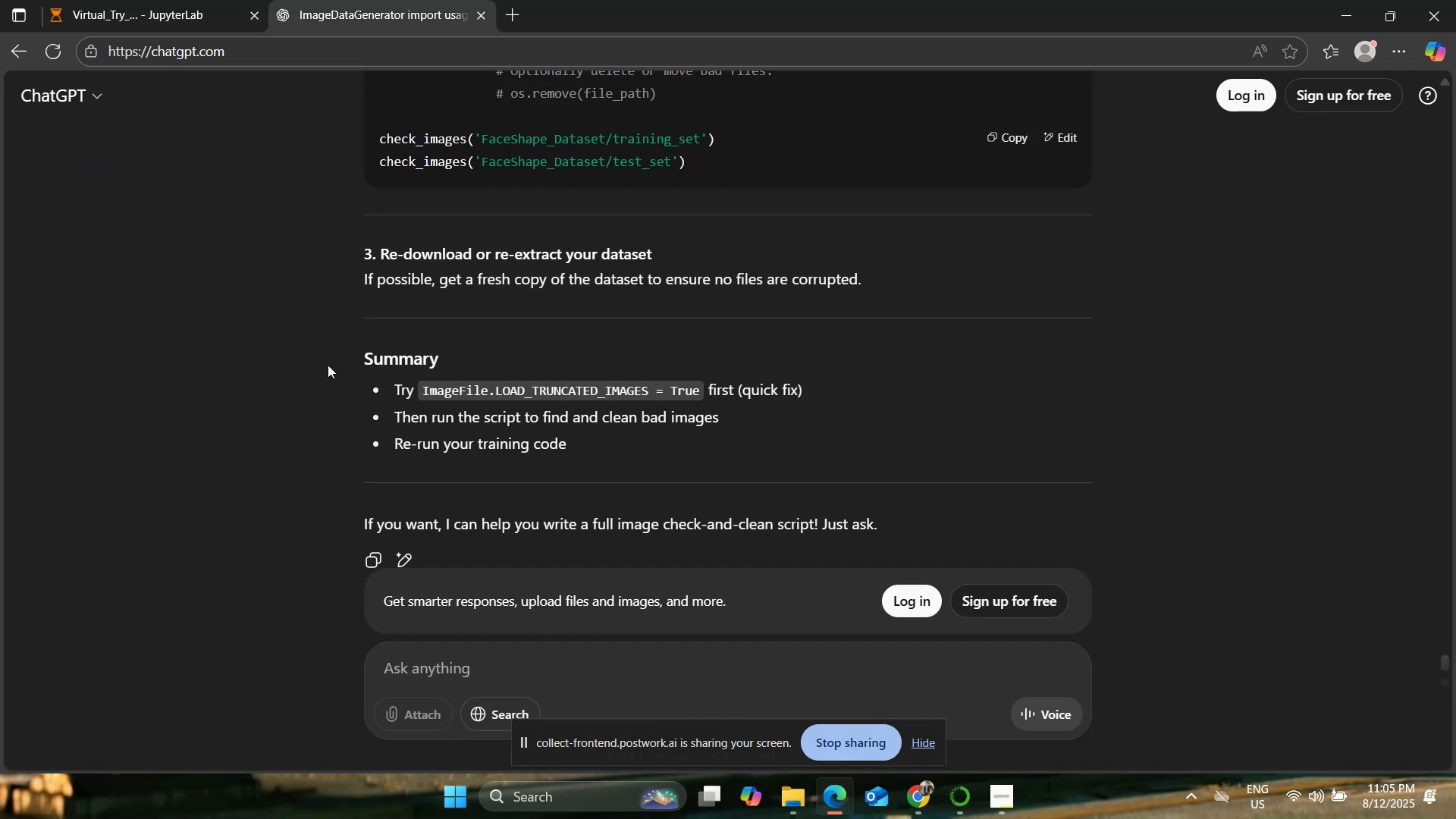 
scroll: coordinate [331, 406], scroll_direction: down, amount: 1.0
 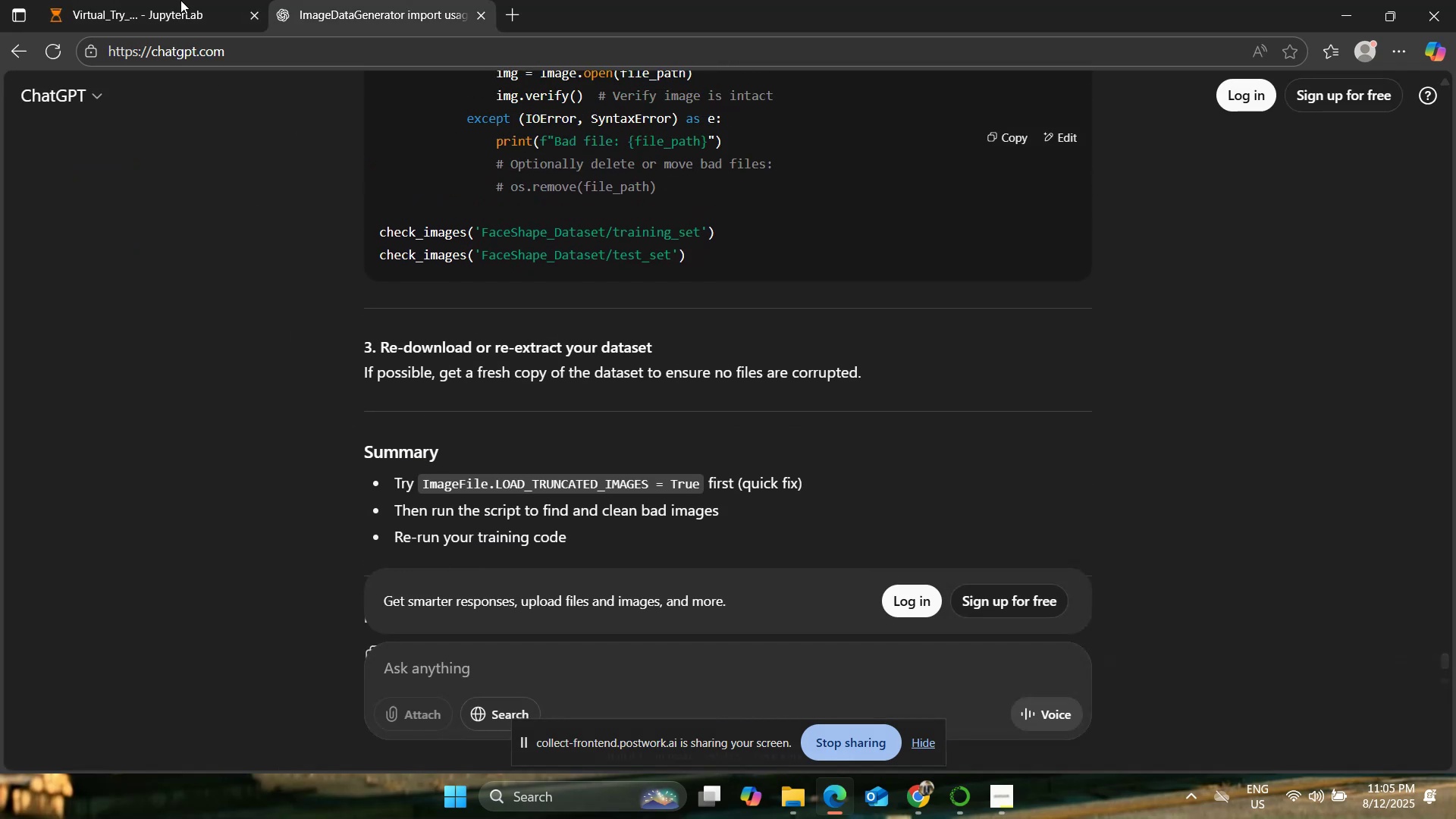 
left_click([164, 0])
 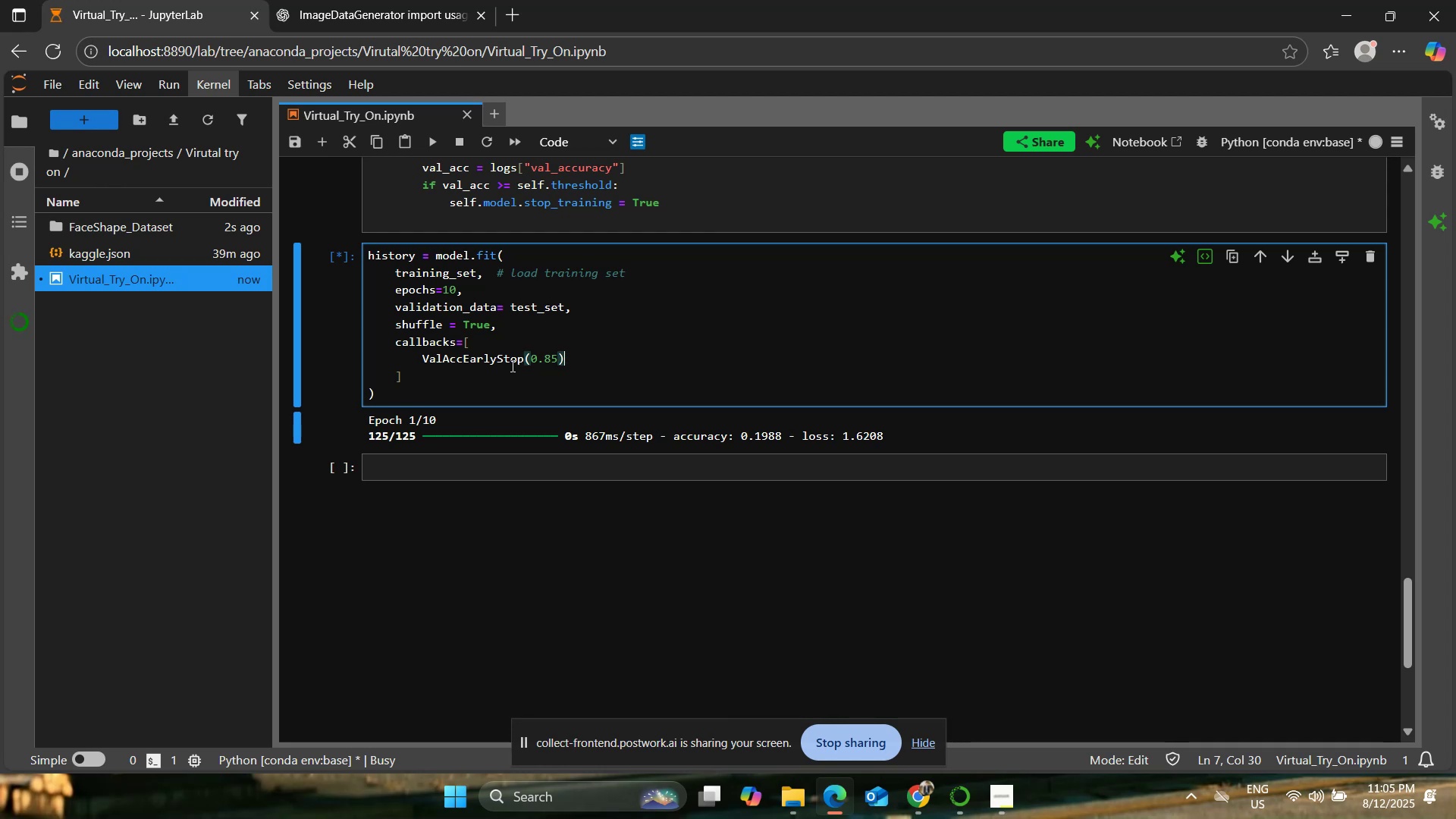 
wait(15.28)
 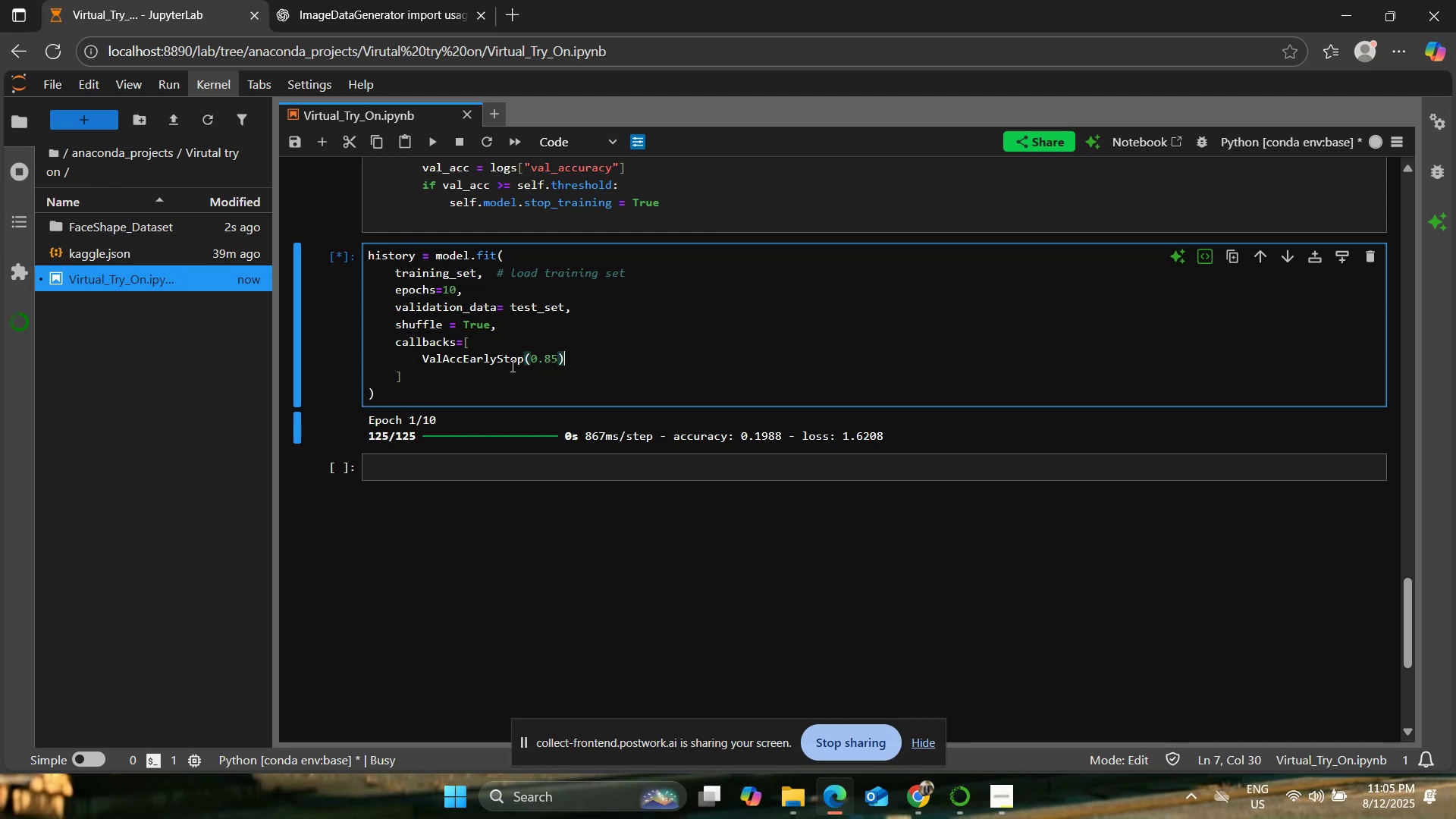 
left_click([630, 375])
 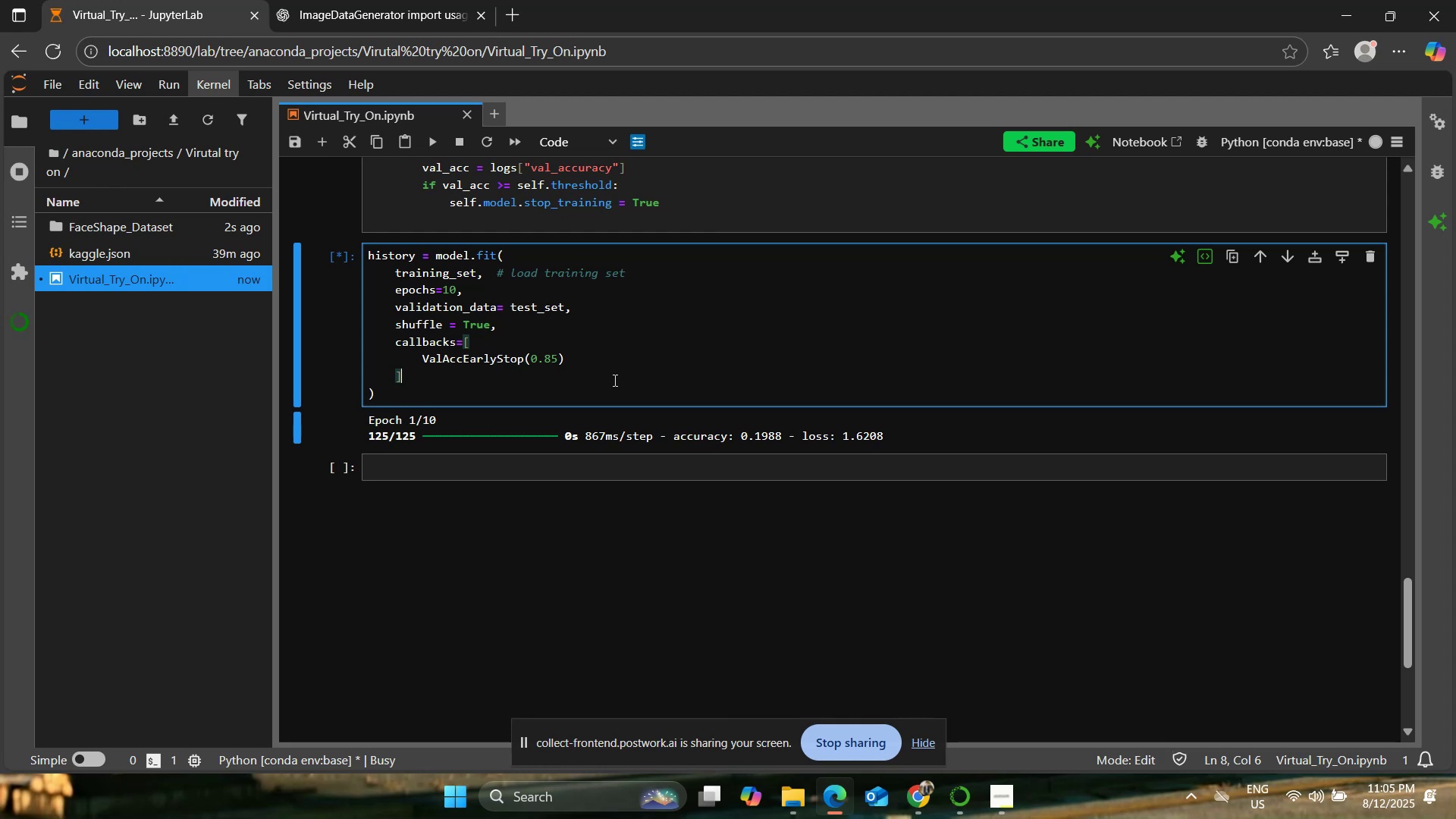 
left_click([592, 381])
 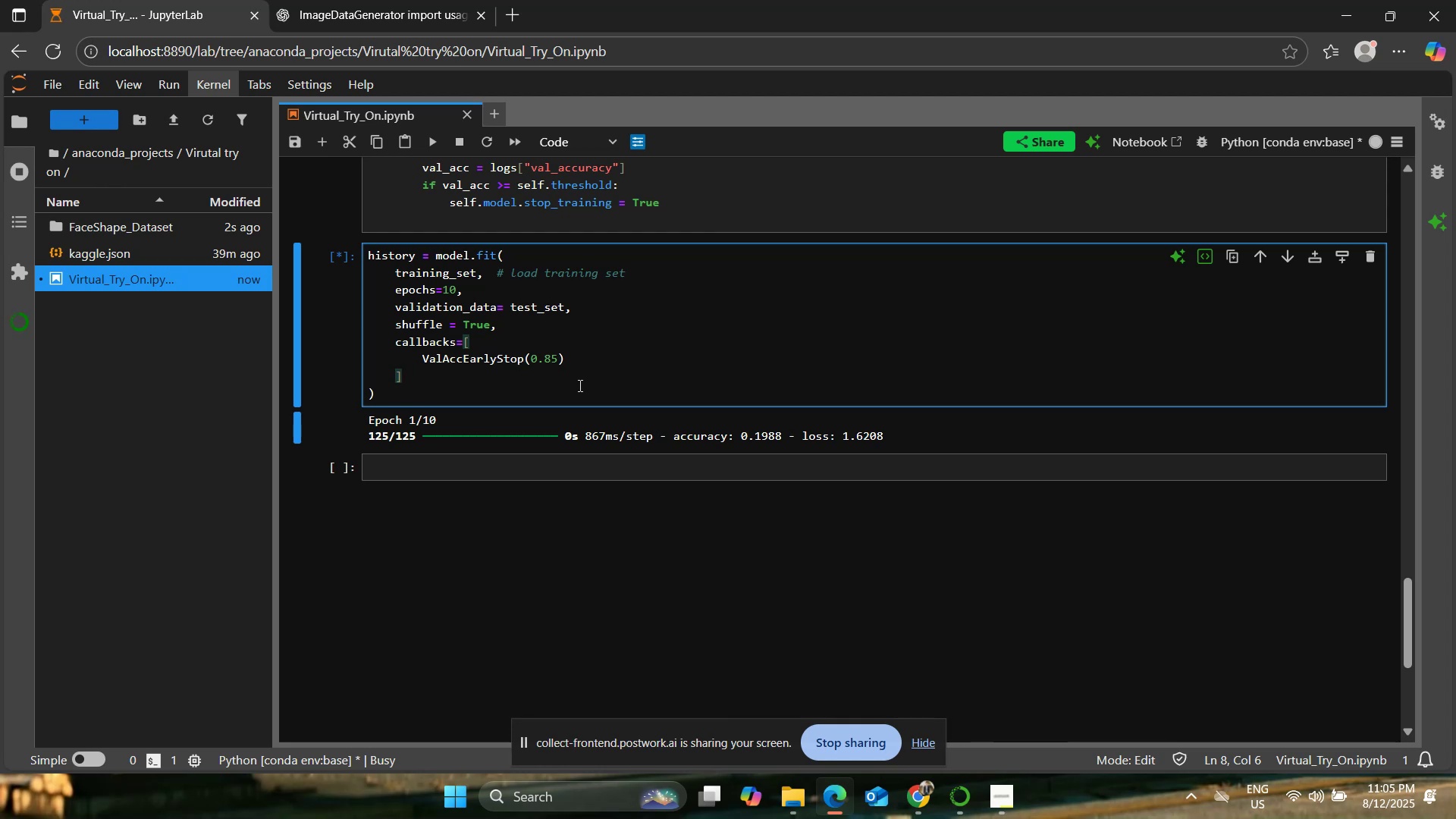 
left_click([579, 385])
 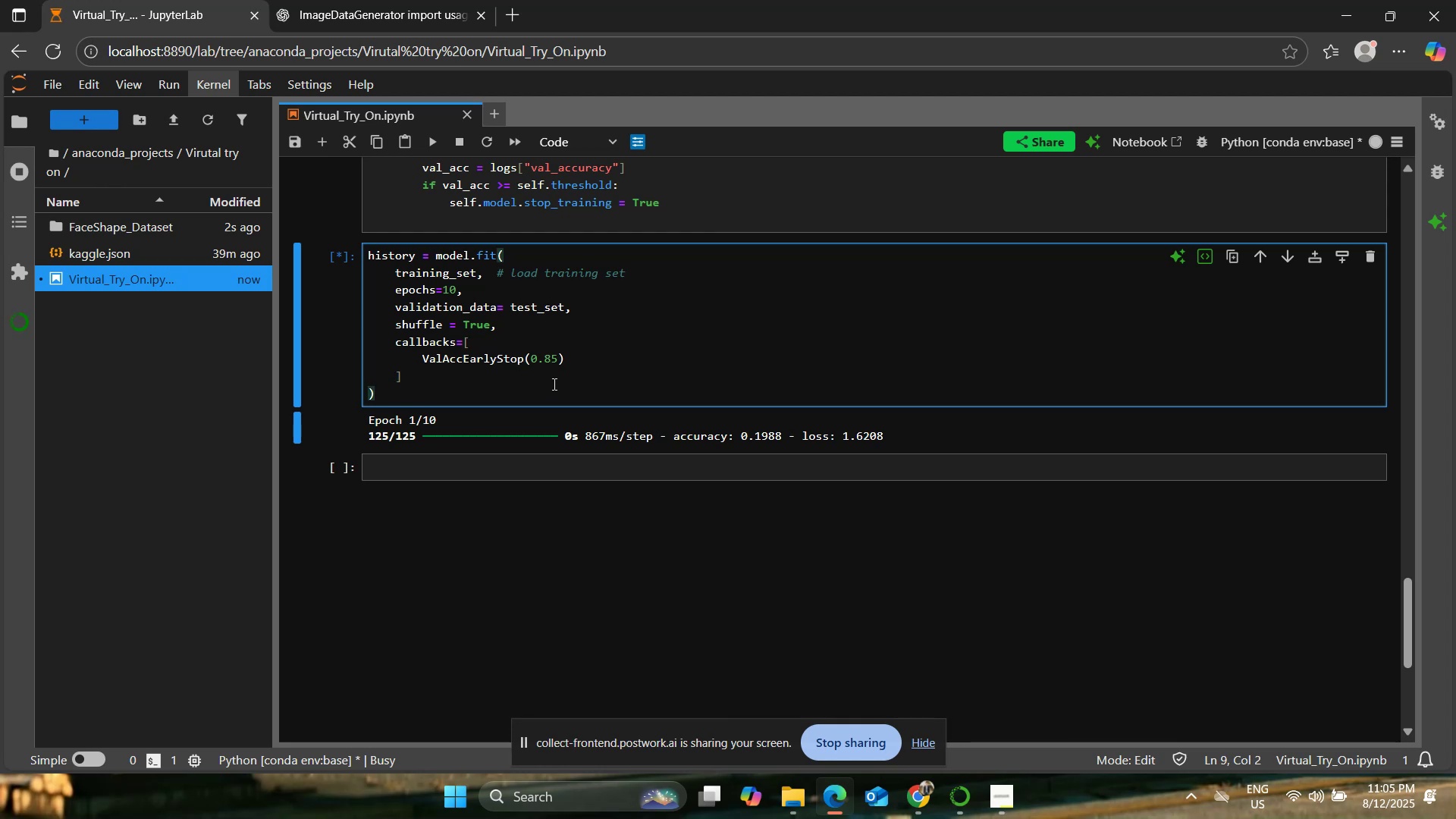 
scroll: coordinate [553, 384], scroll_direction: up, amount: 3.0
 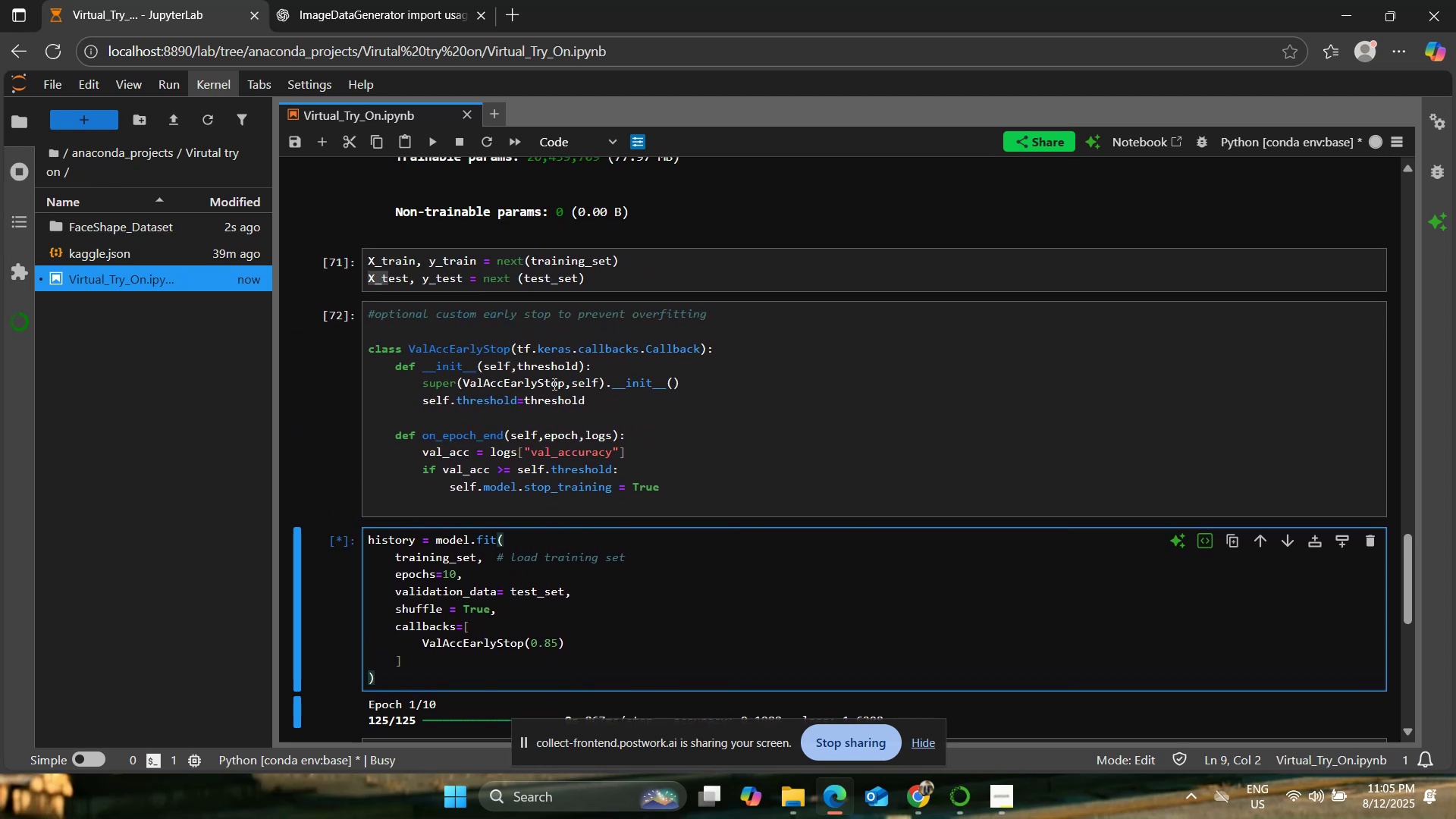 
scroll: coordinate [553, 384], scroll_direction: down, amount: 2.0
 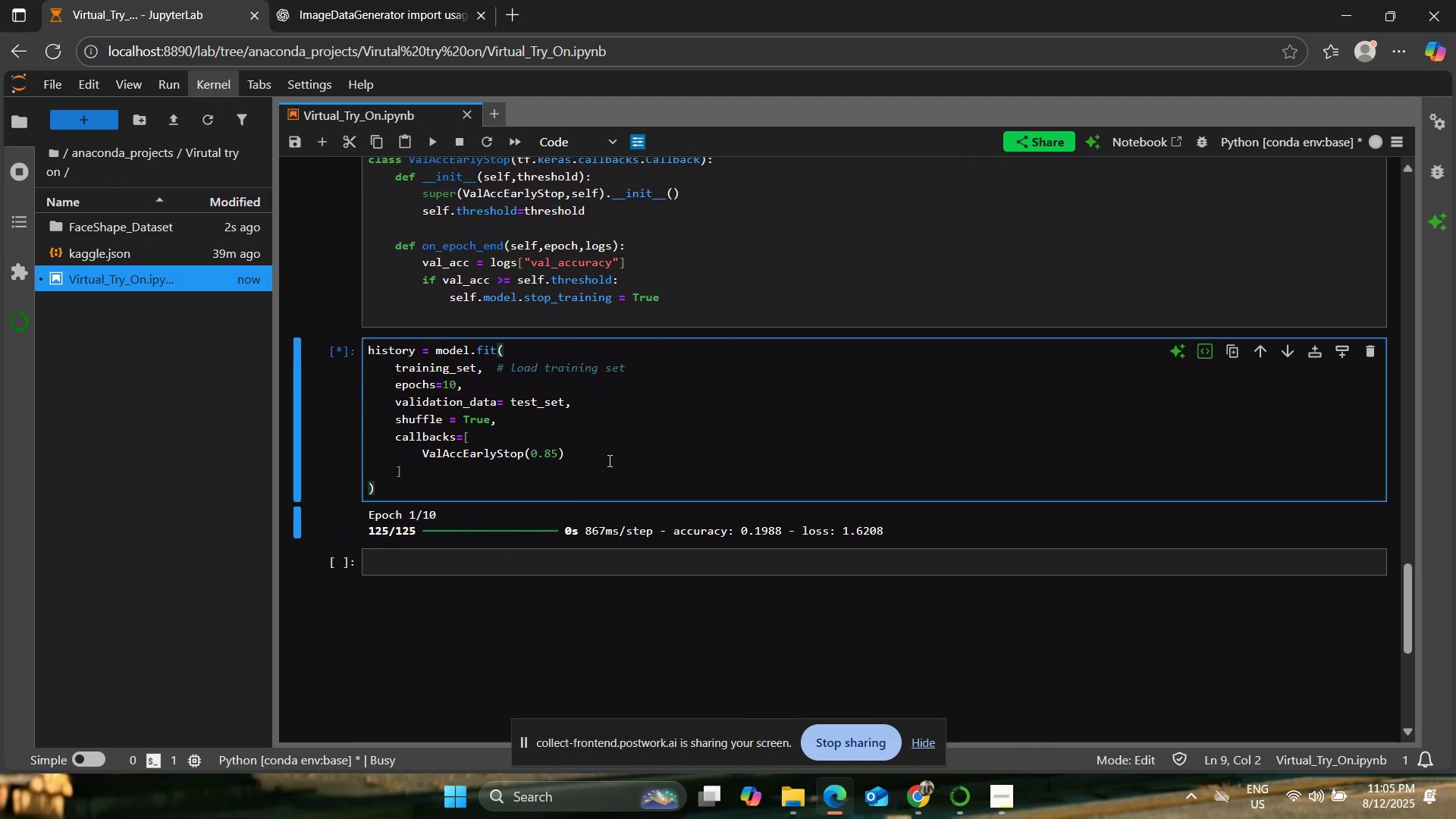 
left_click([609, 460])
 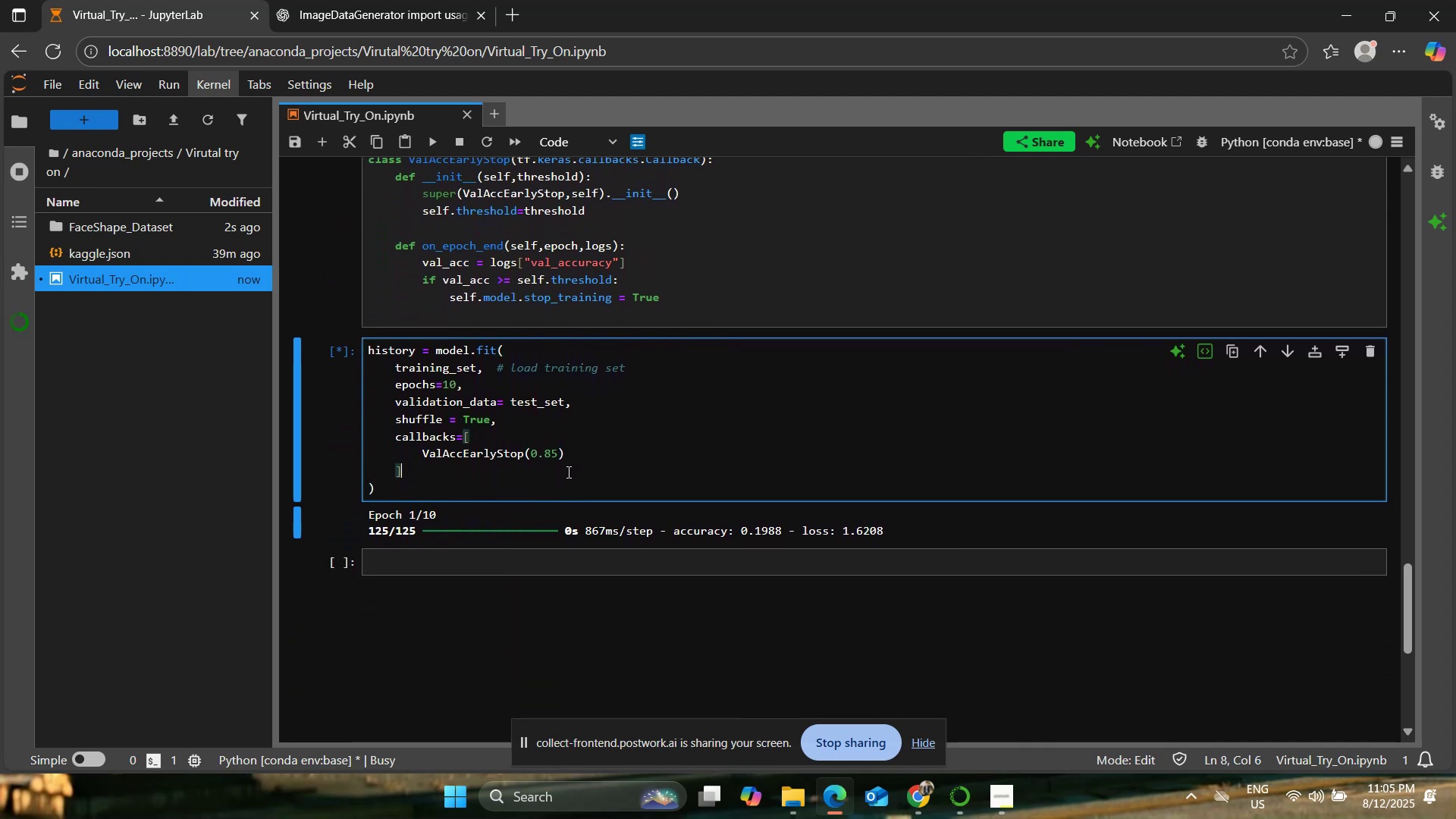 
double_click([558, 480])
 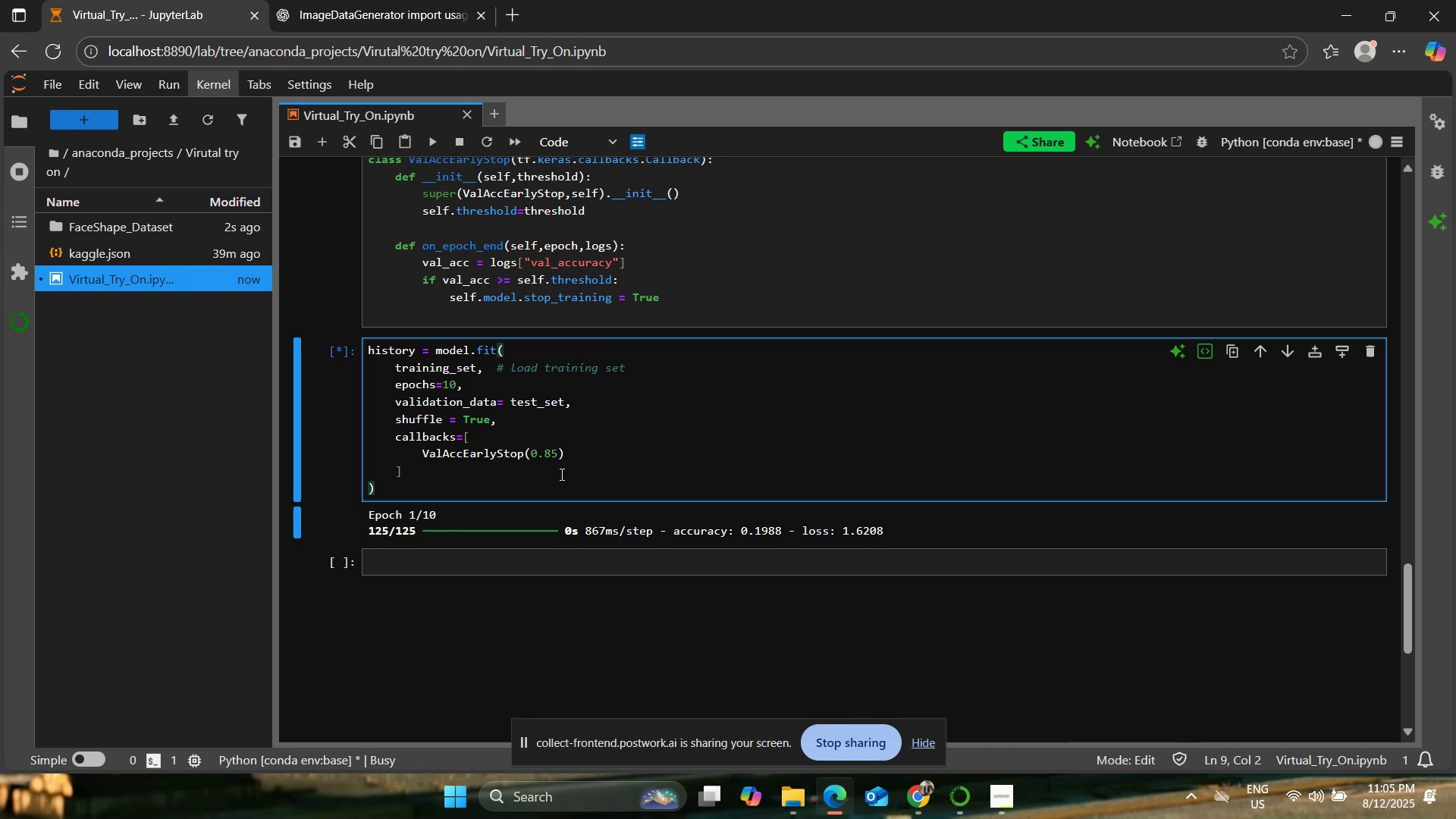 
wait(6.36)
 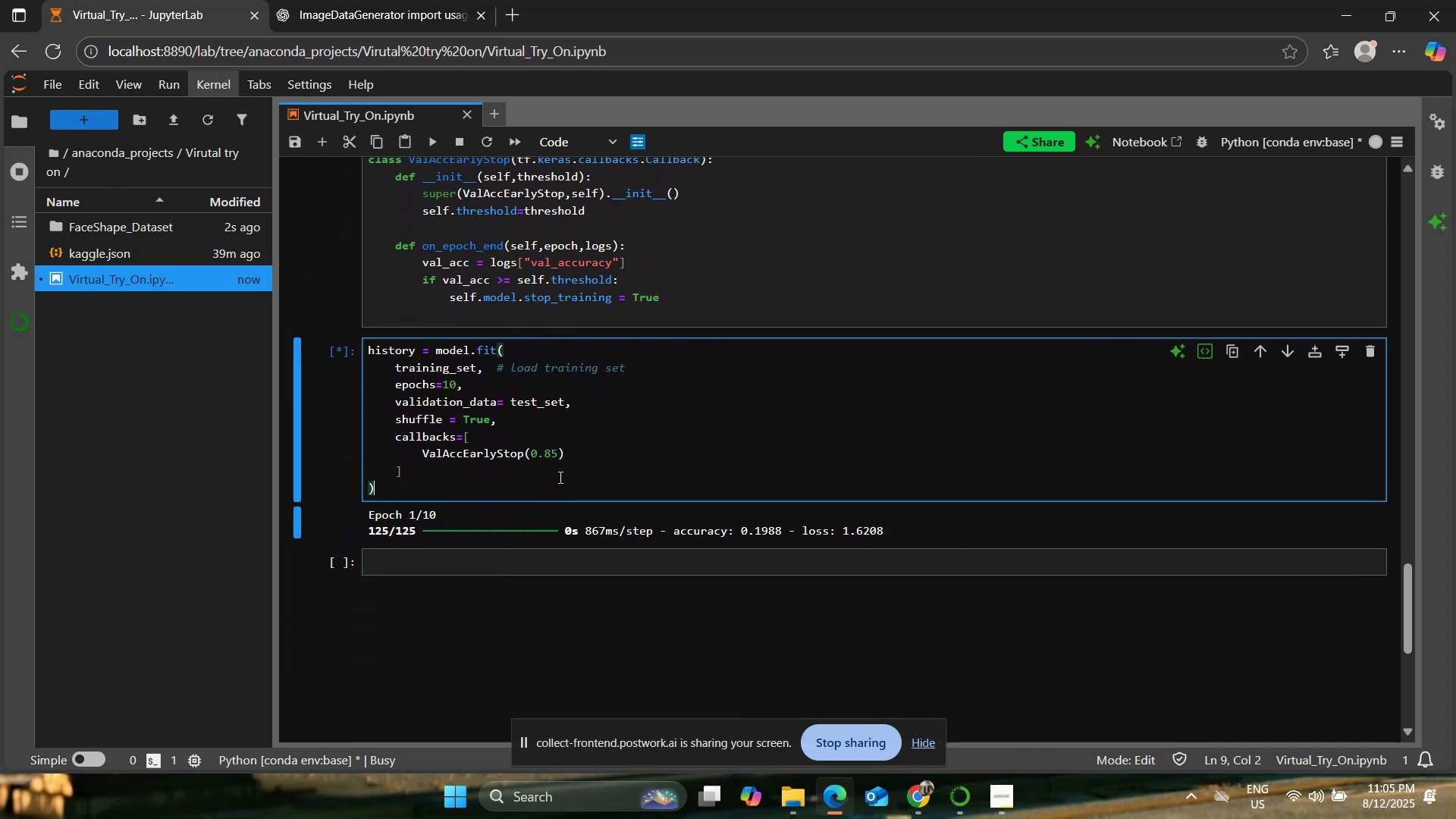 
left_click([566, 470])
 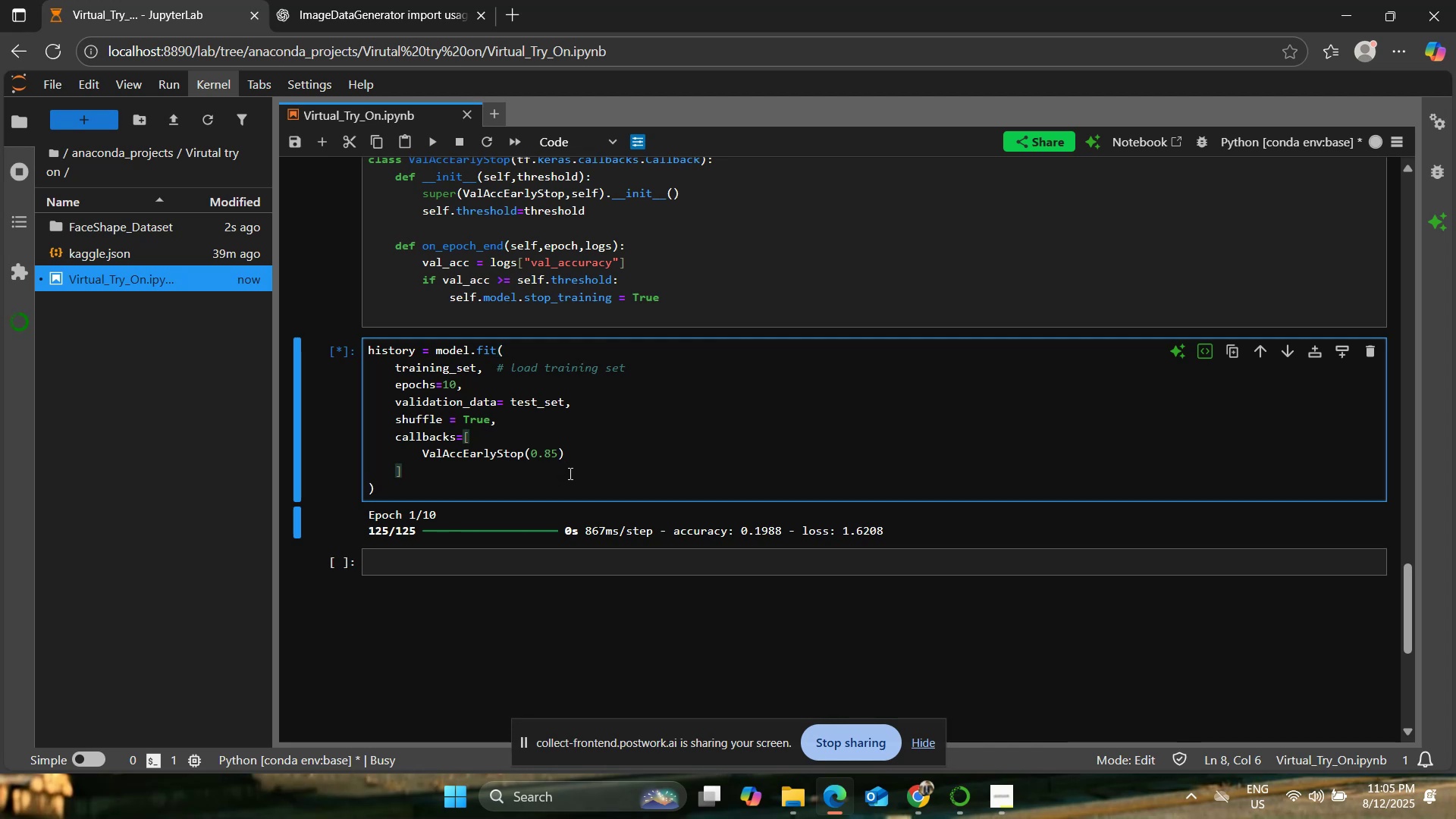 
left_click([570, 481])
 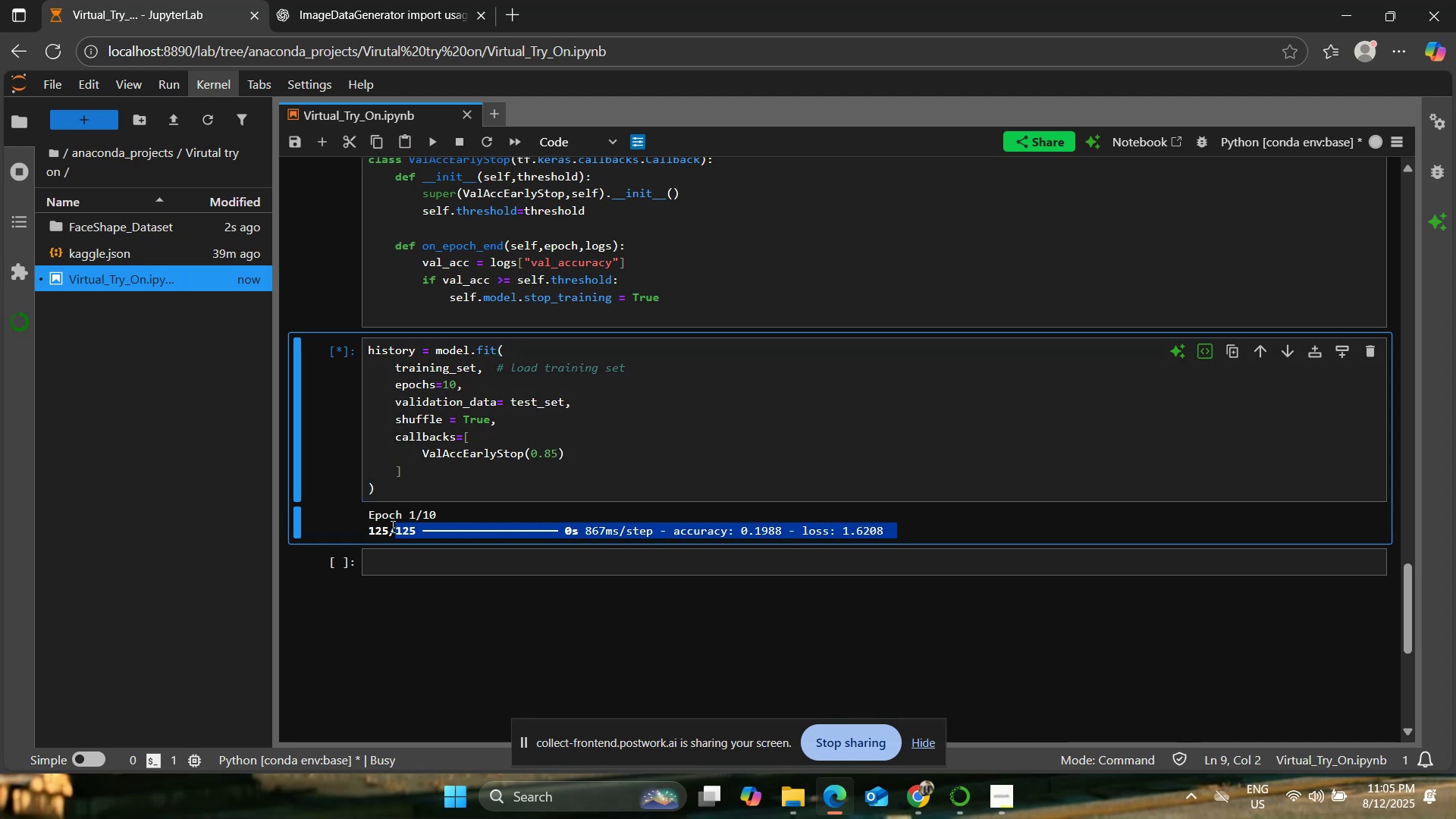 
left_click([414, 527])
 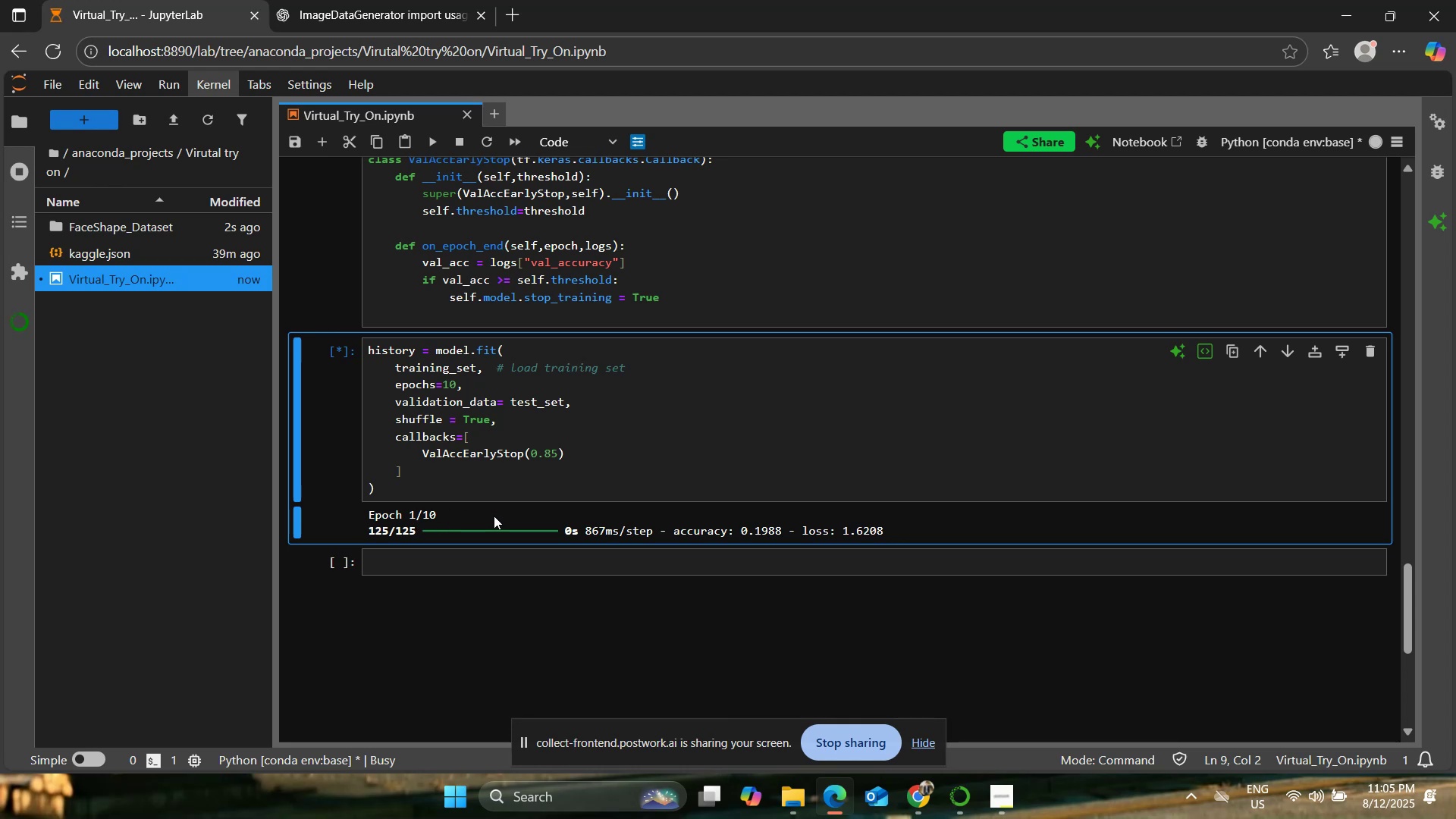 
scroll: coordinate [518, 511], scroll_direction: down, amount: 2.0
 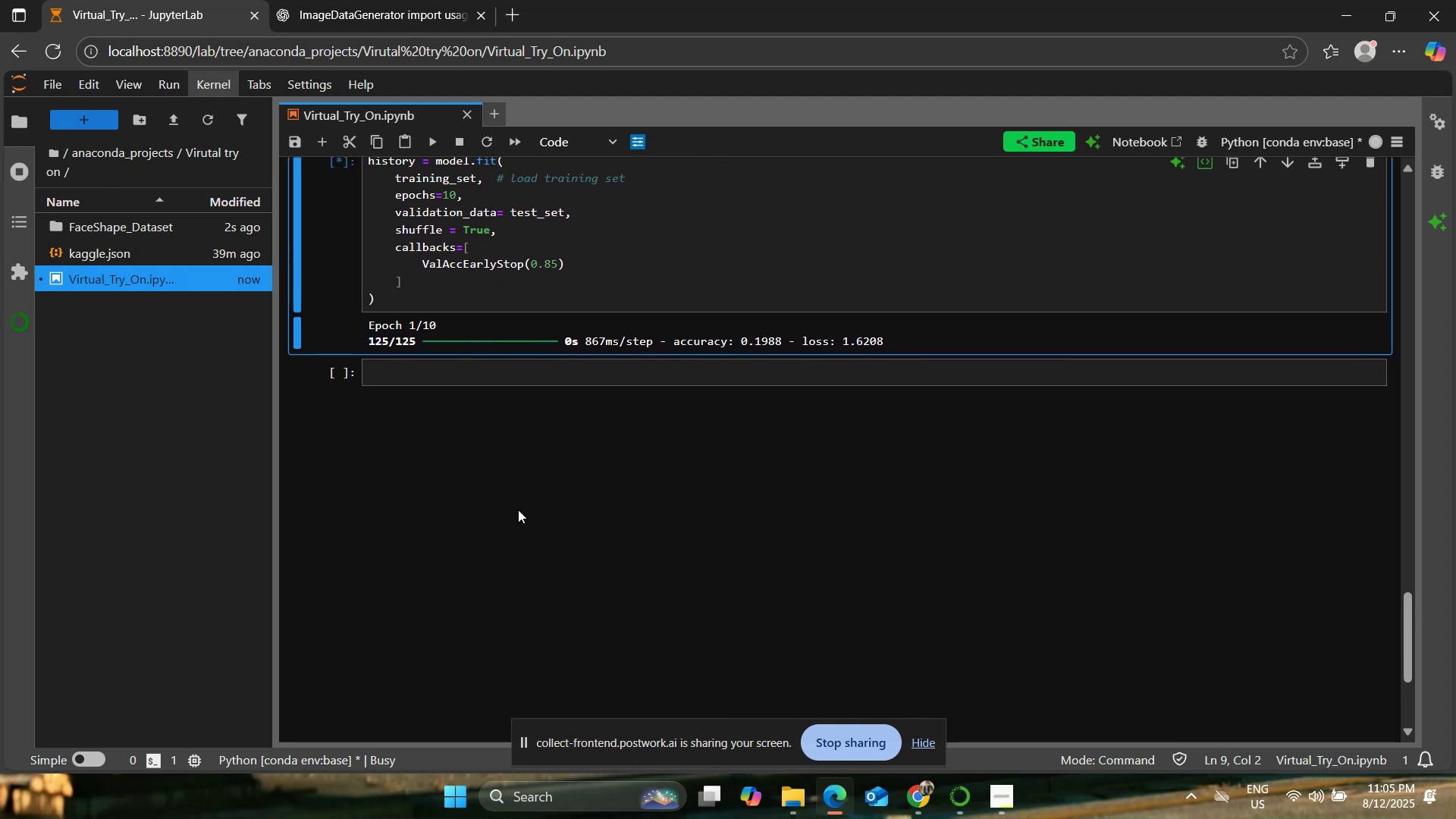 
scroll: coordinate [518, 510], scroll_direction: up, amount: 4.0
 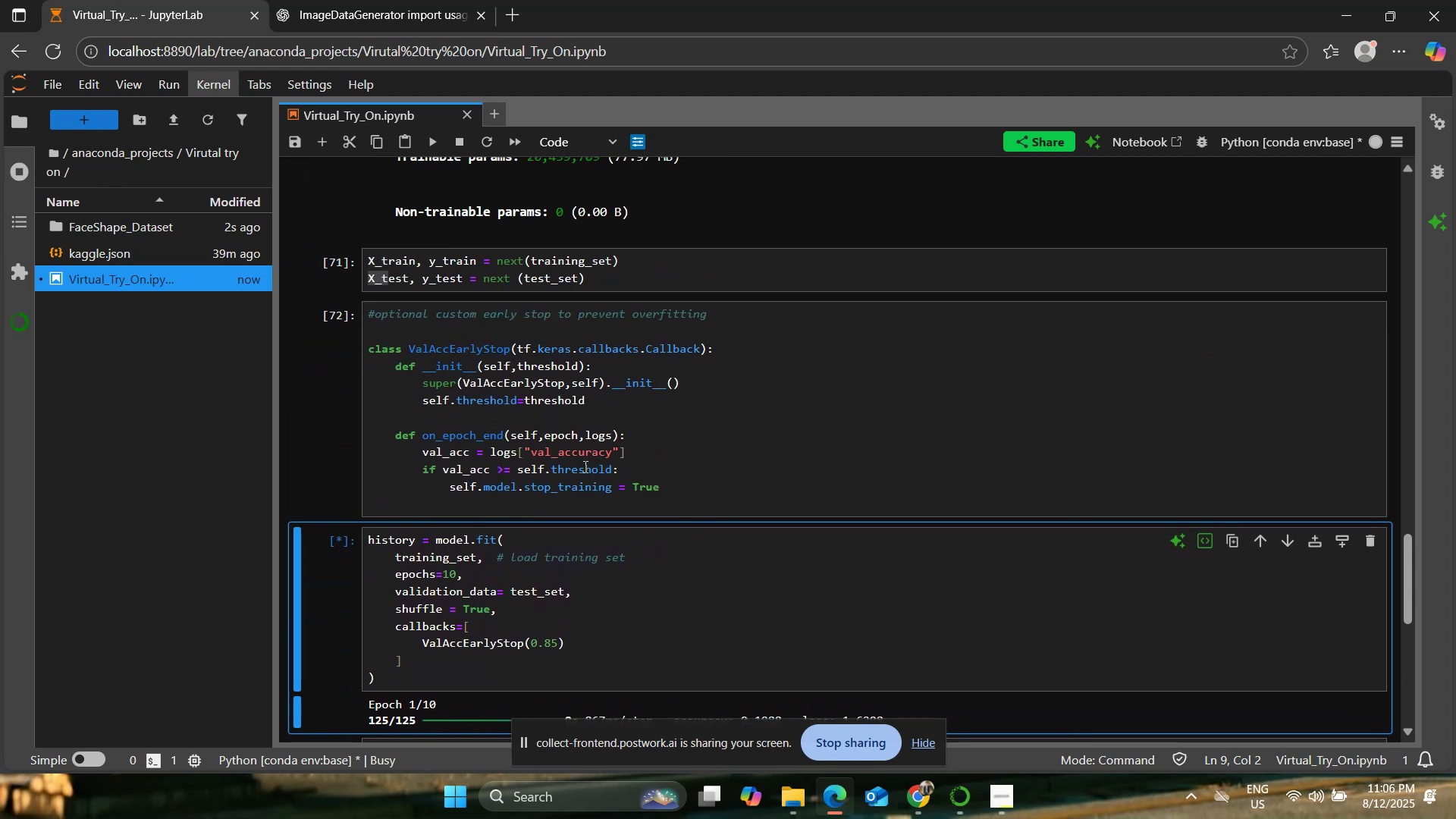 
left_click([580, 458])
 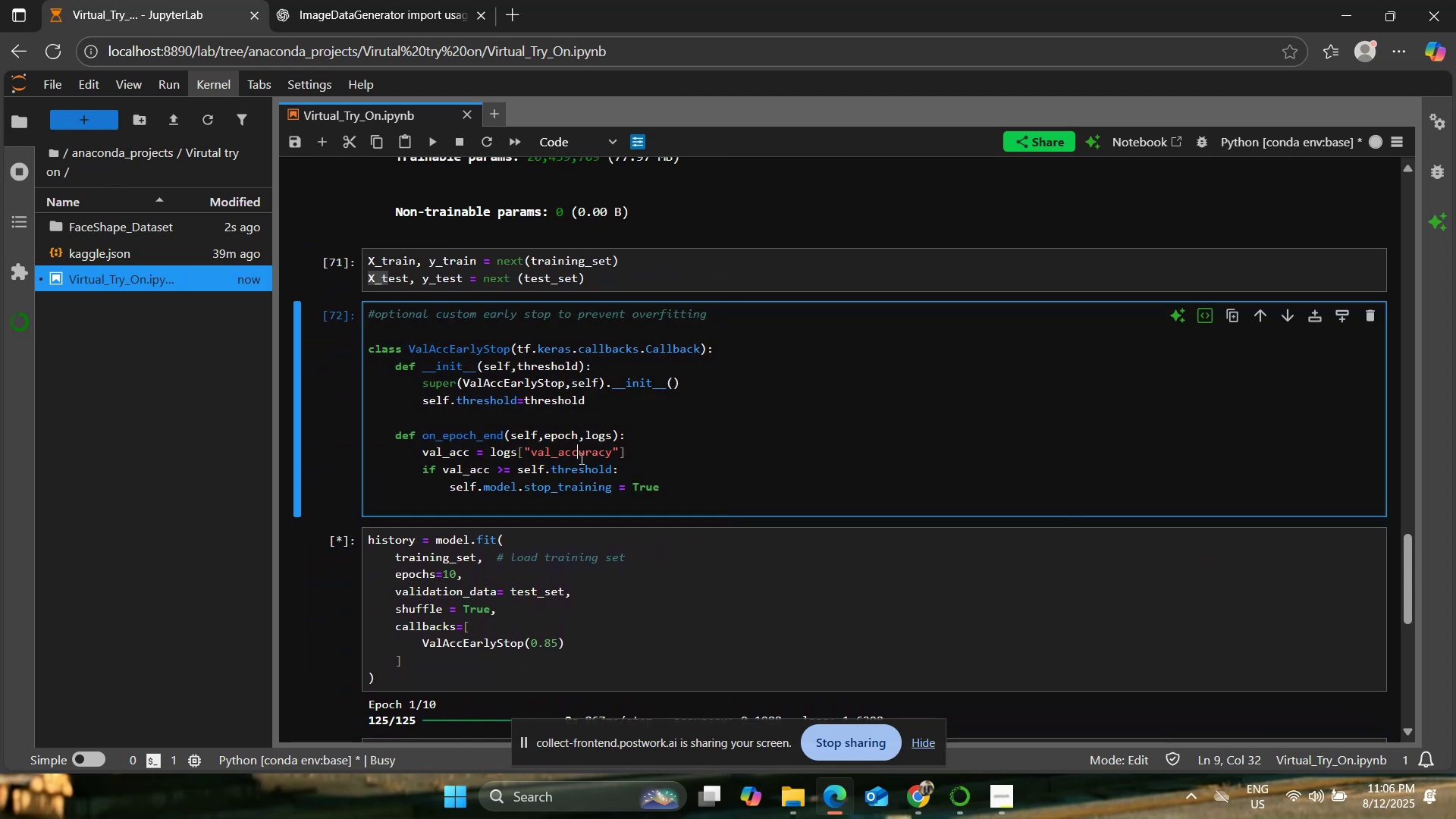 
scroll: coordinate [580, 458], scroll_direction: down, amount: 2.0
 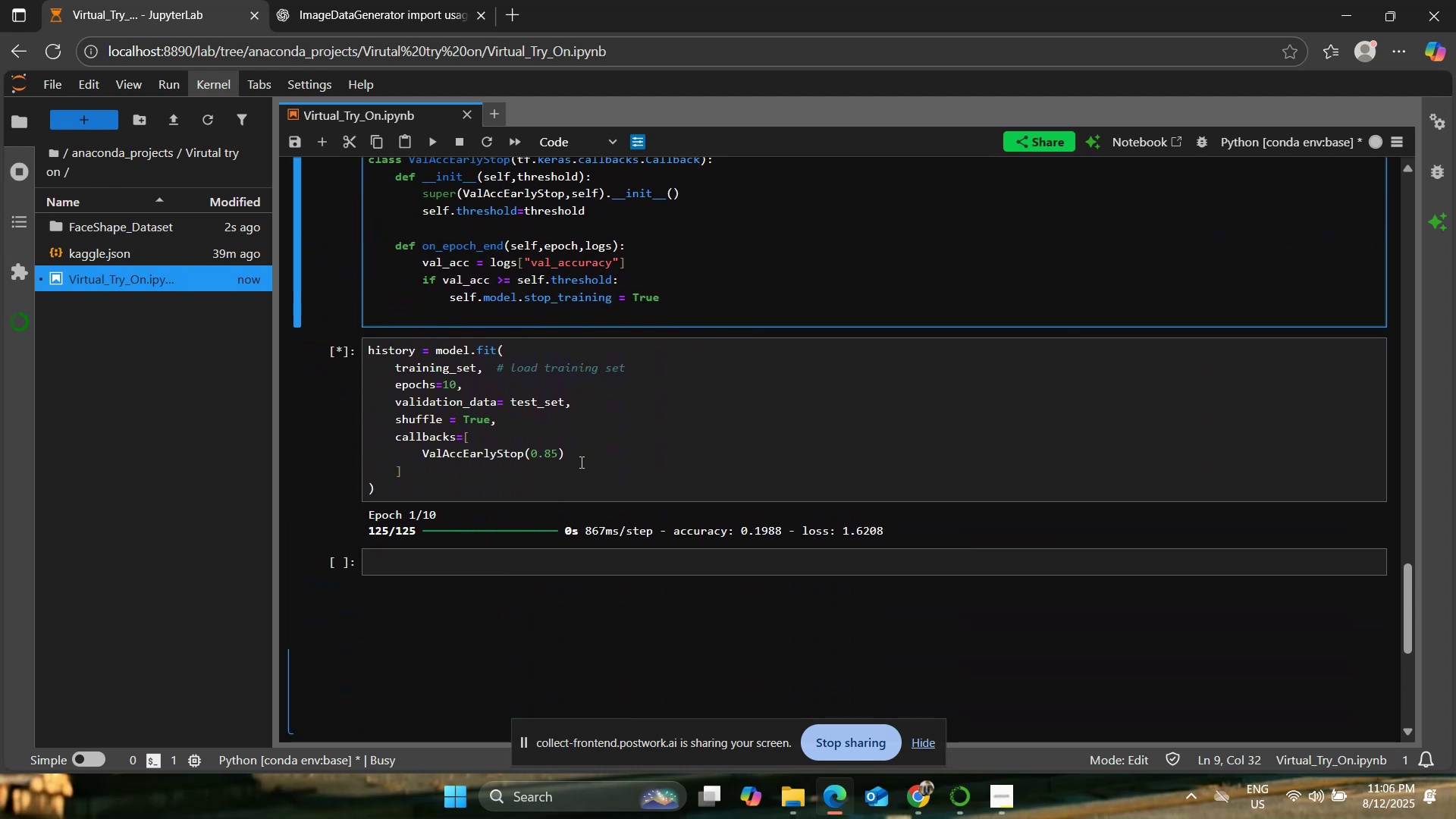 
scroll: coordinate [580, 462], scroll_direction: up, amount: 1.0
 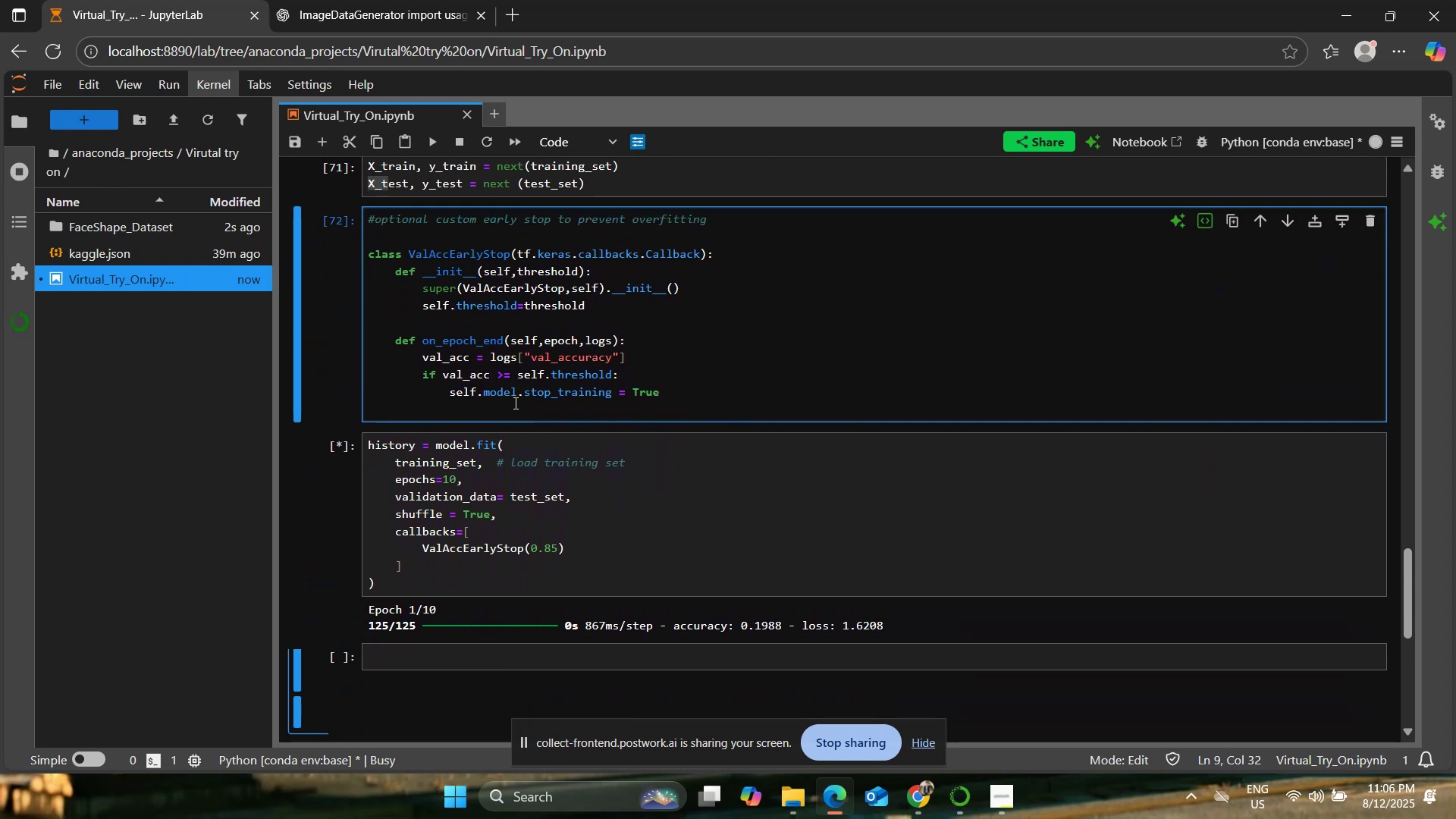 
left_click([510, 392])
 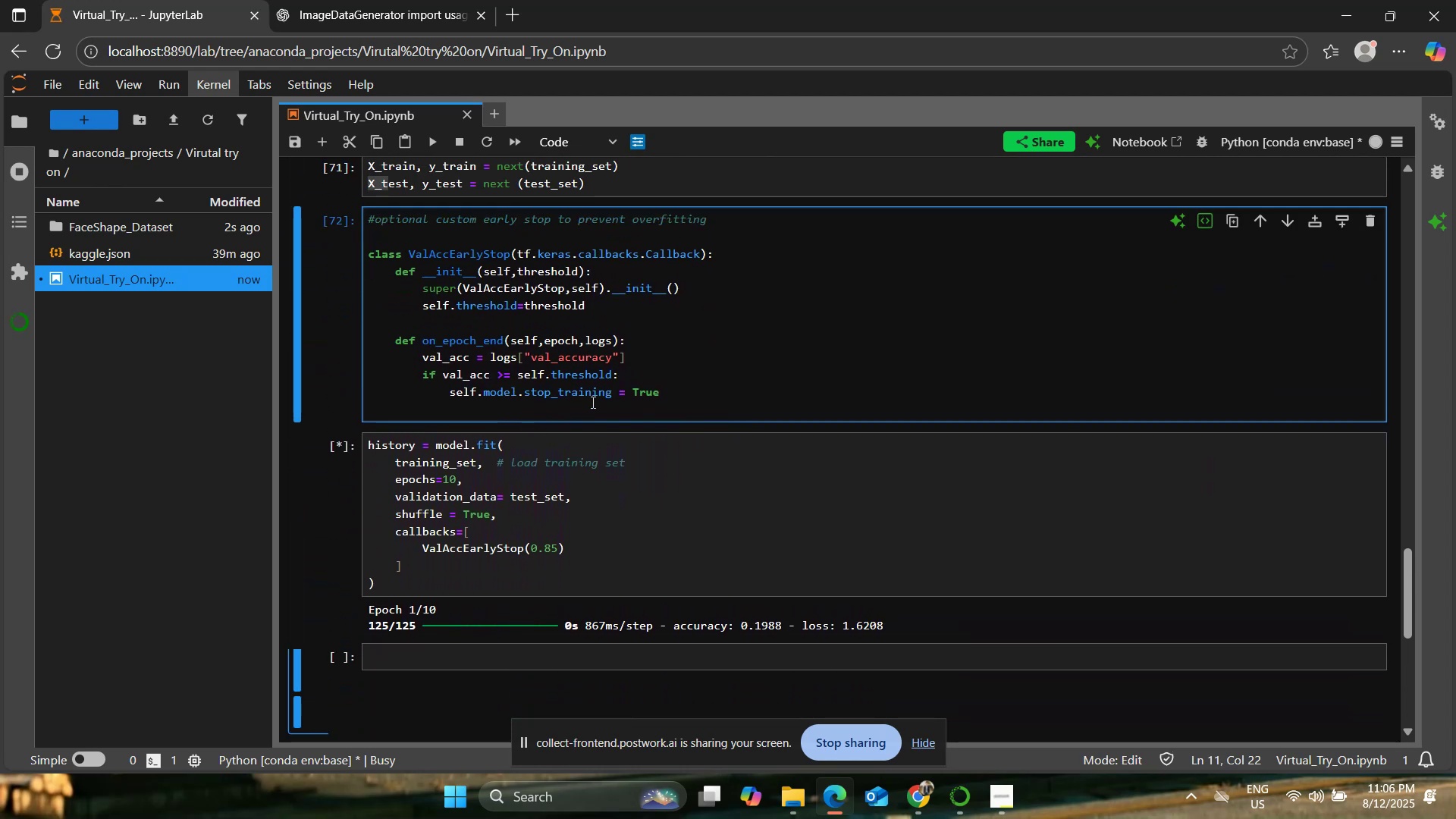 
left_click([646, 393])
 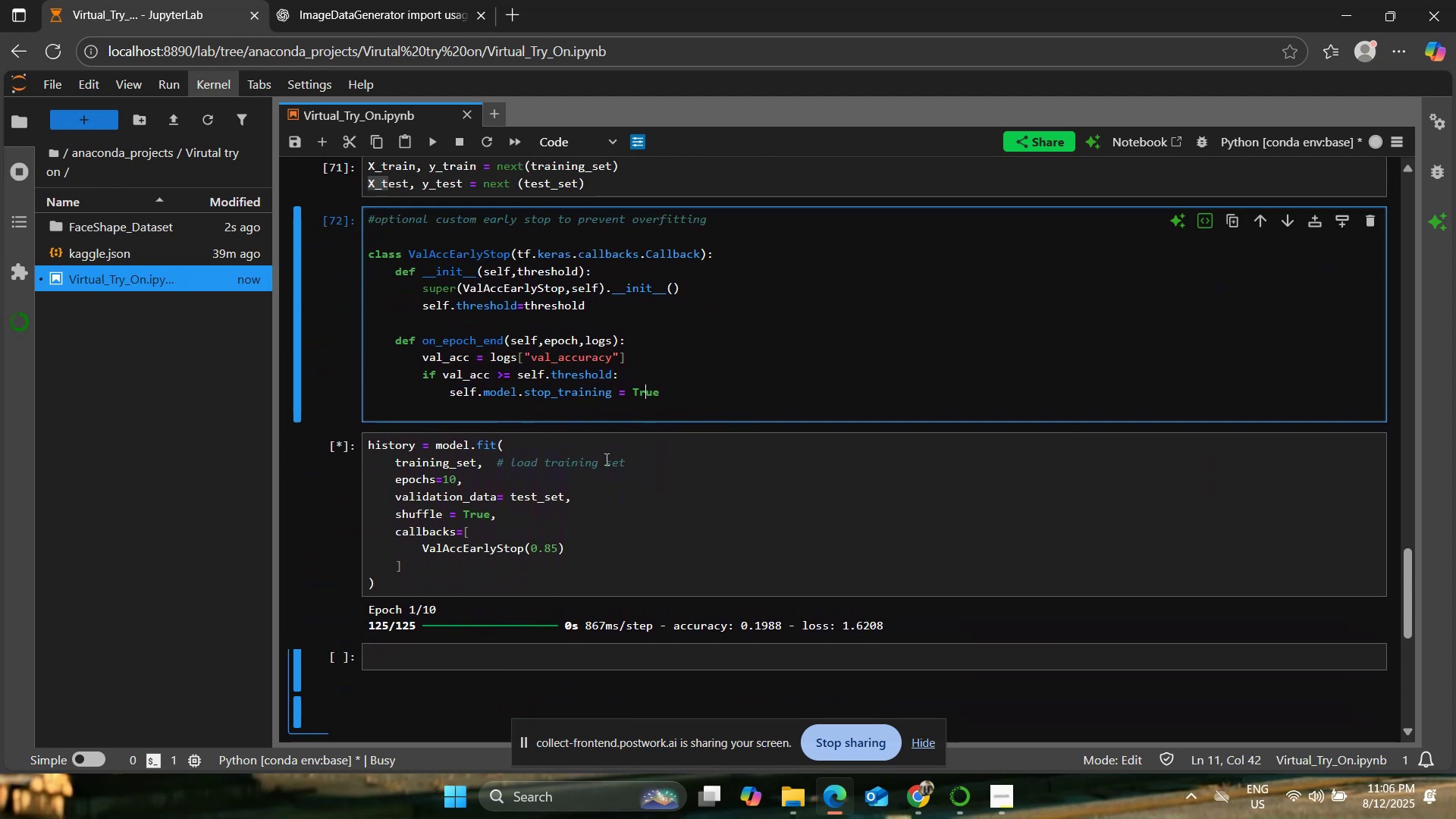 
scroll: coordinate [573, 455], scroll_direction: up, amount: 10.0
 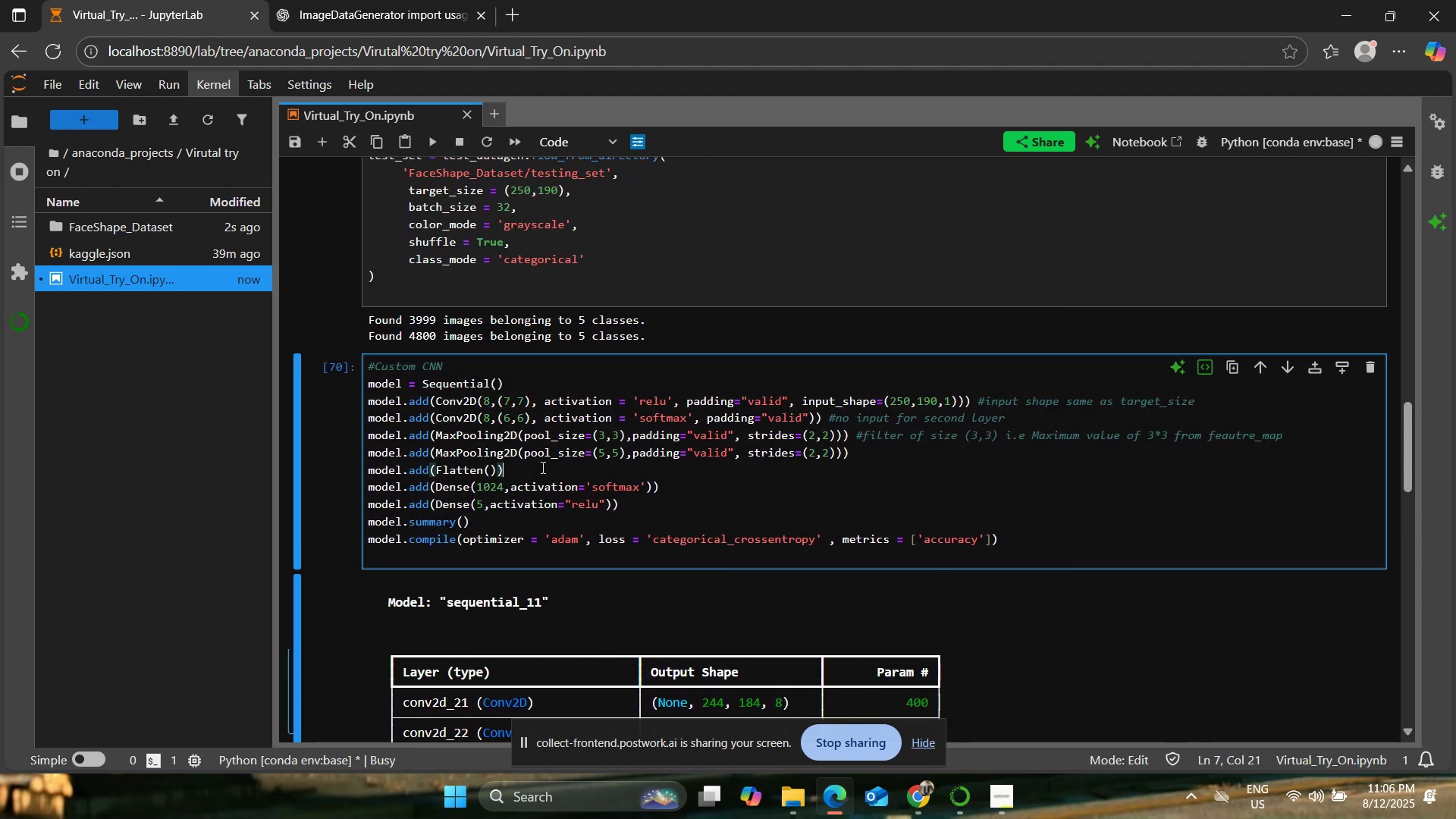 
double_click([538, 435])
 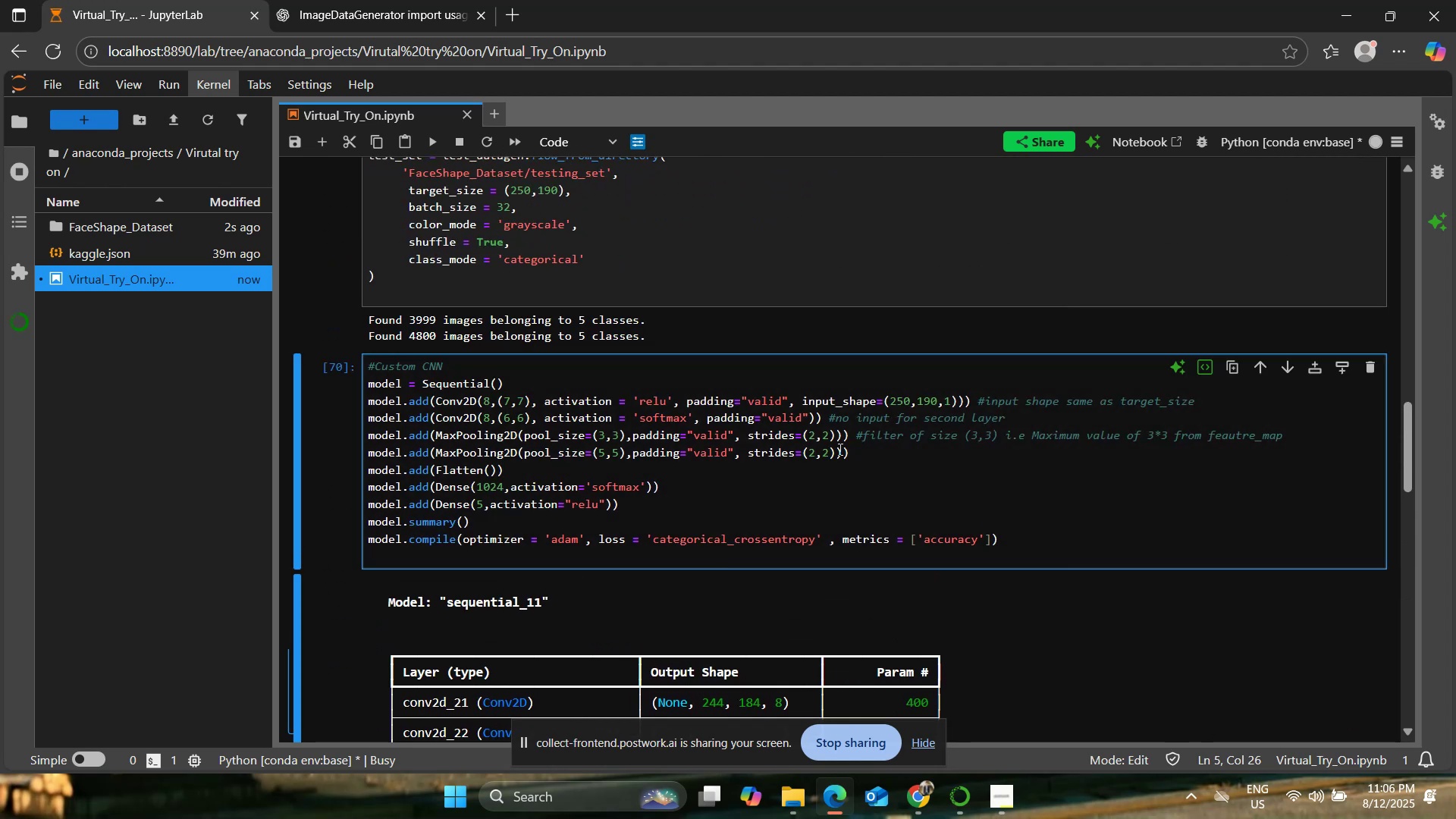 
left_click([869, 459])
 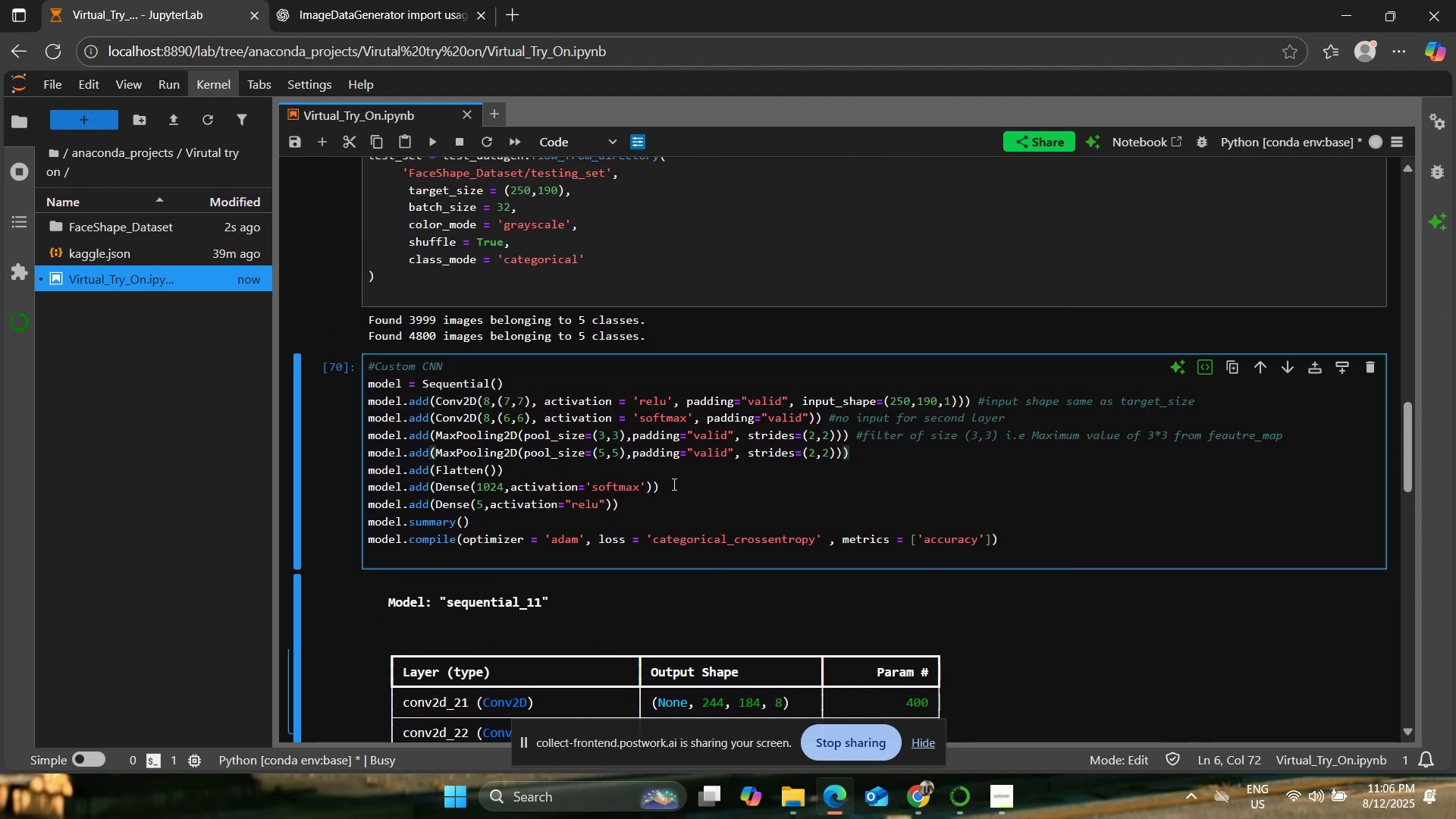 
left_click([665, 469])
 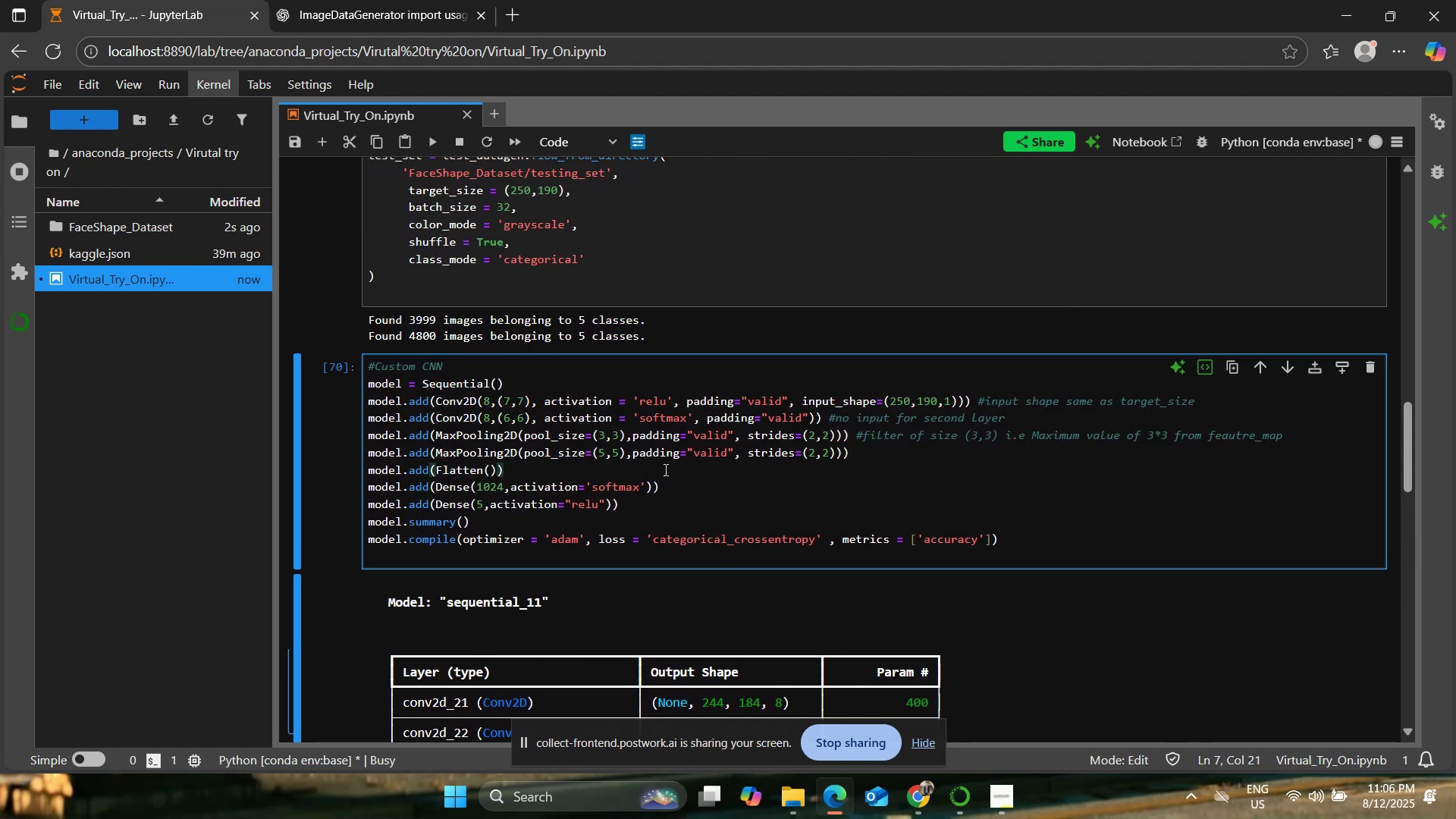 
scroll: coordinate [664, 469], scroll_direction: down, amount: 12.0
 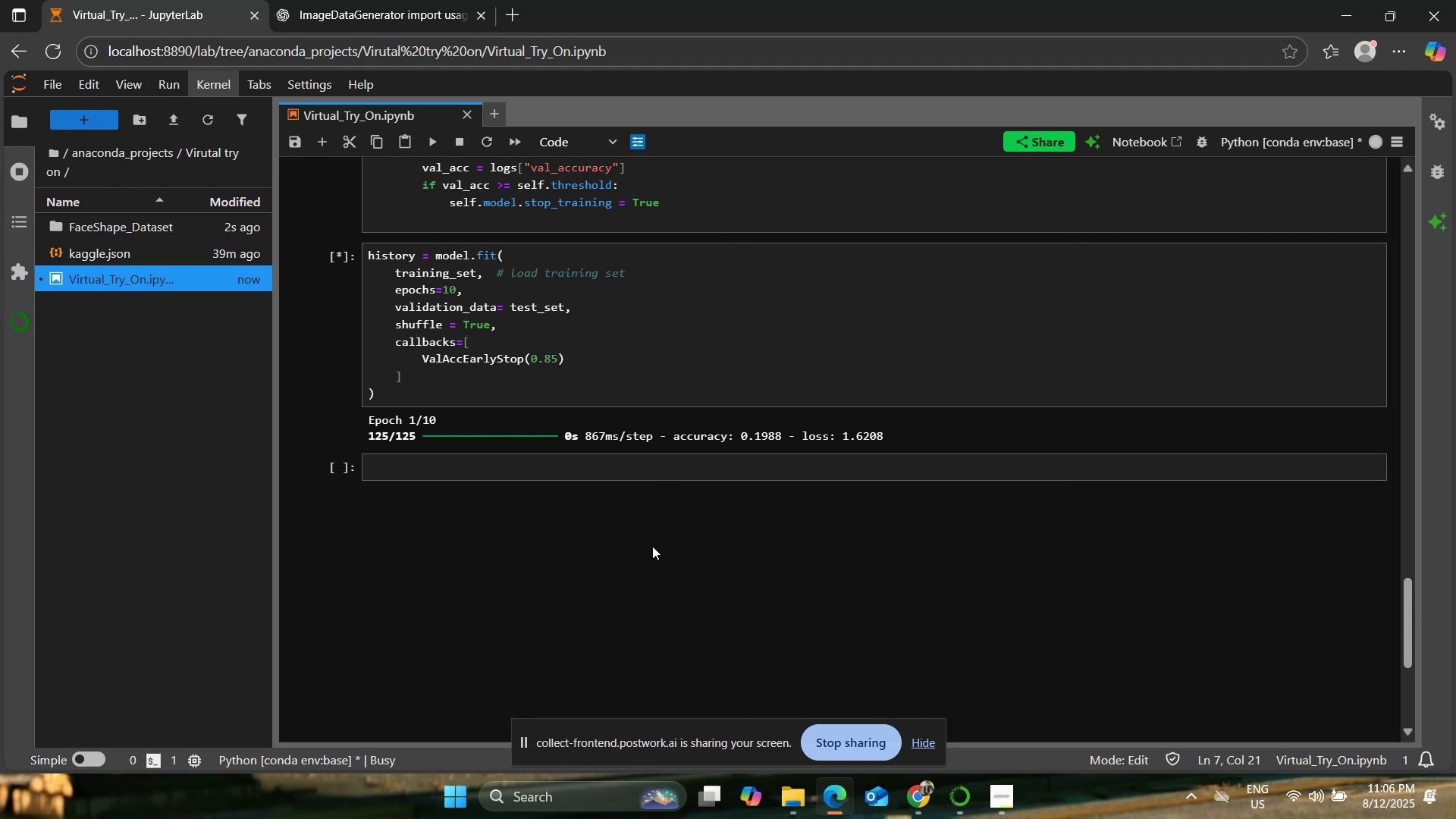 
wait(5.61)
 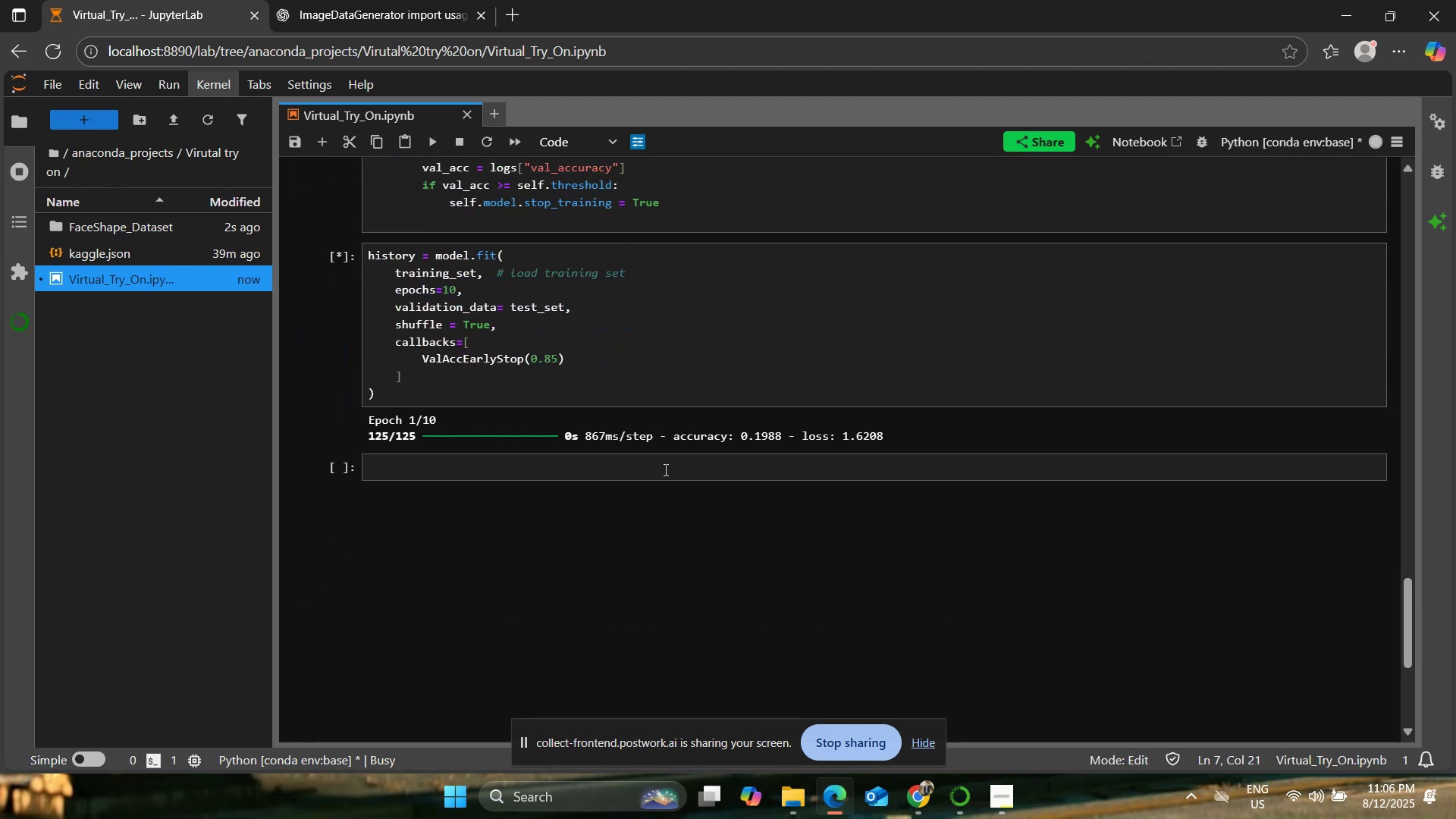 
left_click([620, 381])
 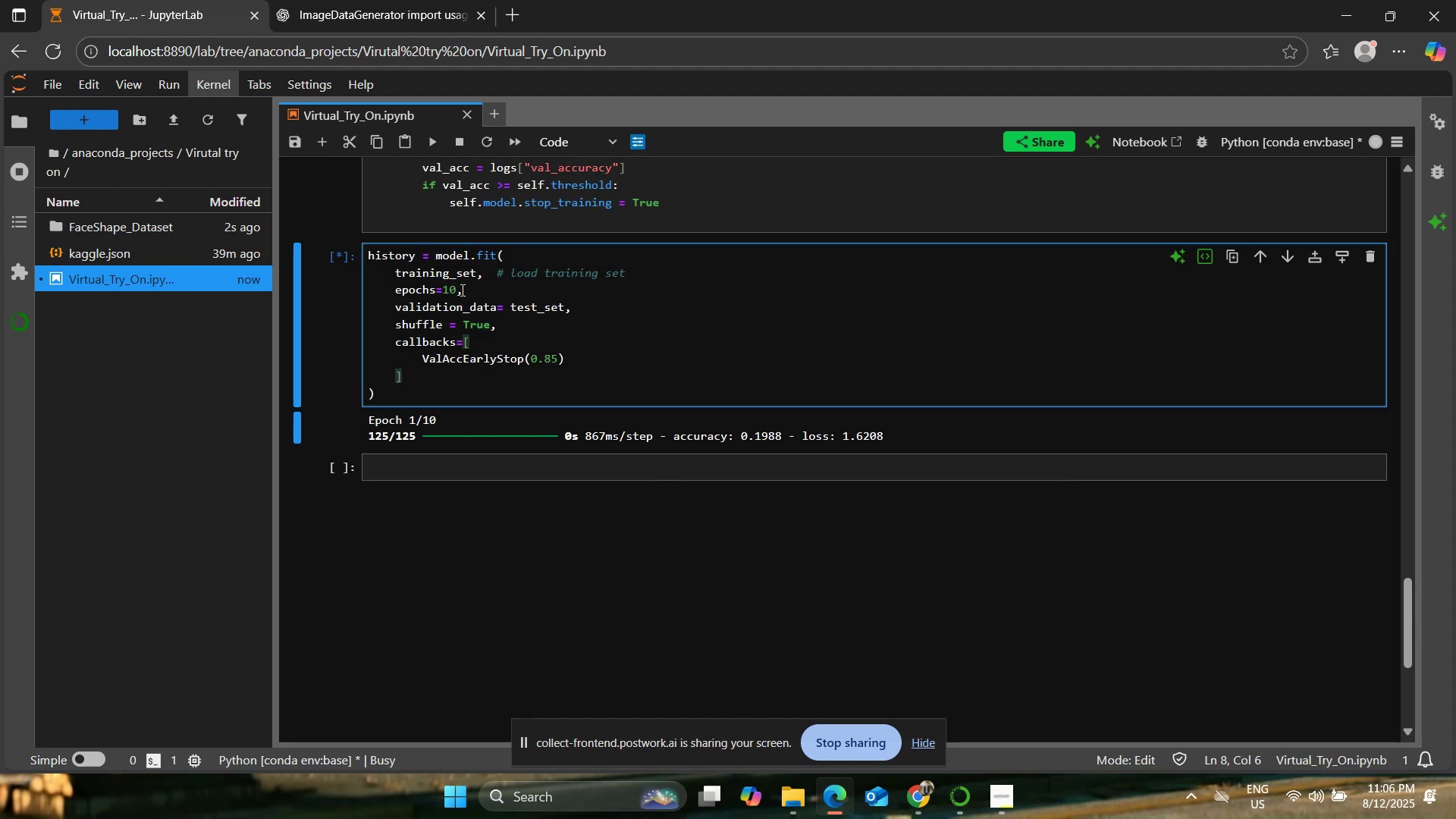 
left_click([457, 290])
 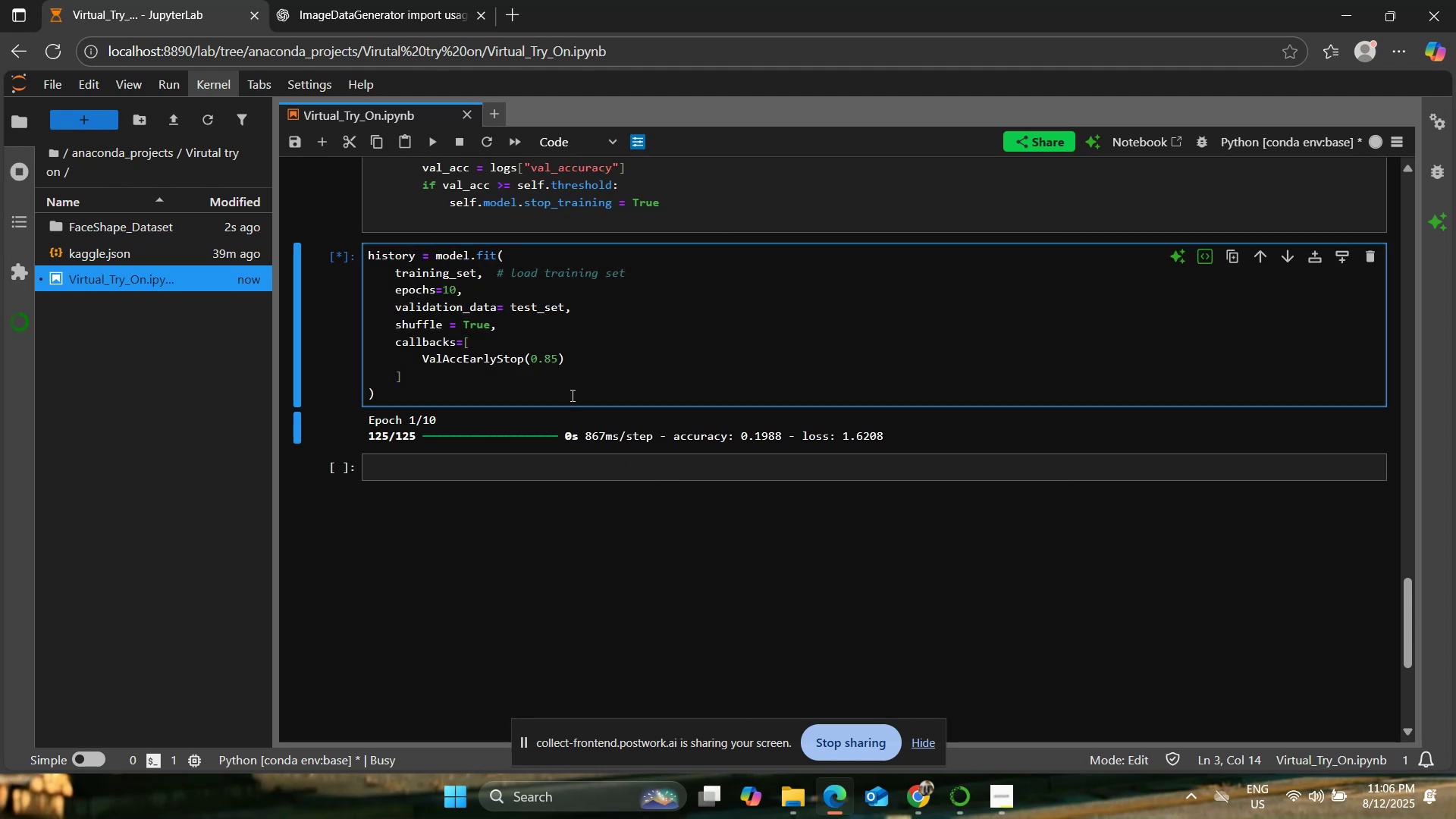 
key(Backspace)
 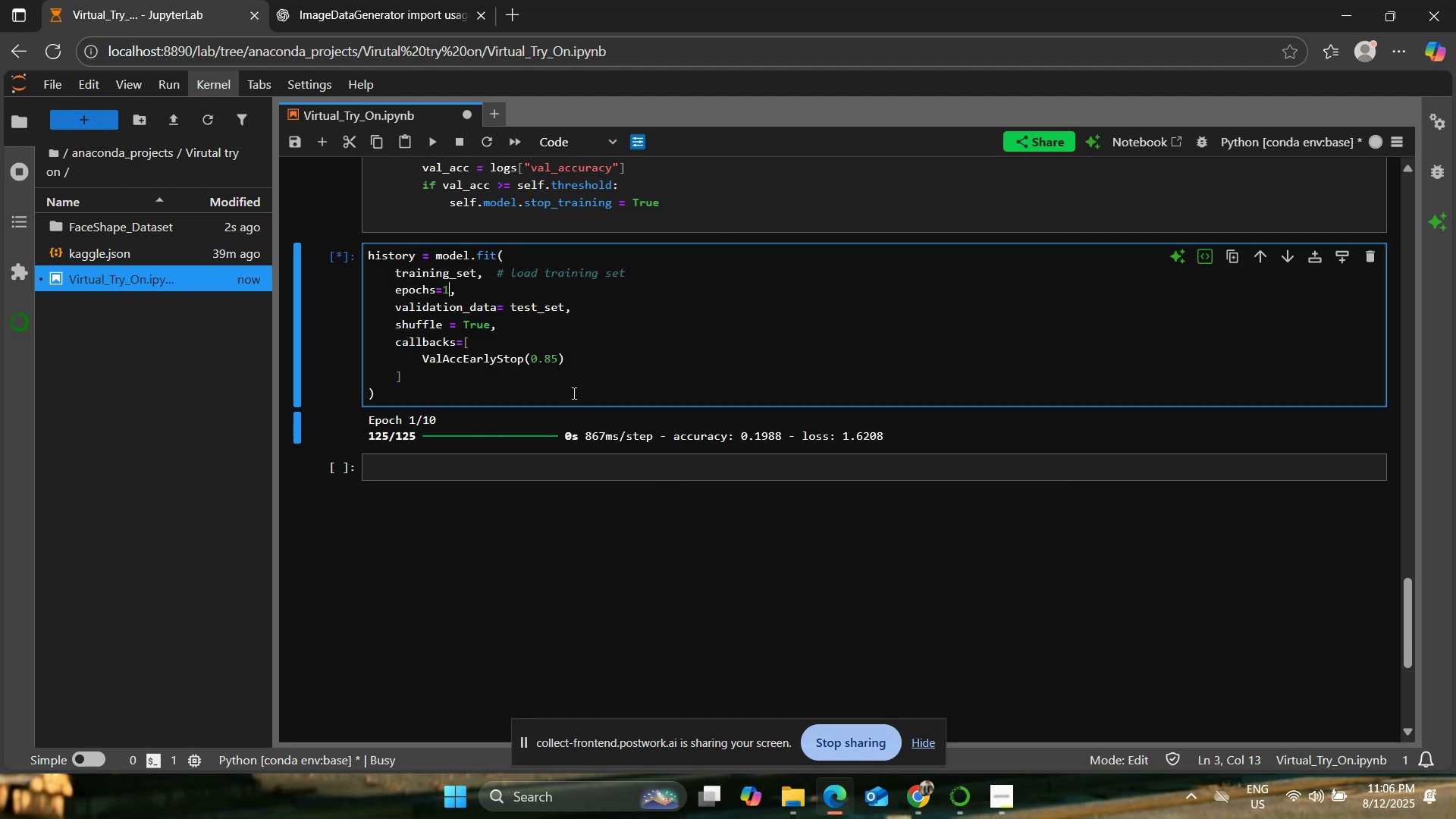 
key(Backspace)
 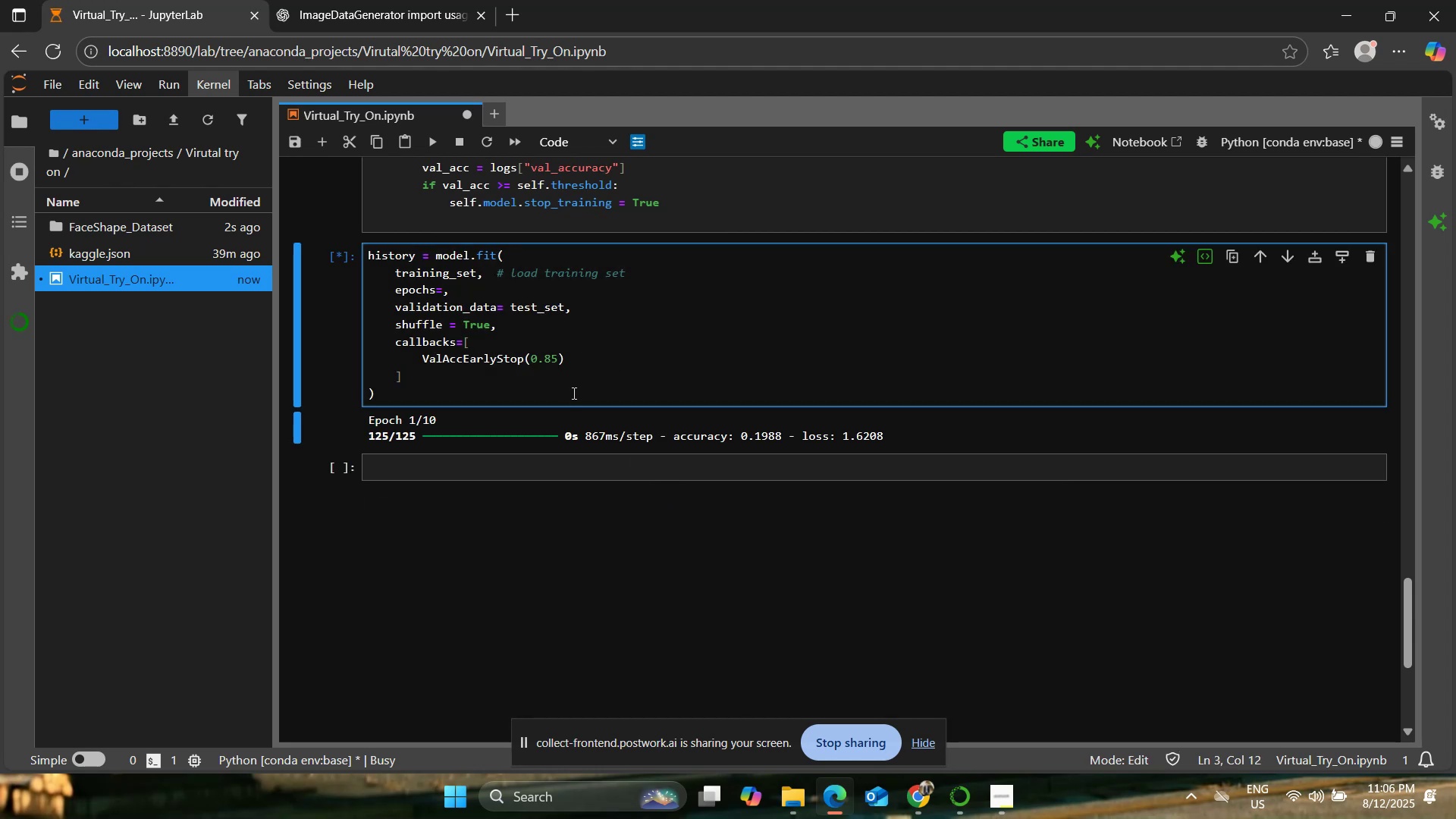 
key(3)
 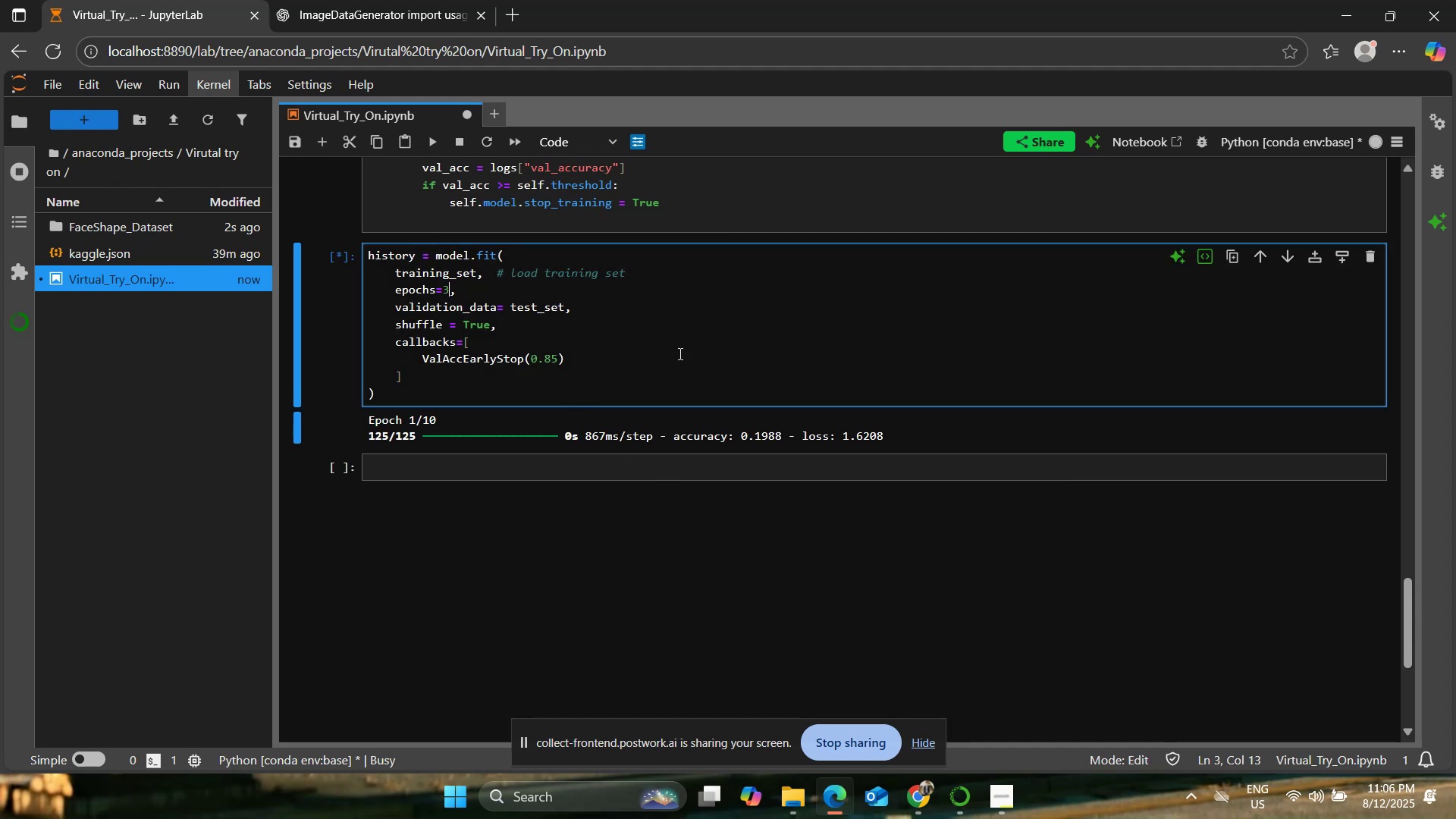 
left_click([695, 343])
 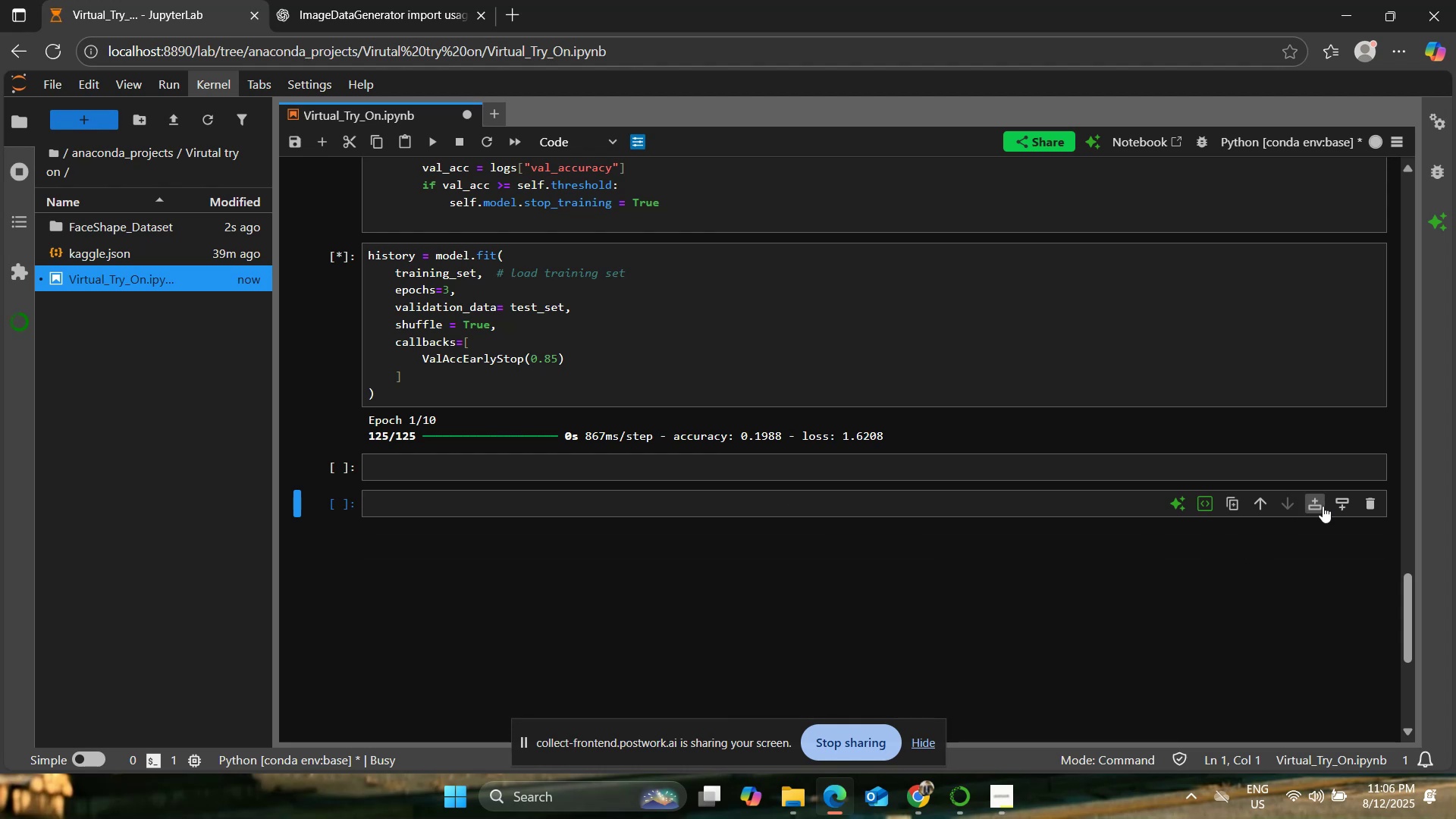 
double_click([866, 364])
 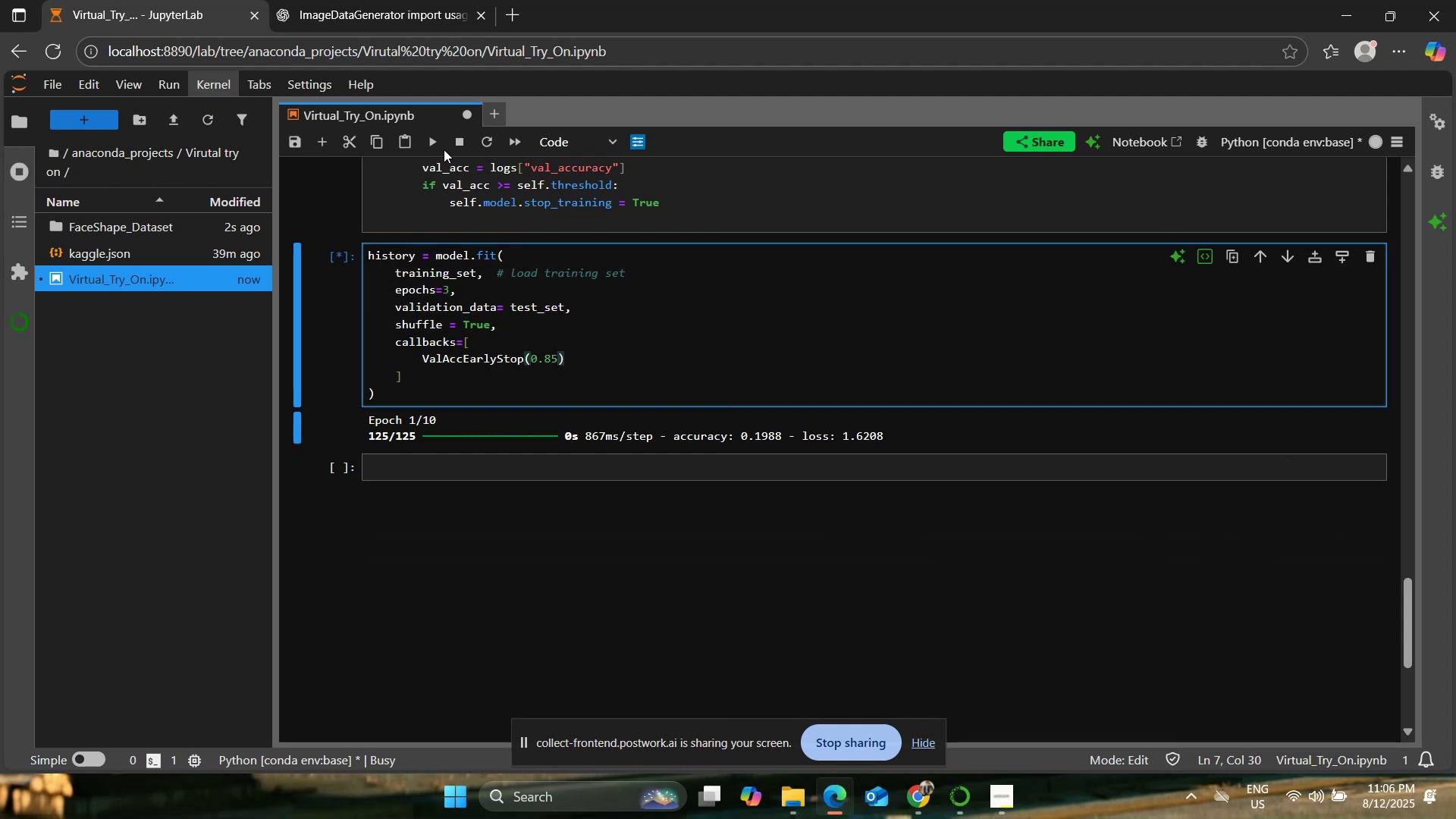 
left_click([436, 146])
 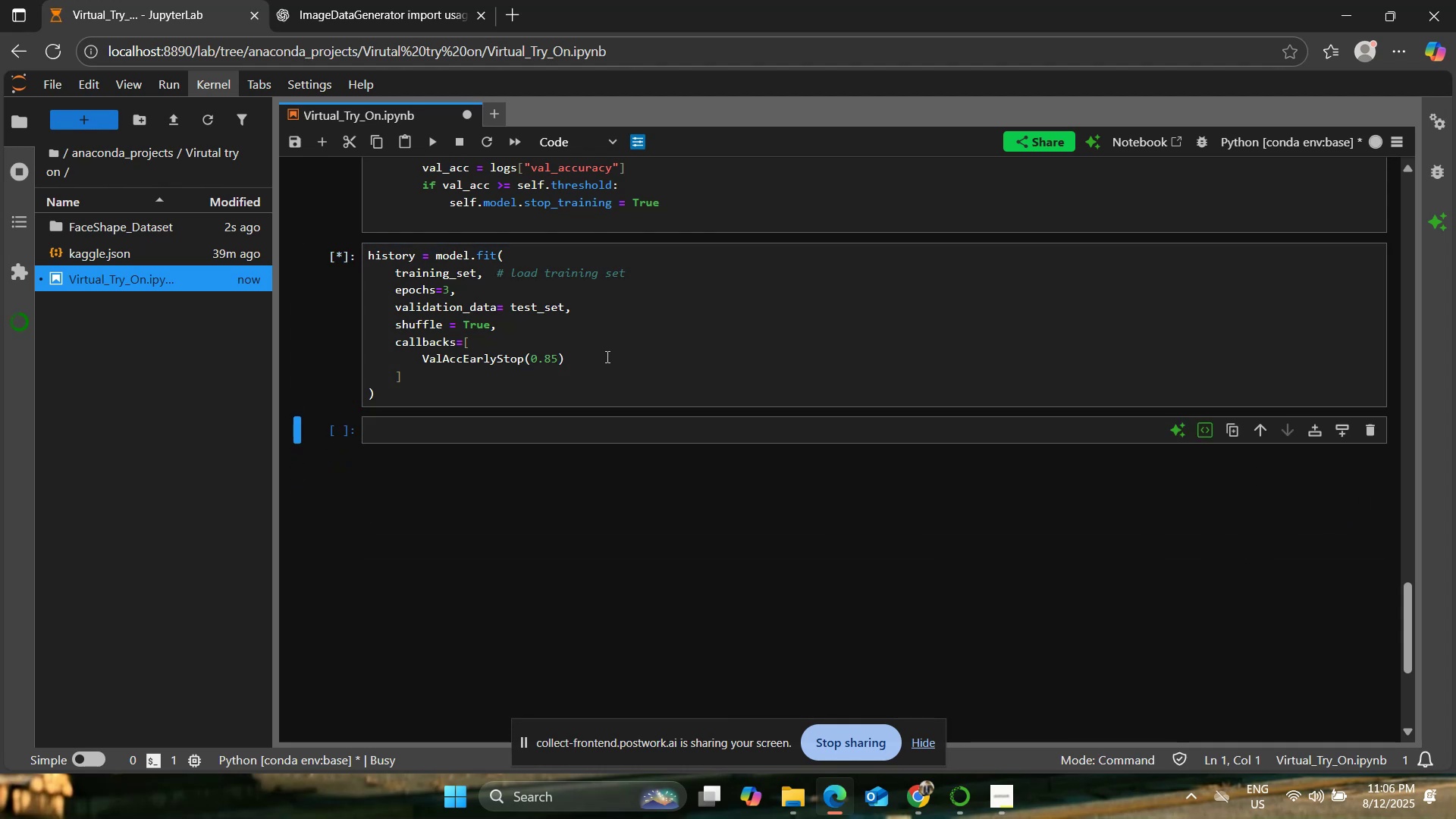 
left_click([606, 356])
 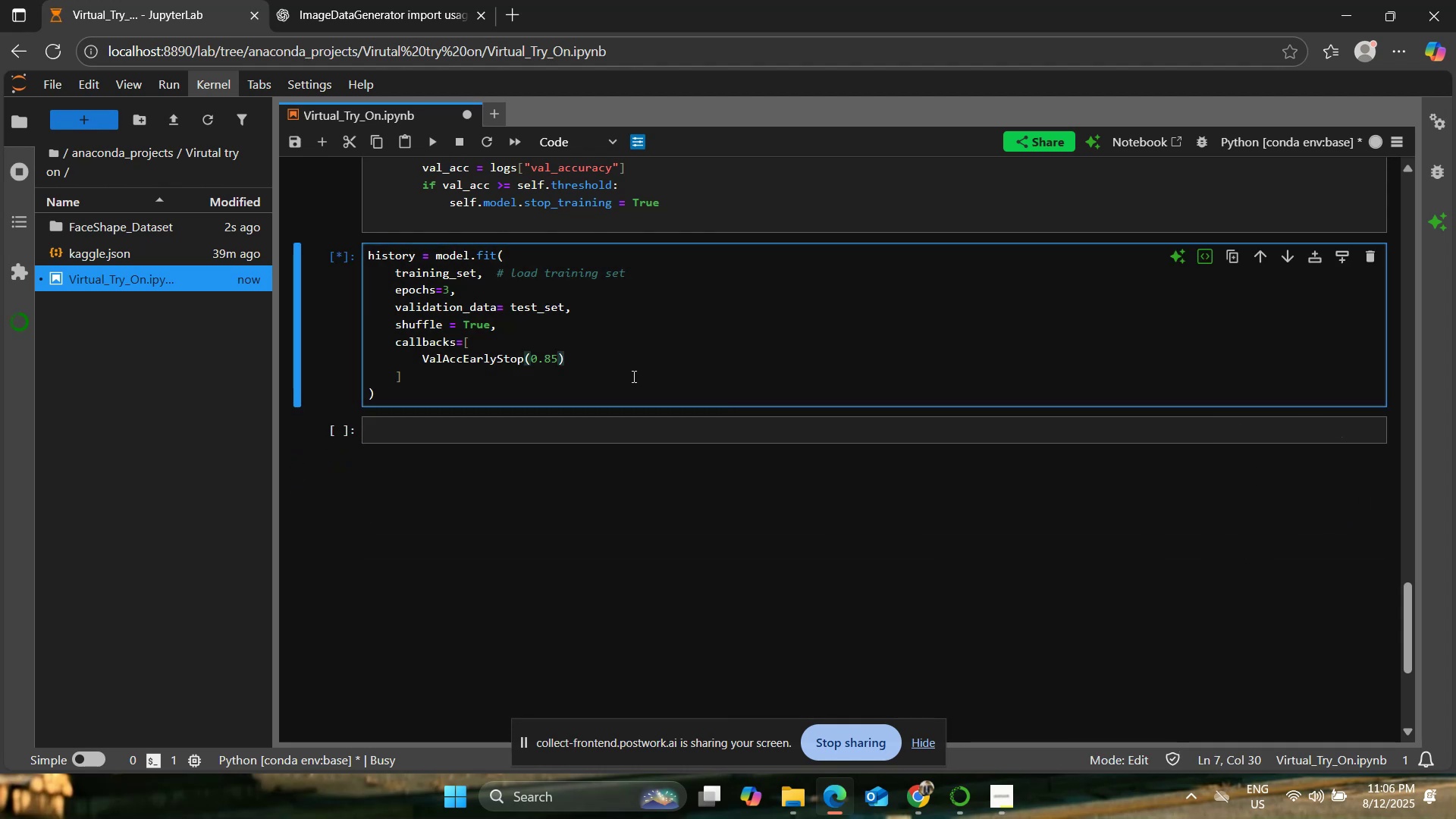 
key(Control+S)
 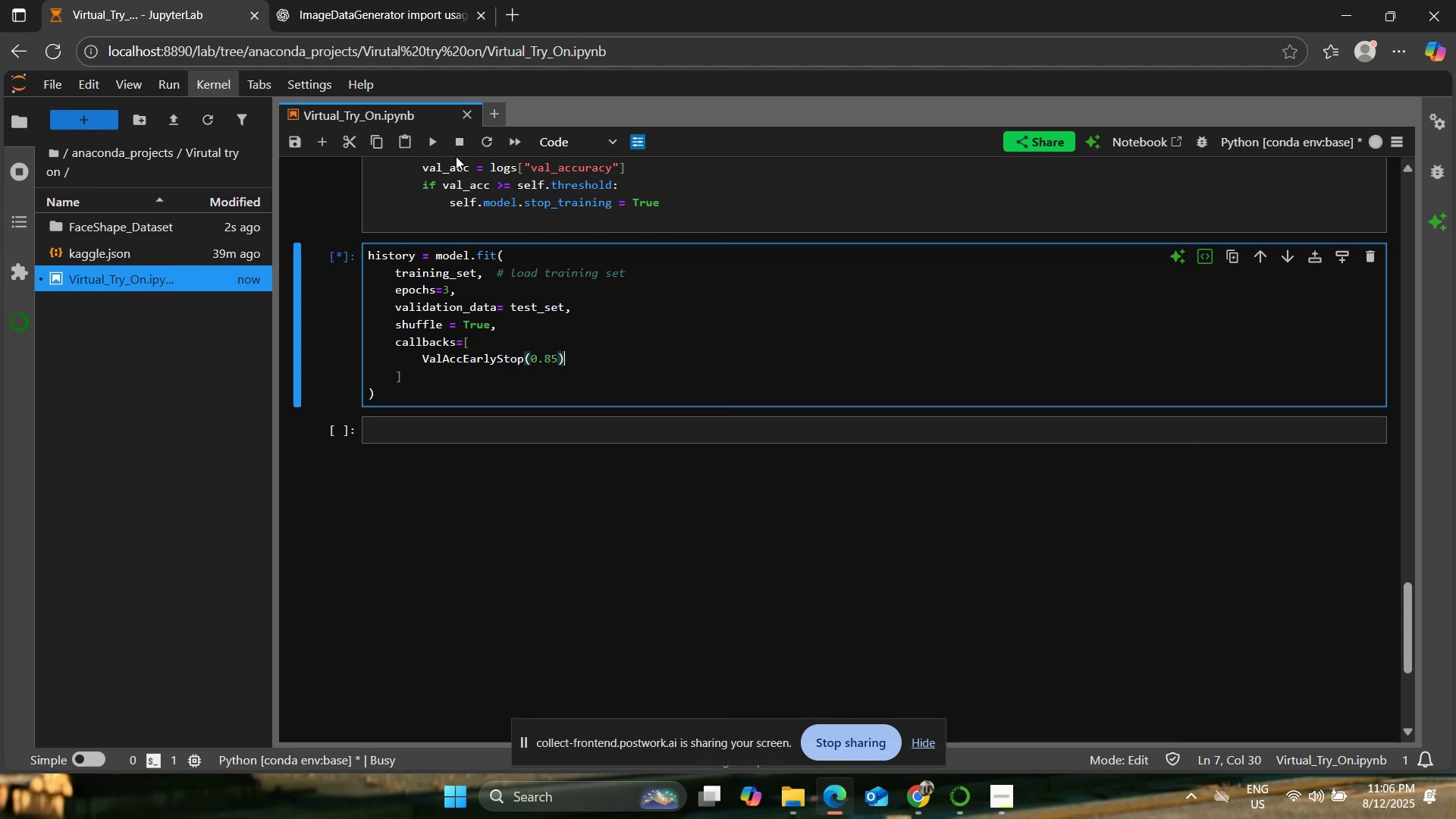 
left_click([460, 151])
 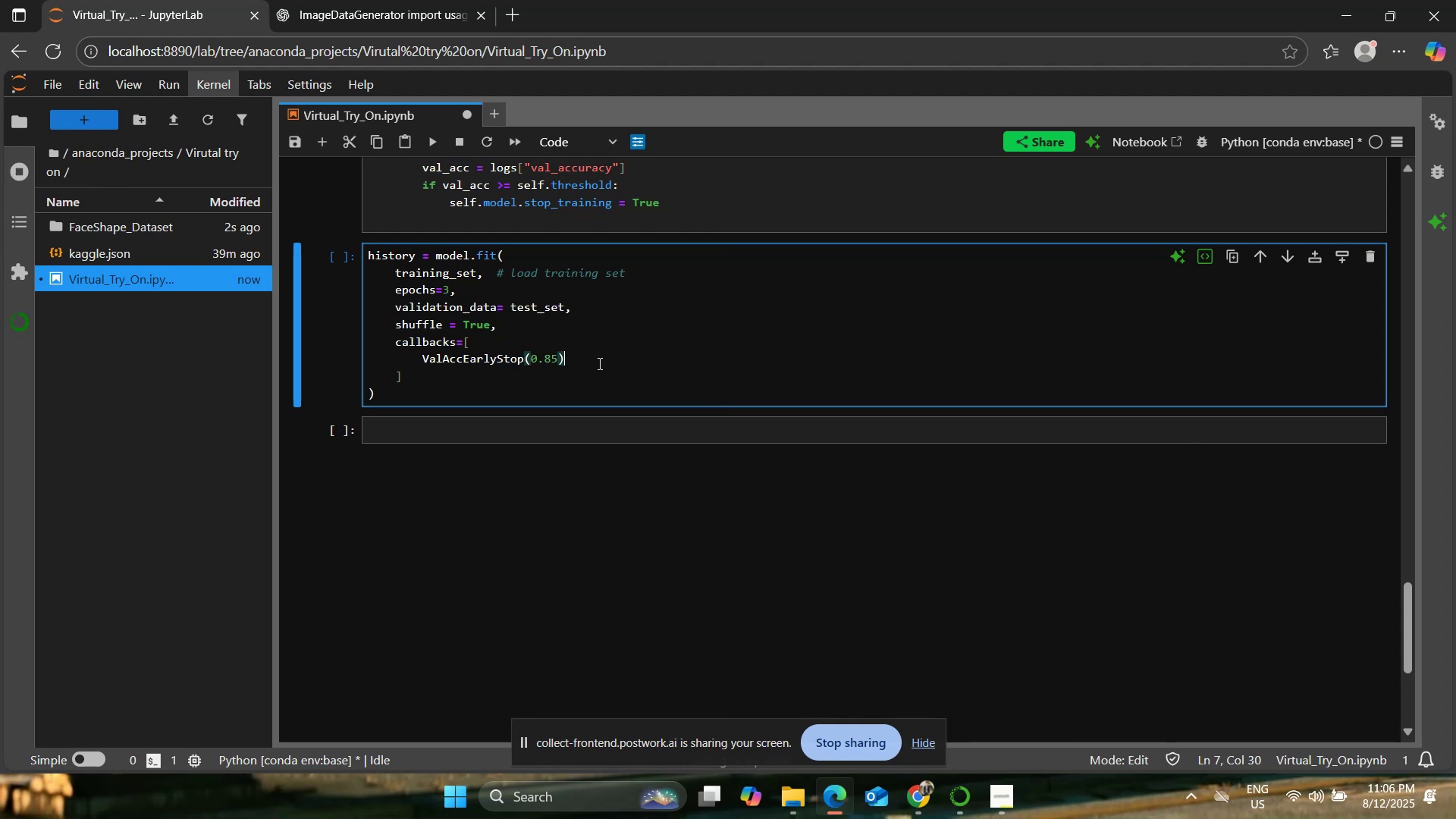 
left_click([598, 363])
 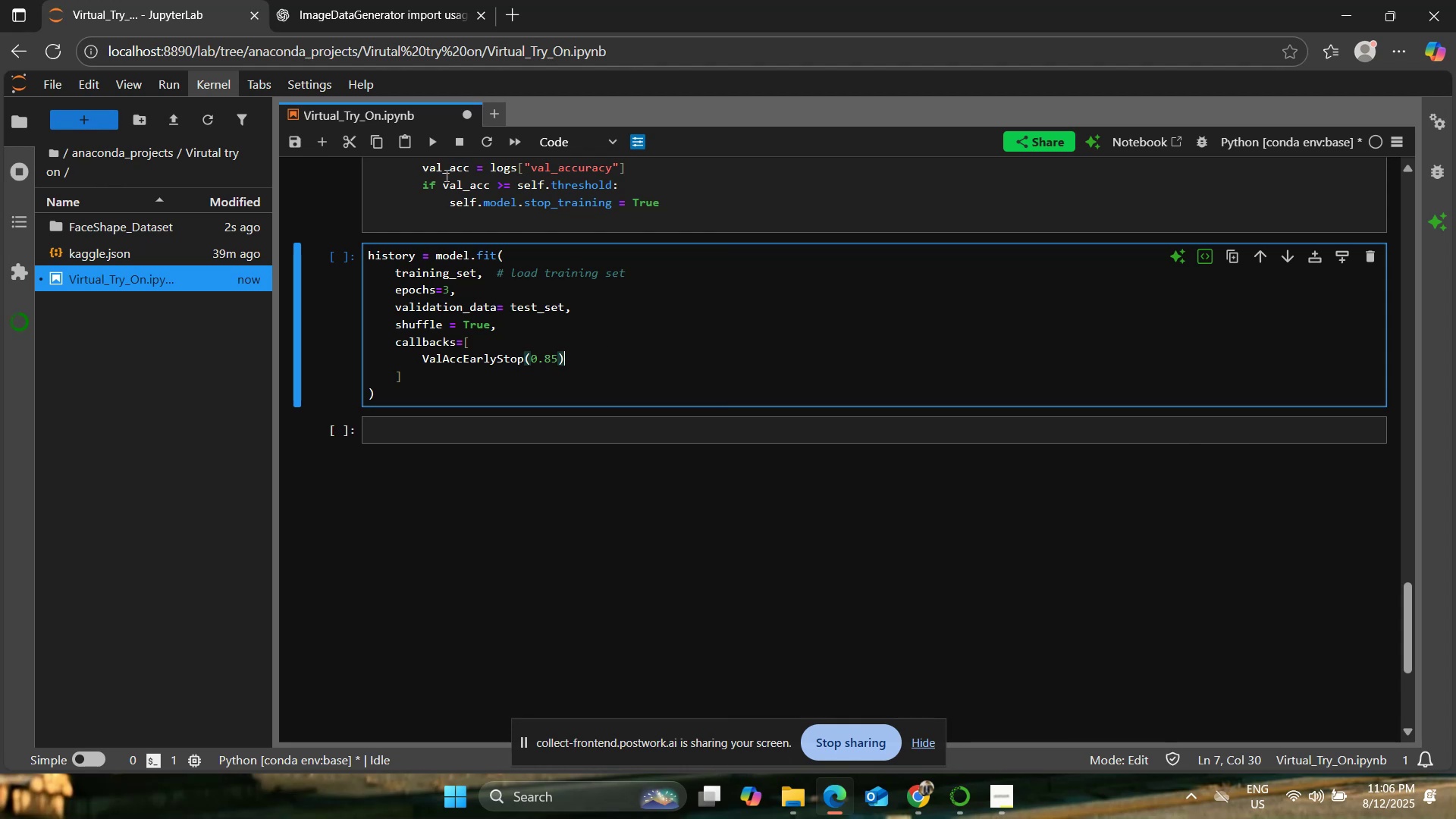 
left_click([431, 143])
 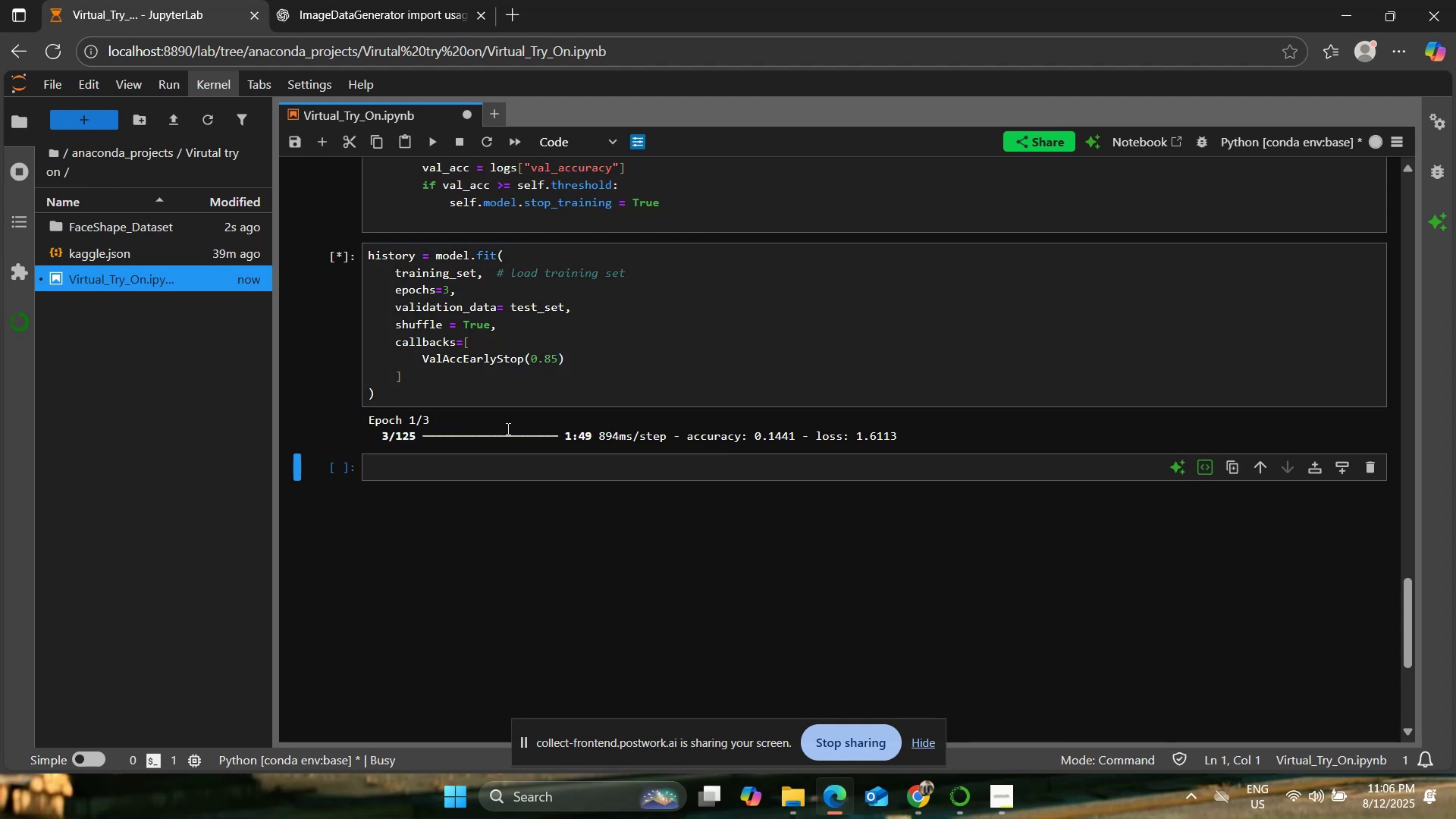 
wait(6.32)
 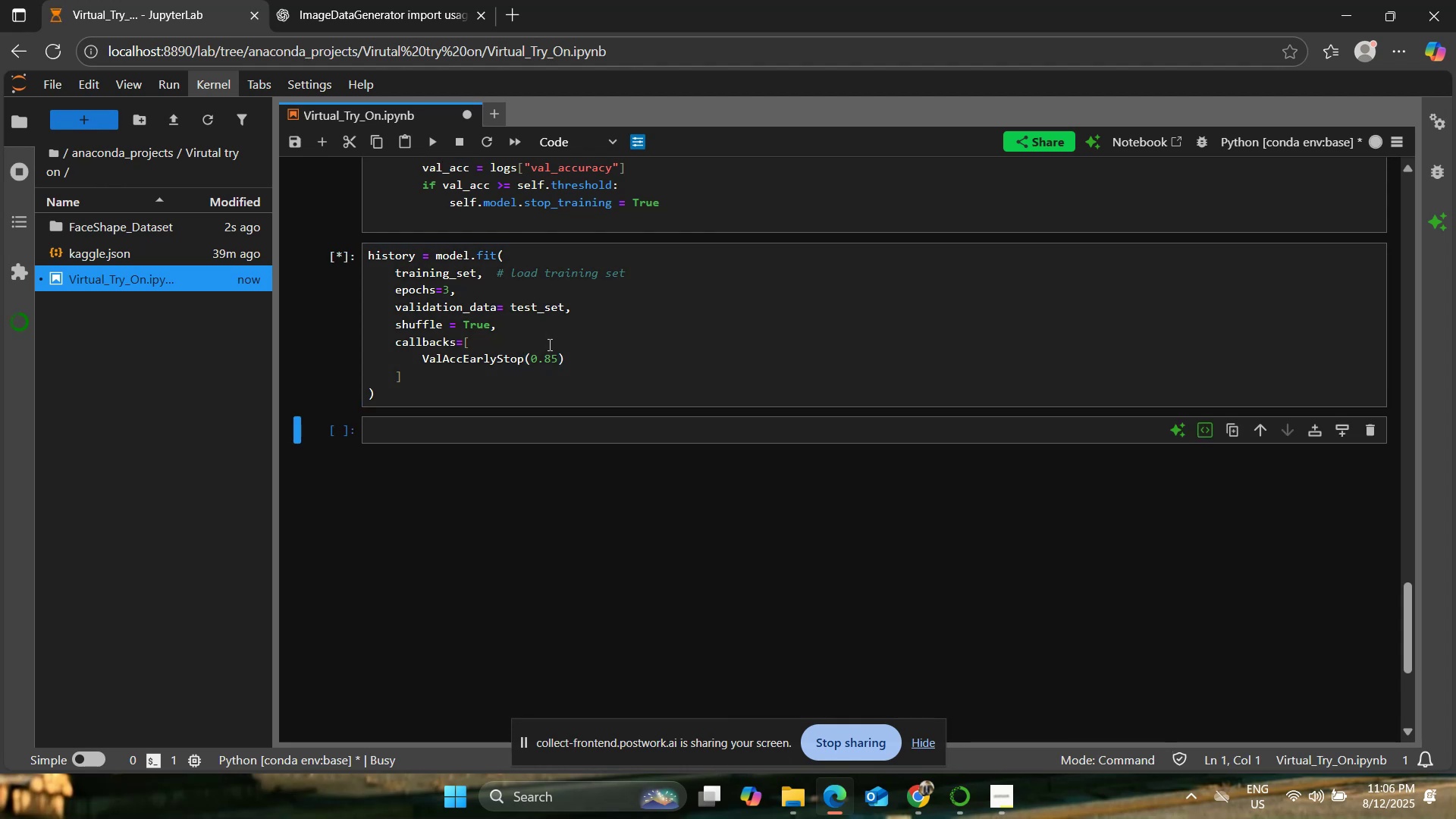 
scroll: coordinate [600, 447], scroll_direction: up, amount: 4.0
 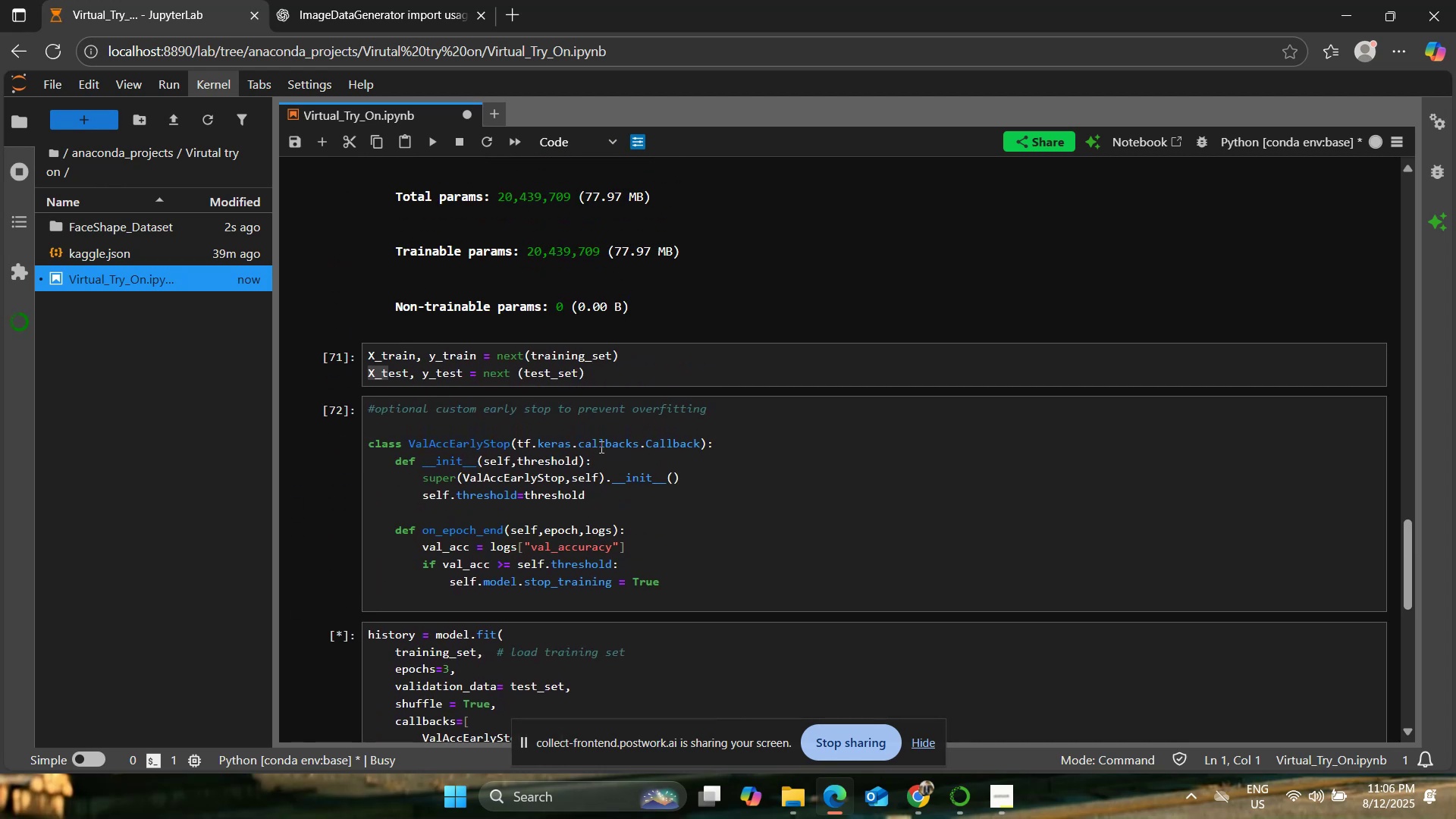 
scroll: coordinate [600, 447], scroll_direction: down, amount: 4.0
 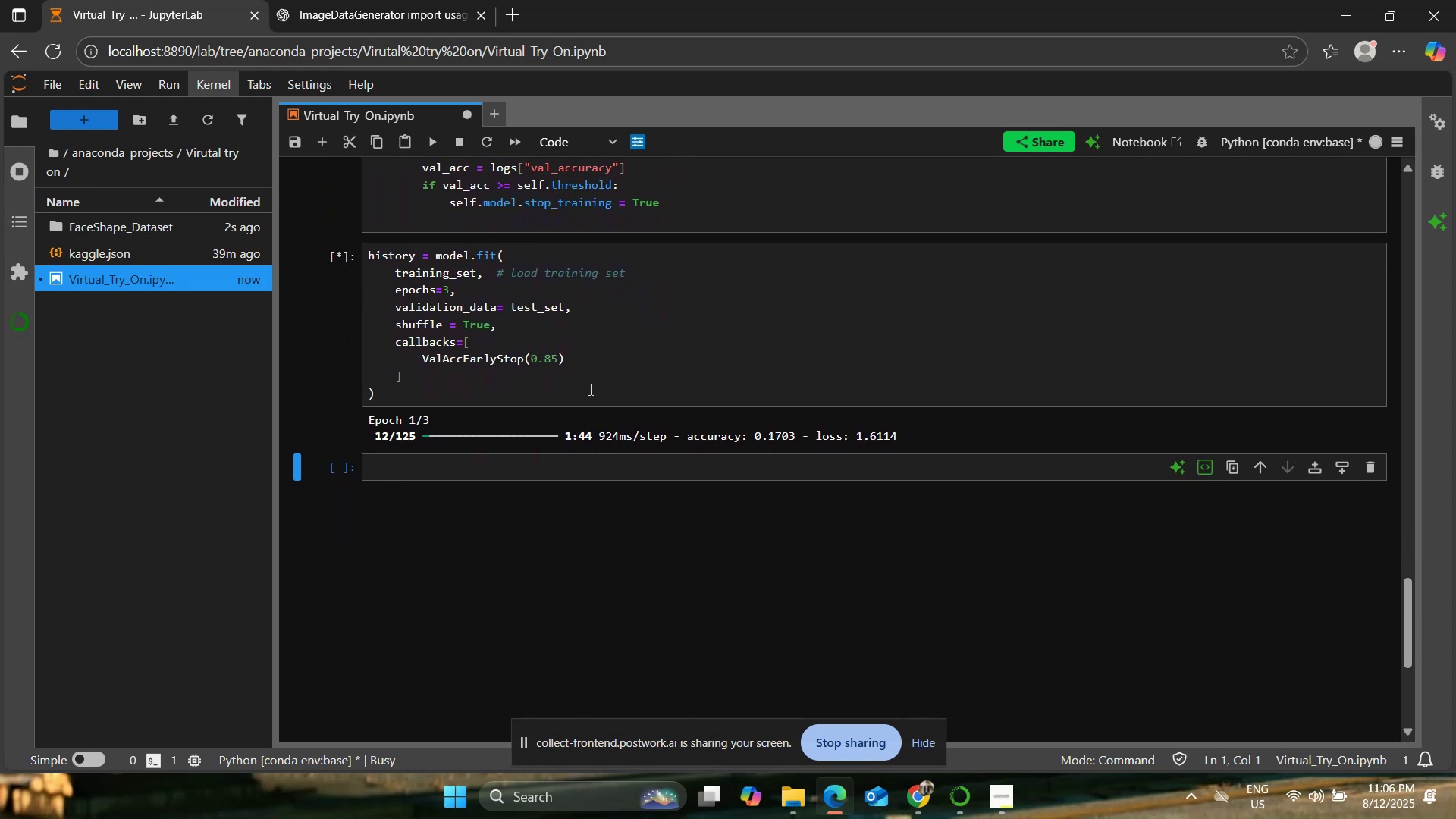 
wait(5.84)
 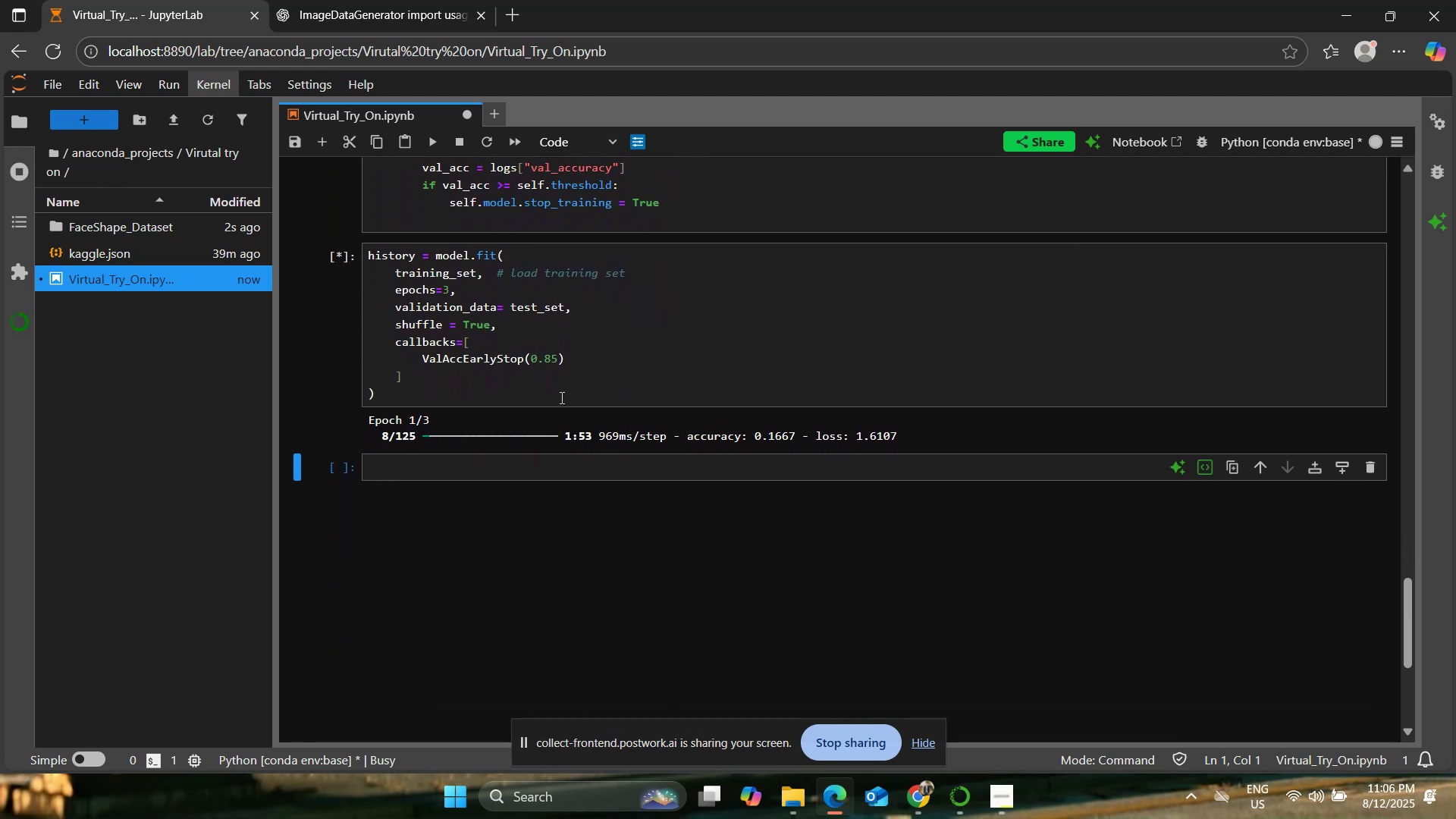 
scroll: coordinate [589, 389], scroll_direction: up, amount: 2.0
 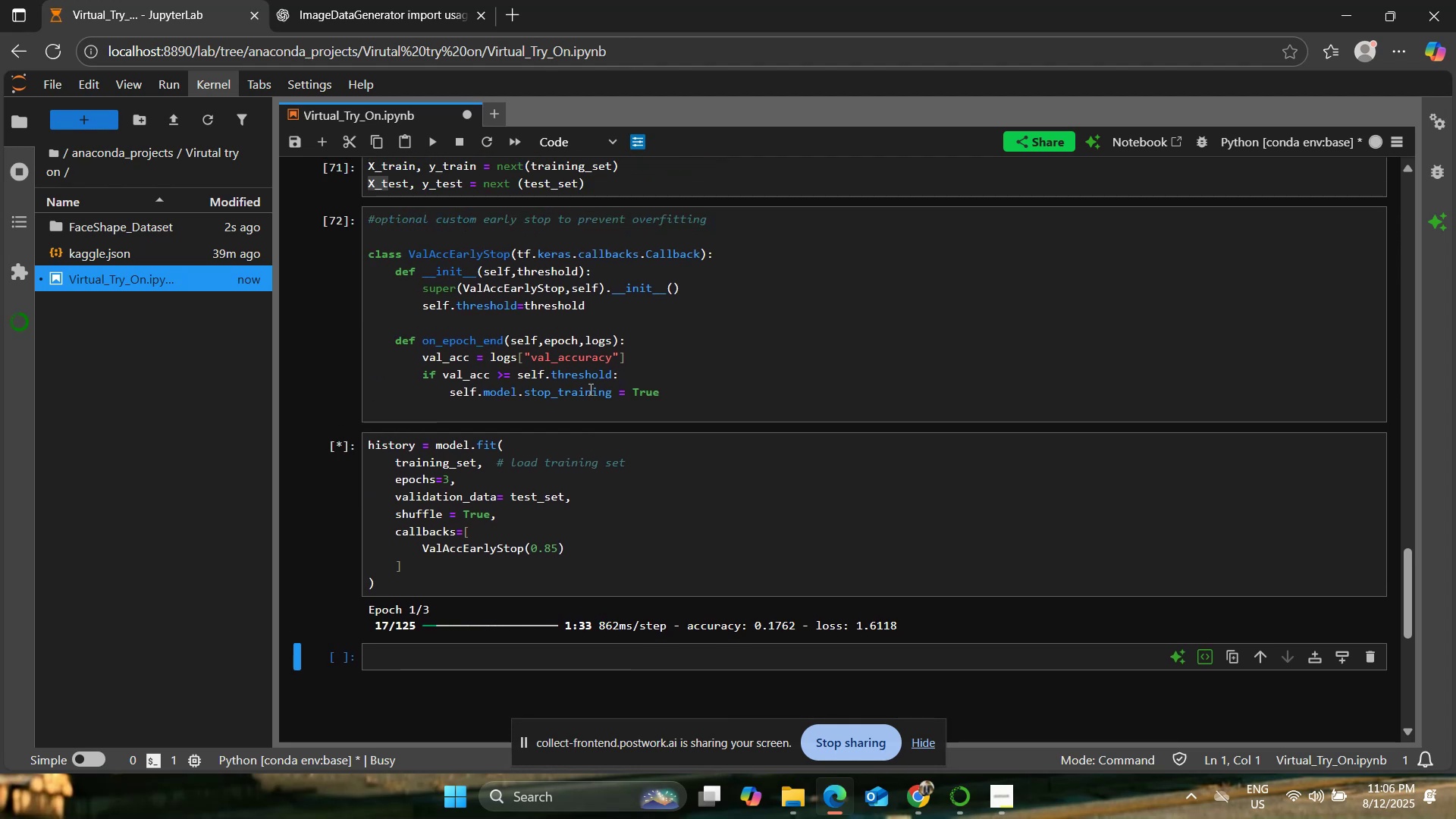 
scroll: coordinate [589, 389], scroll_direction: down, amount: 2.0
 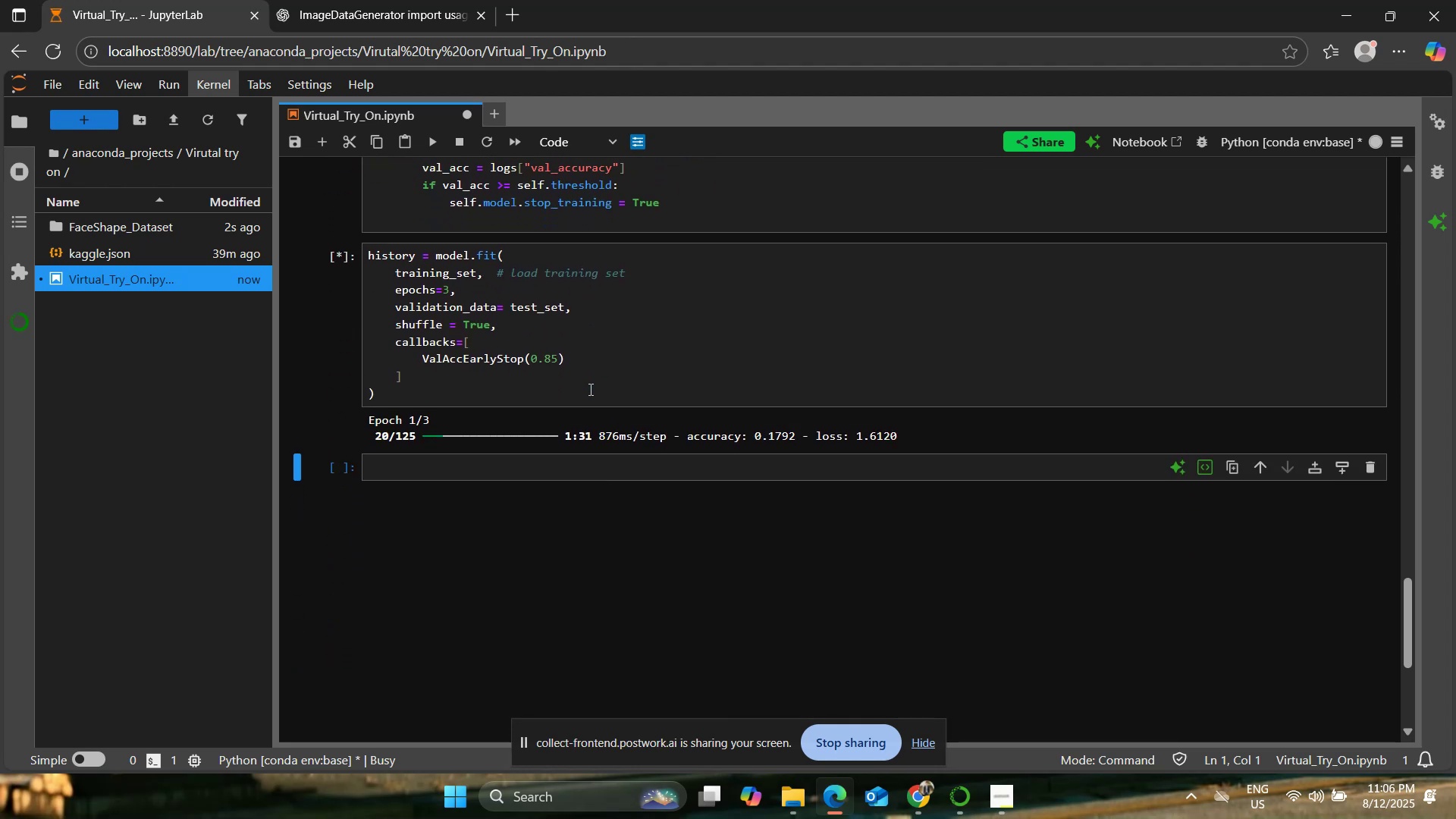 
scroll: coordinate [589, 389], scroll_direction: up, amount: 1.0
 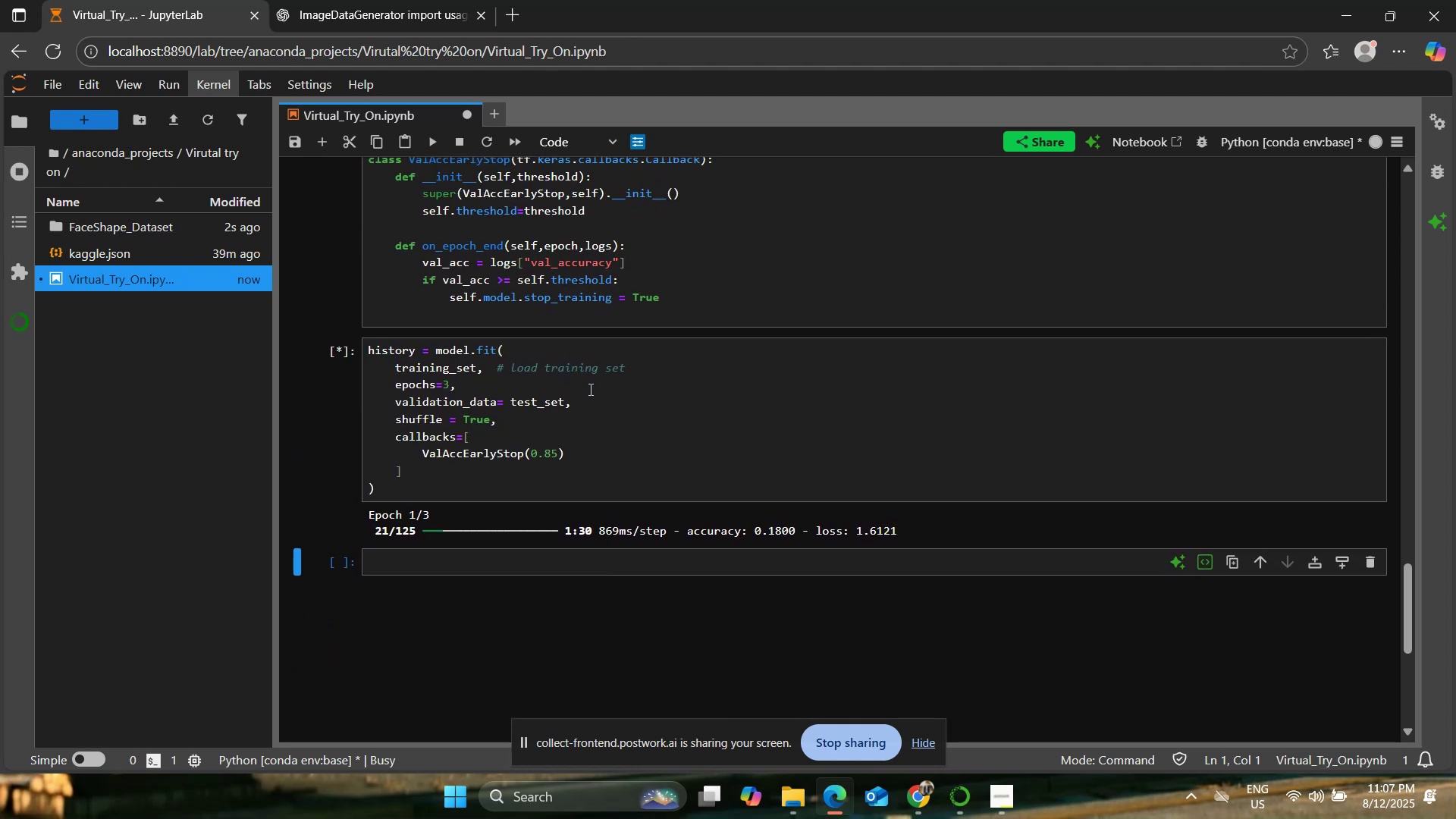 
scroll: coordinate [589, 389], scroll_direction: down, amount: 1.0
 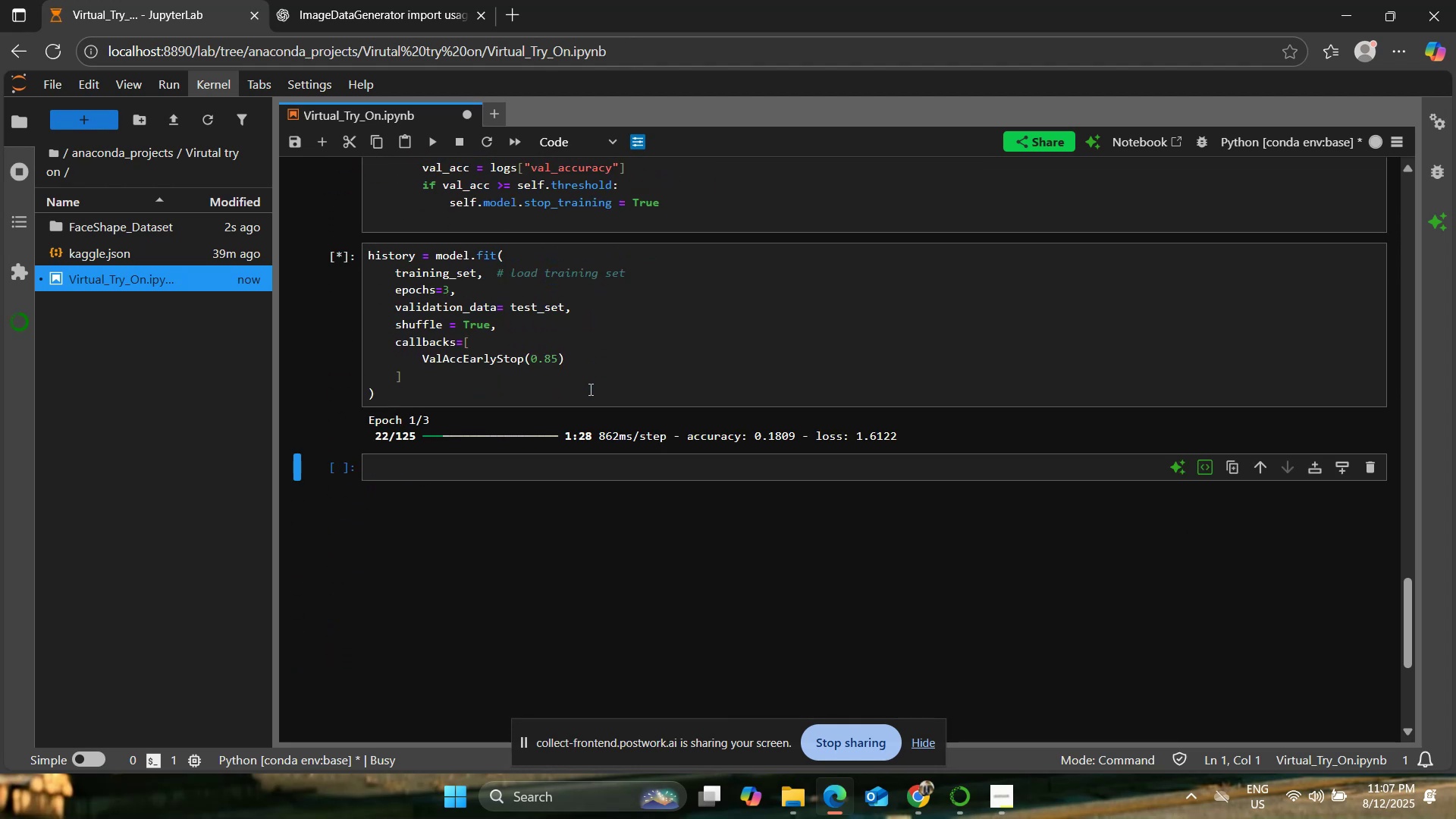 
scroll: coordinate [589, 389], scroll_direction: up, amount: 1.0
 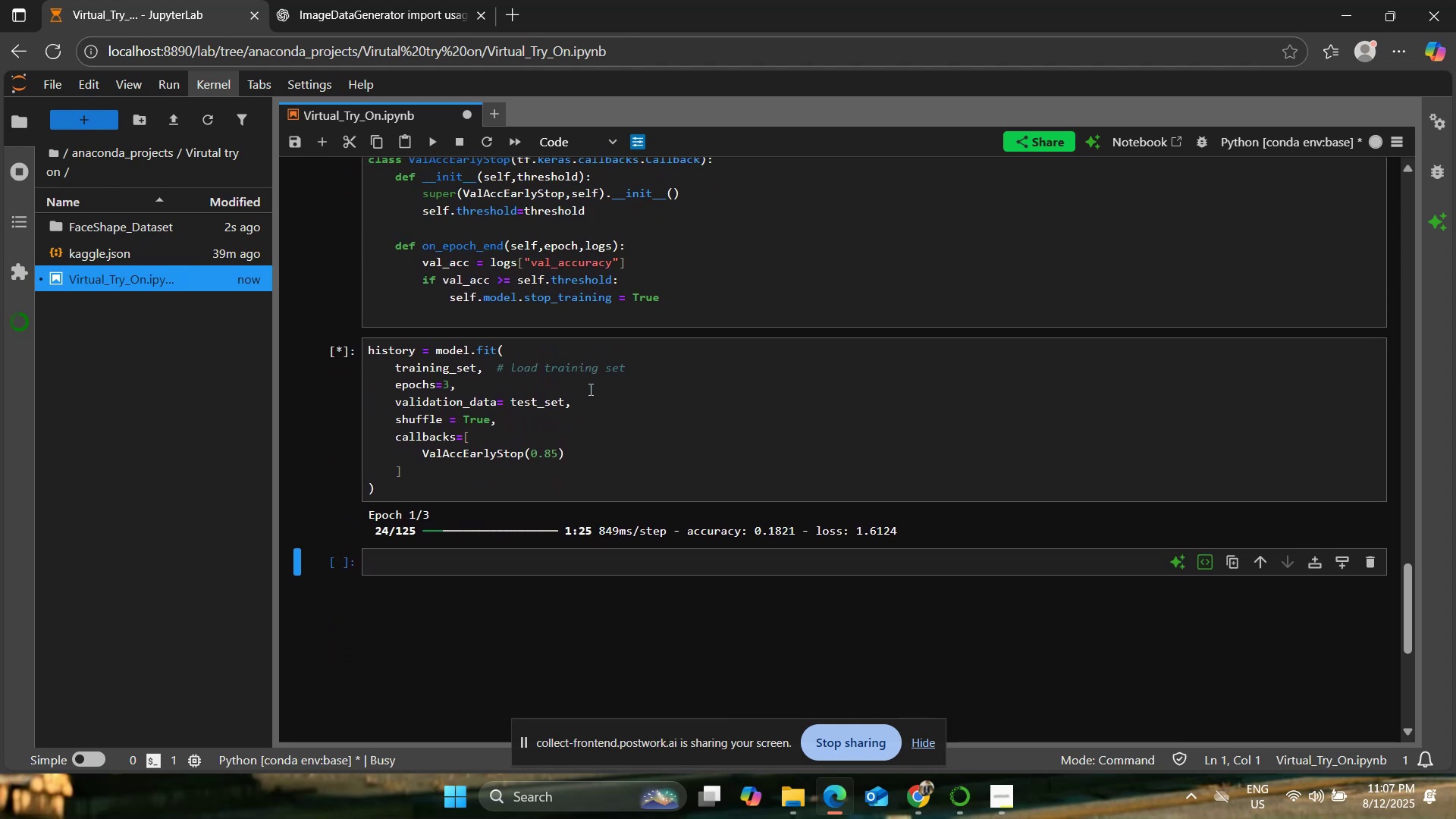 
scroll: coordinate [589, 389], scroll_direction: down, amount: 1.0
 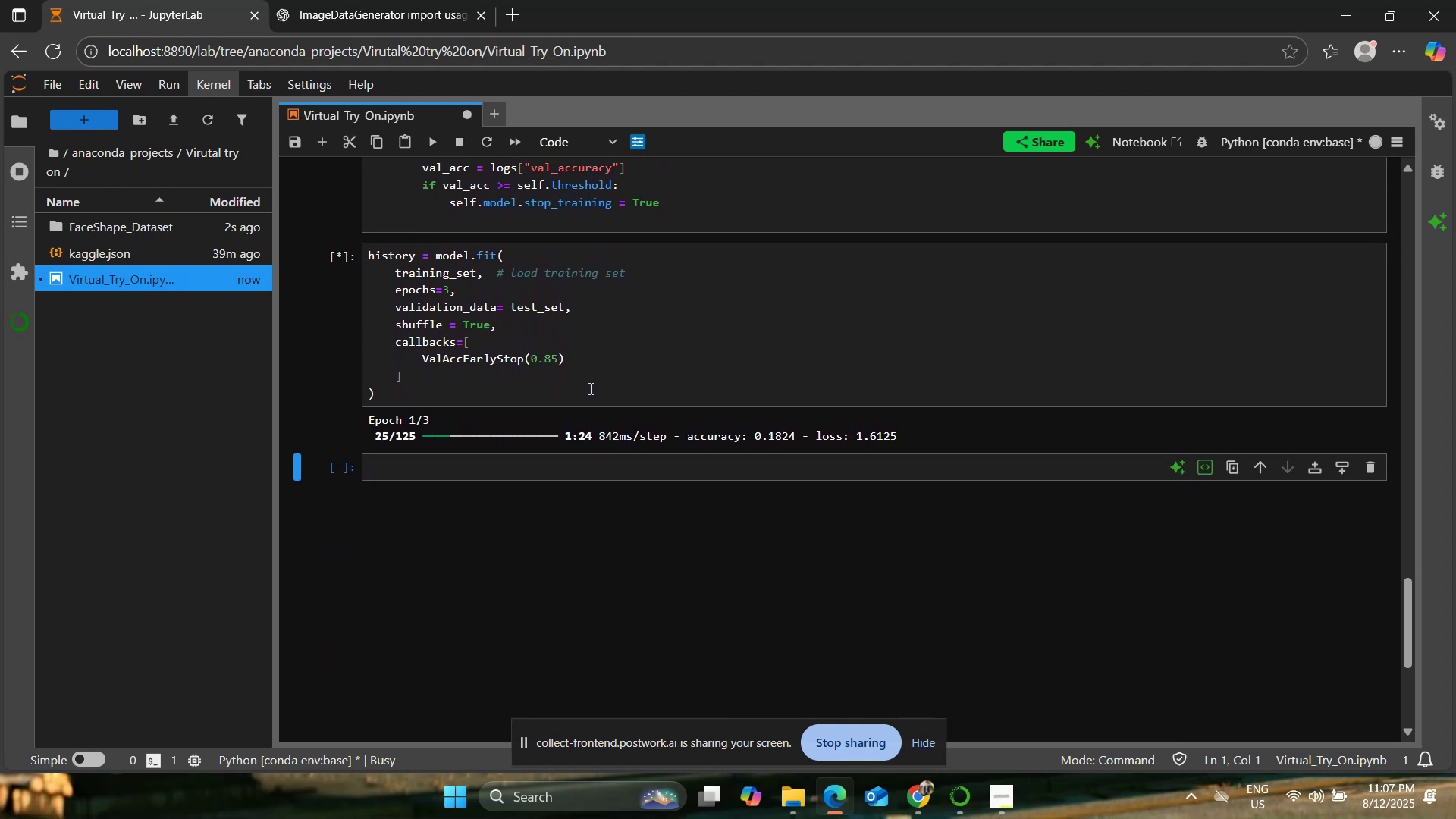 
scroll: coordinate [589, 388], scroll_direction: none, amount: 0.0
 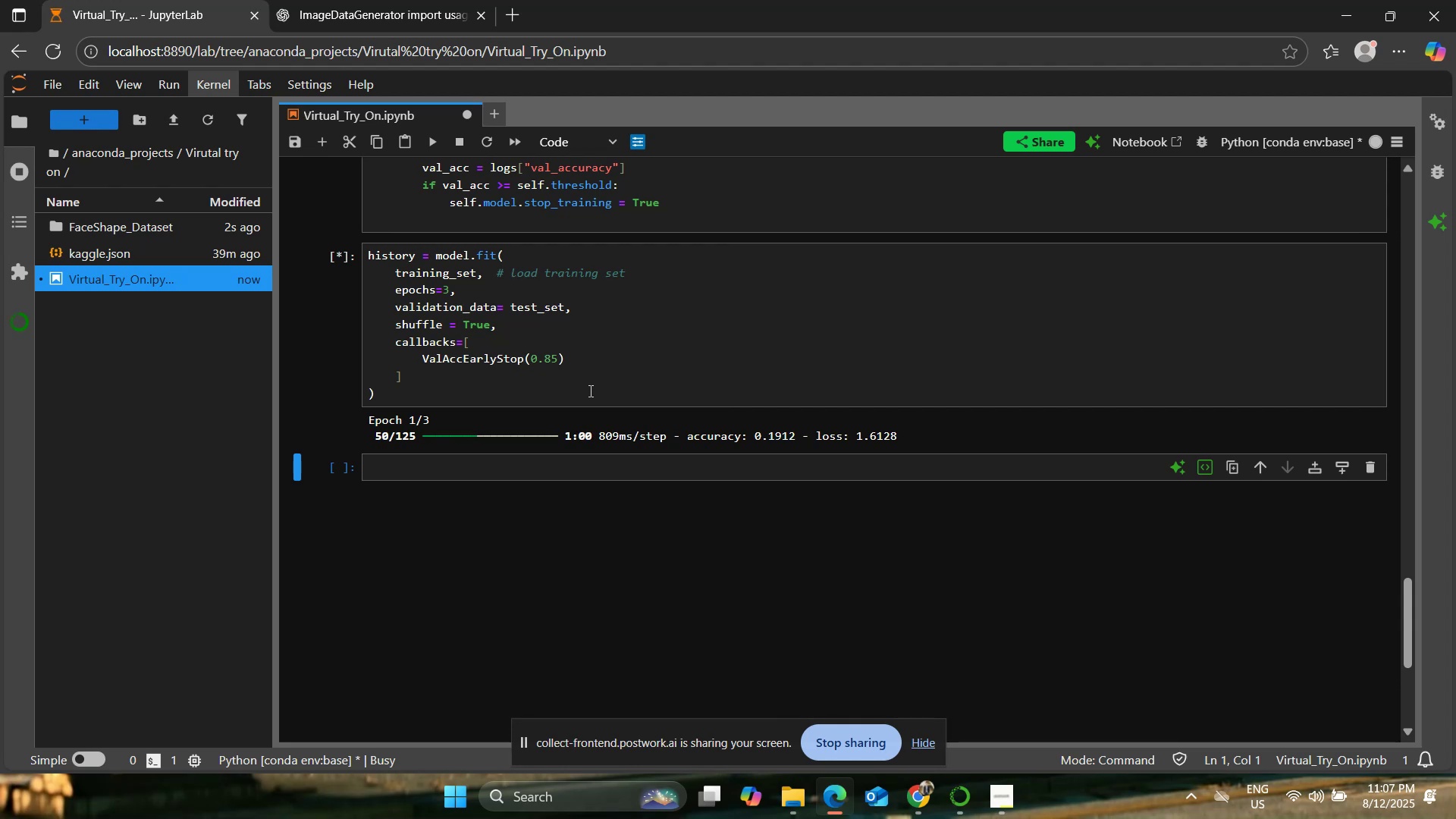 
wait(23.94)
 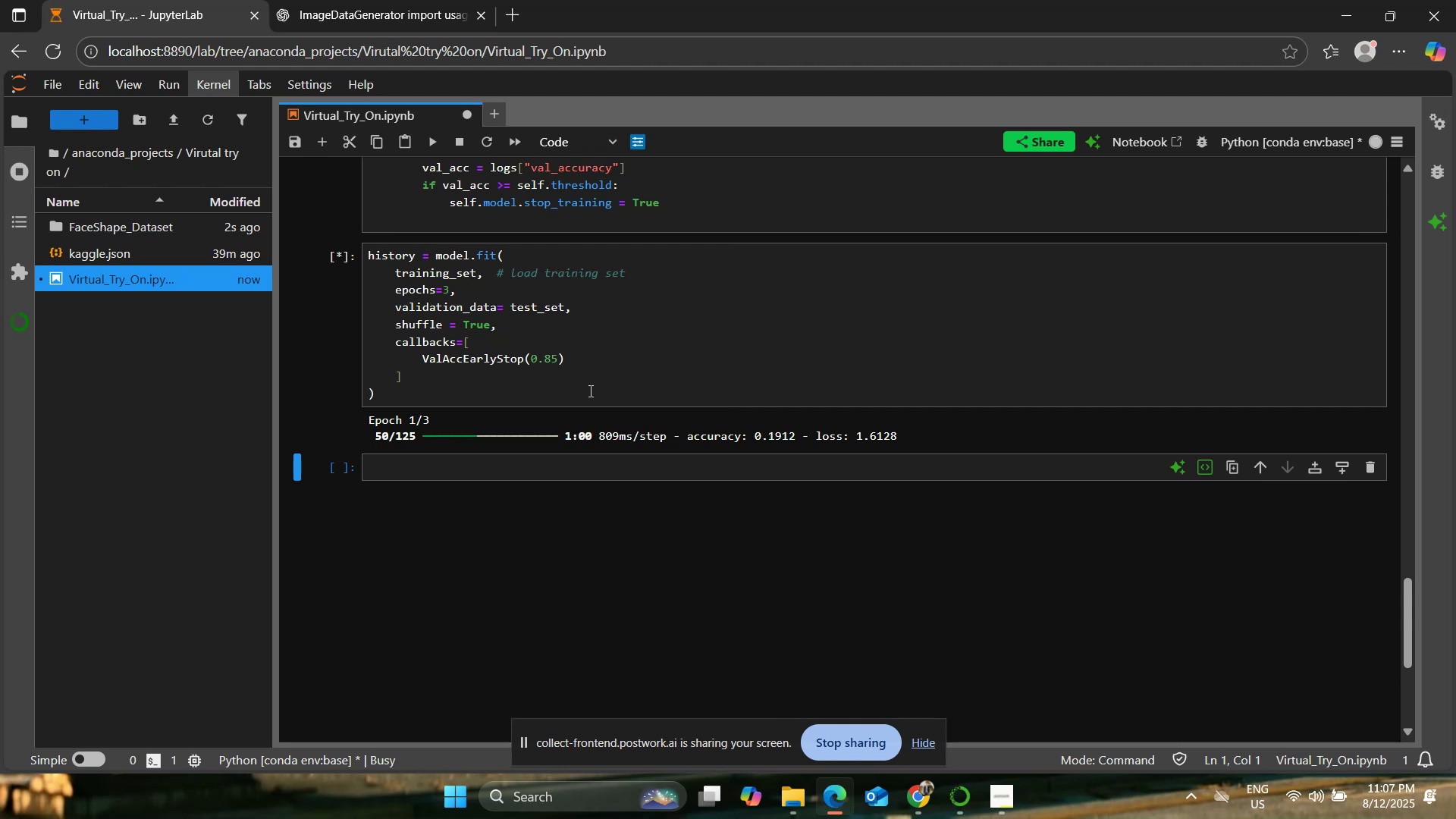 
left_click([702, 373])
 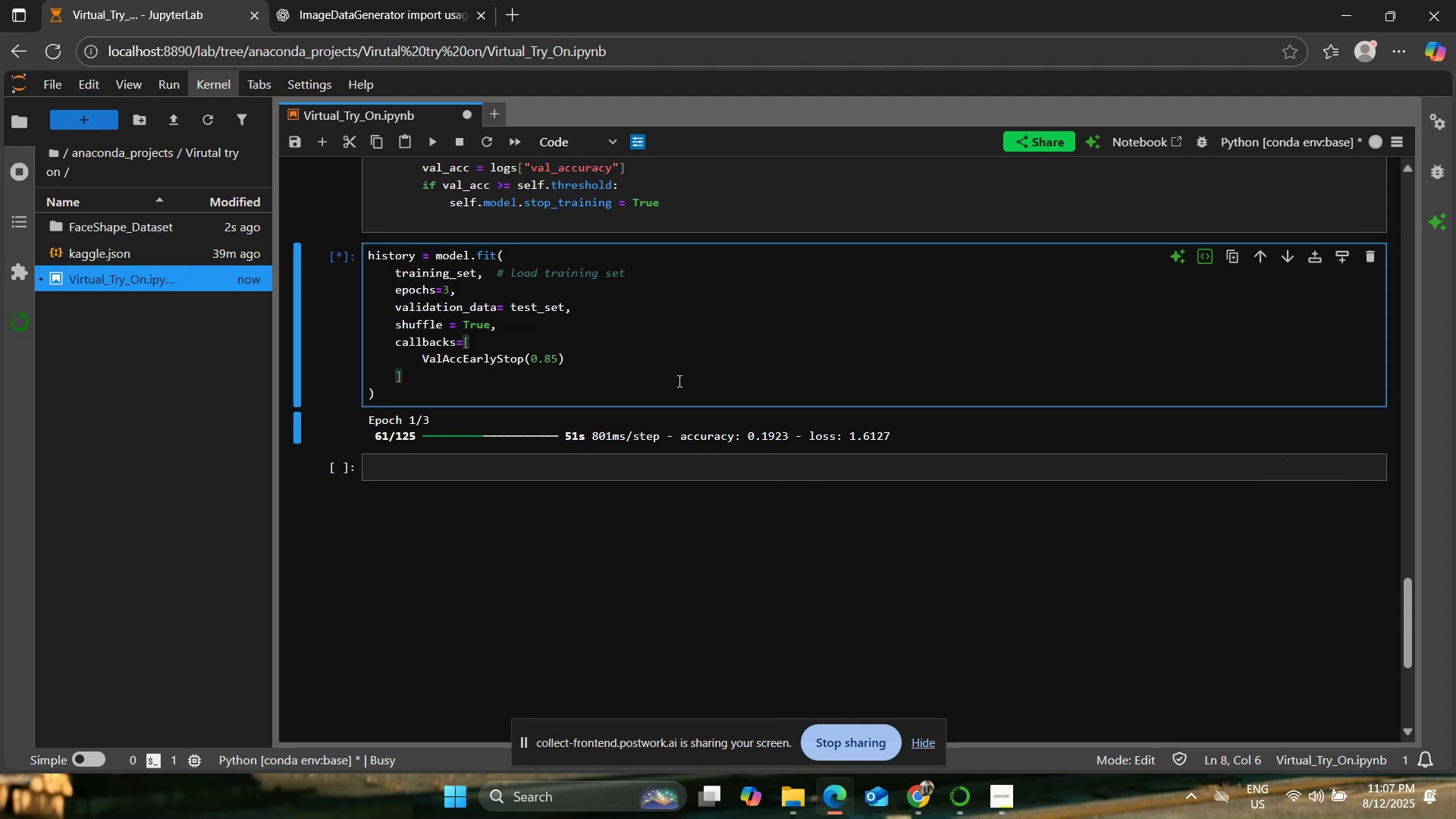 
wait(8.54)
 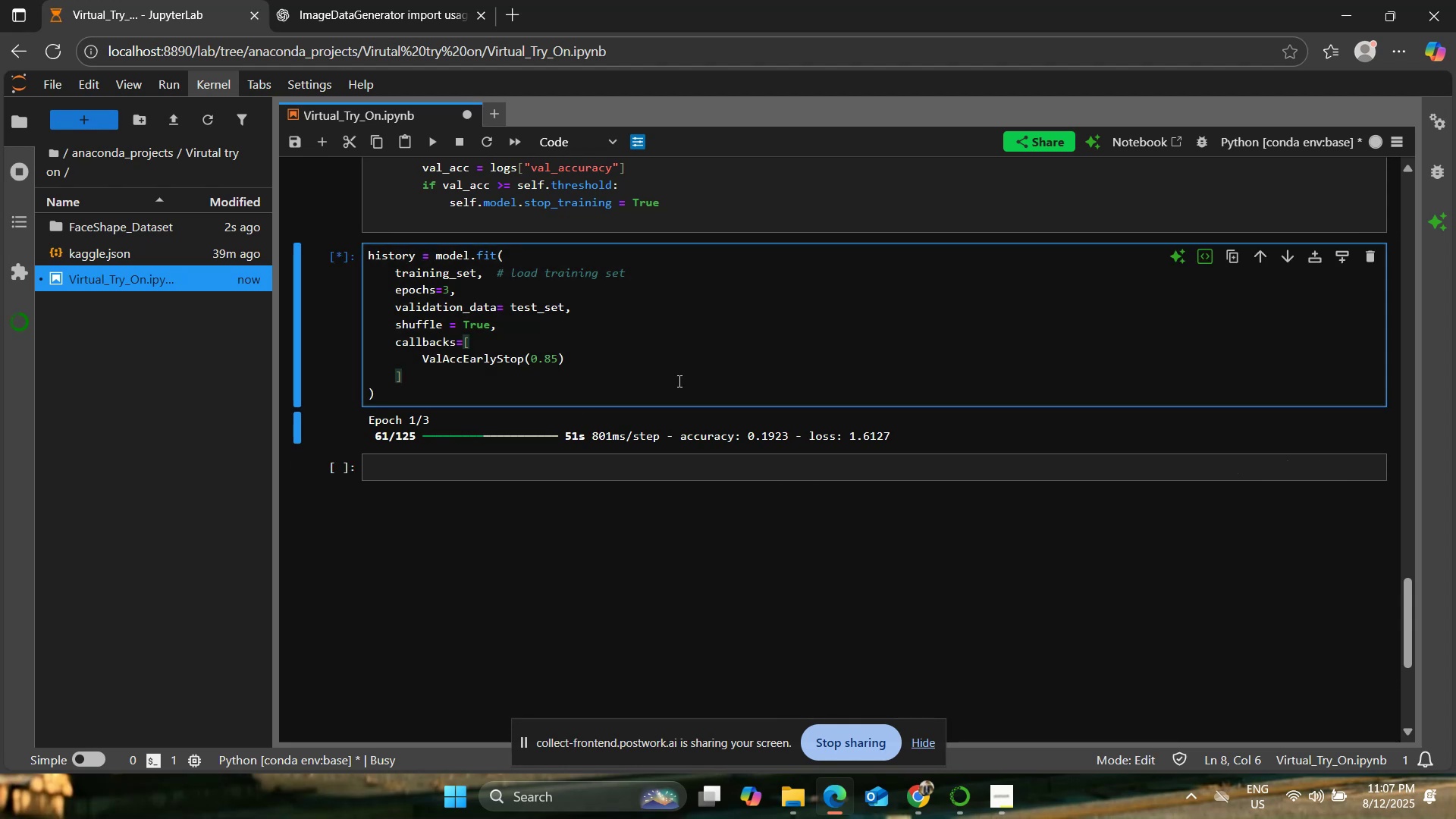 
left_click([435, 0])
 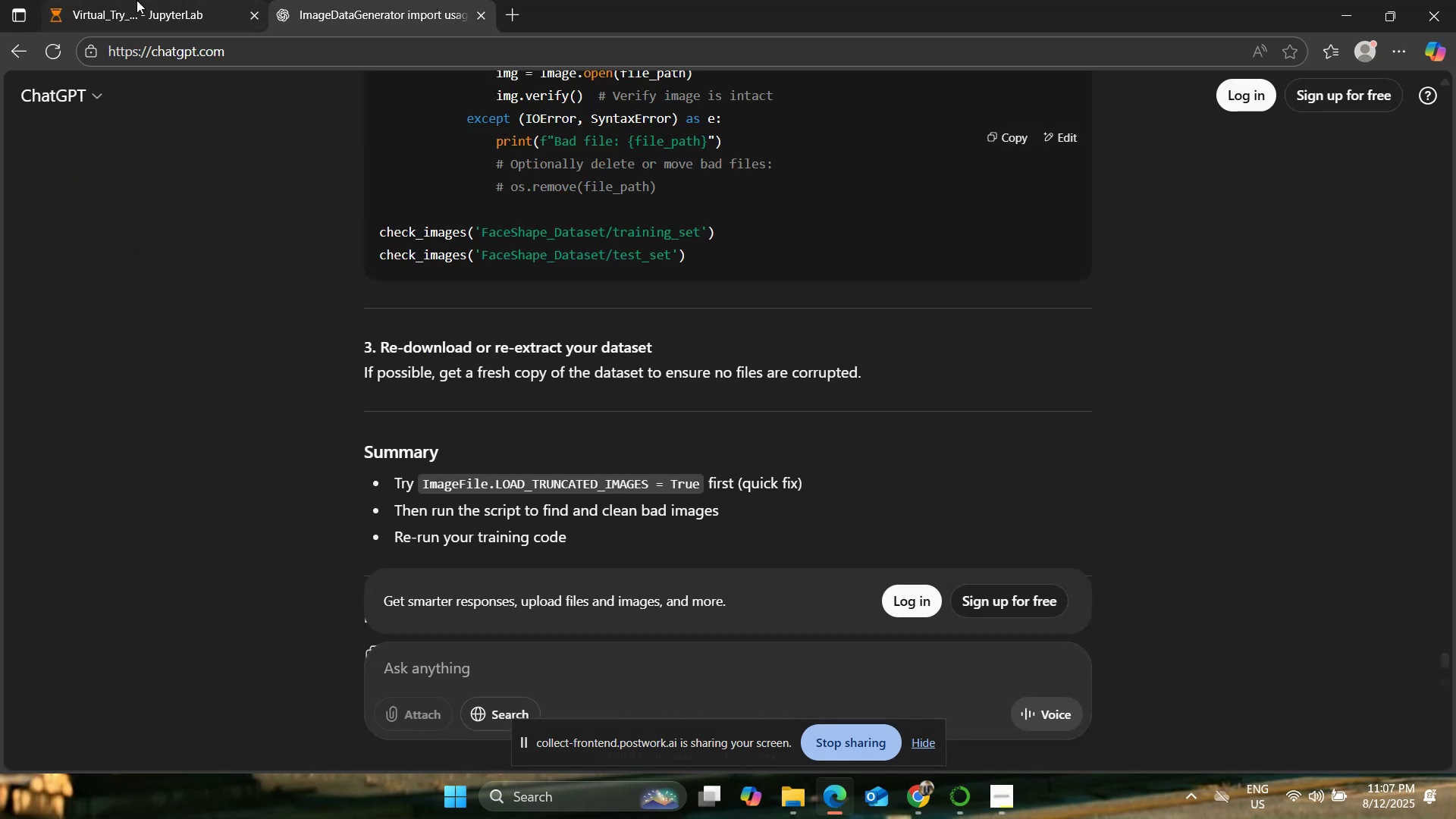 
left_click([137, 0])
 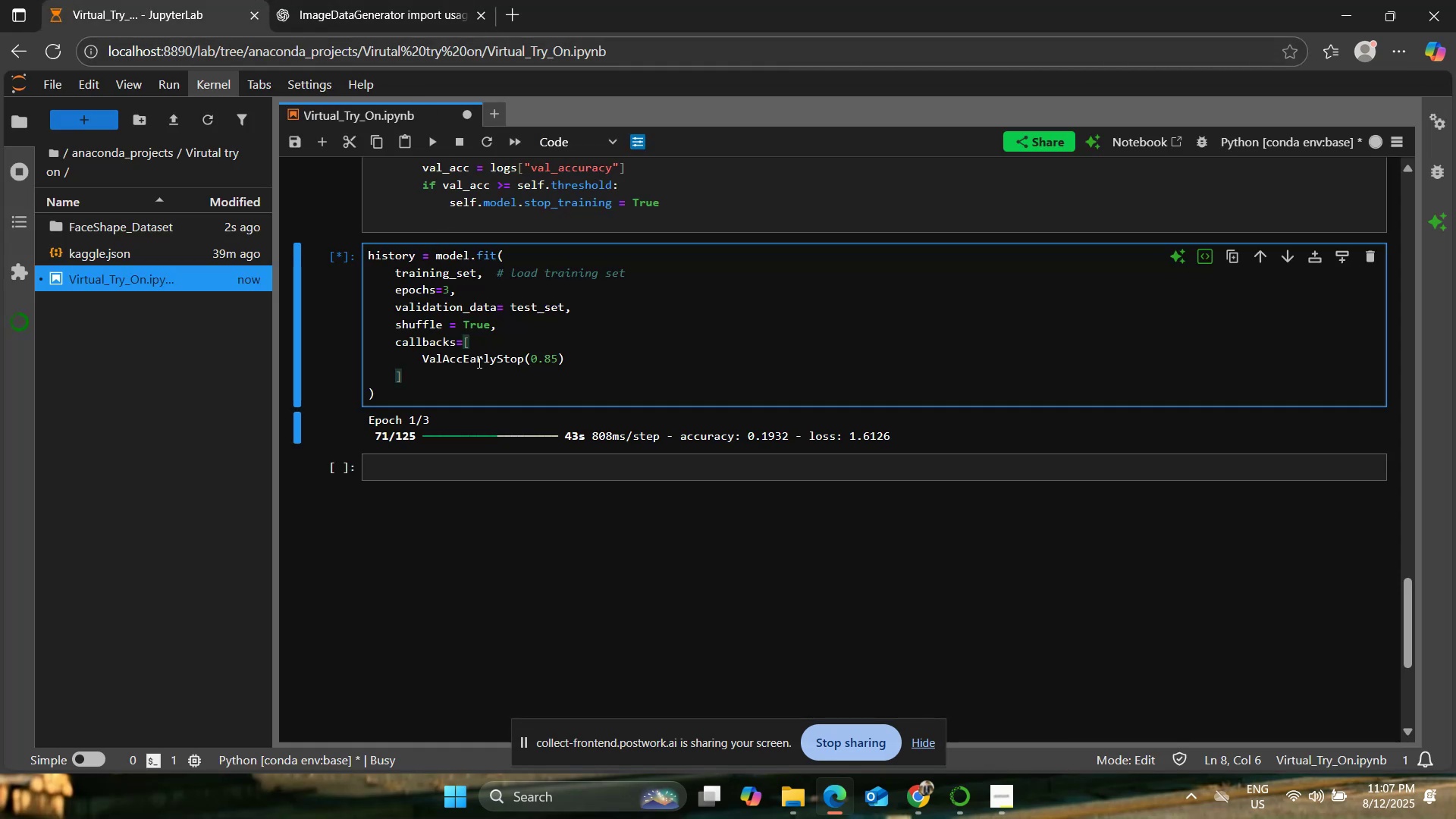 
double_click([482, 383])
 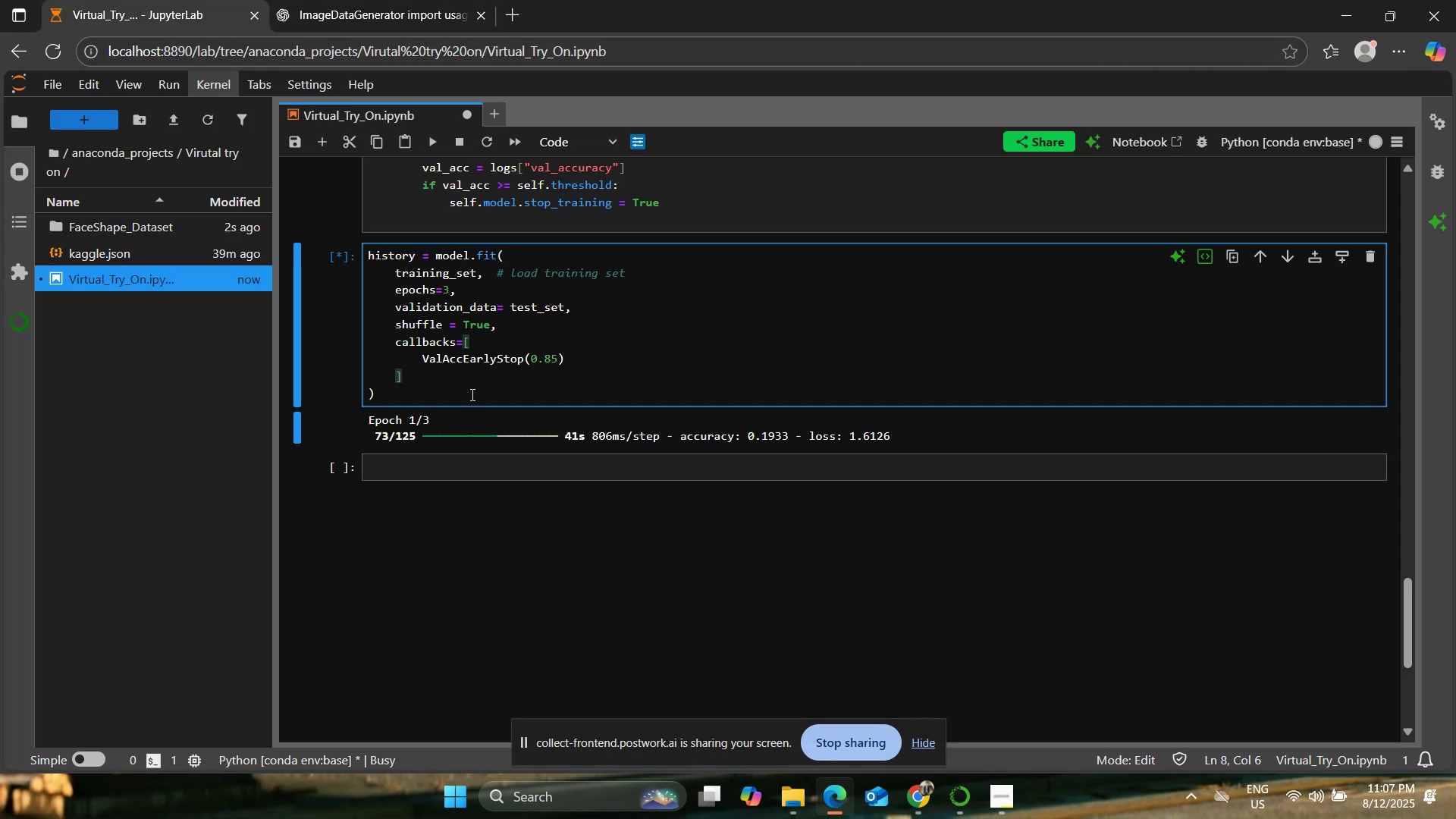 
left_click([430, 387])
 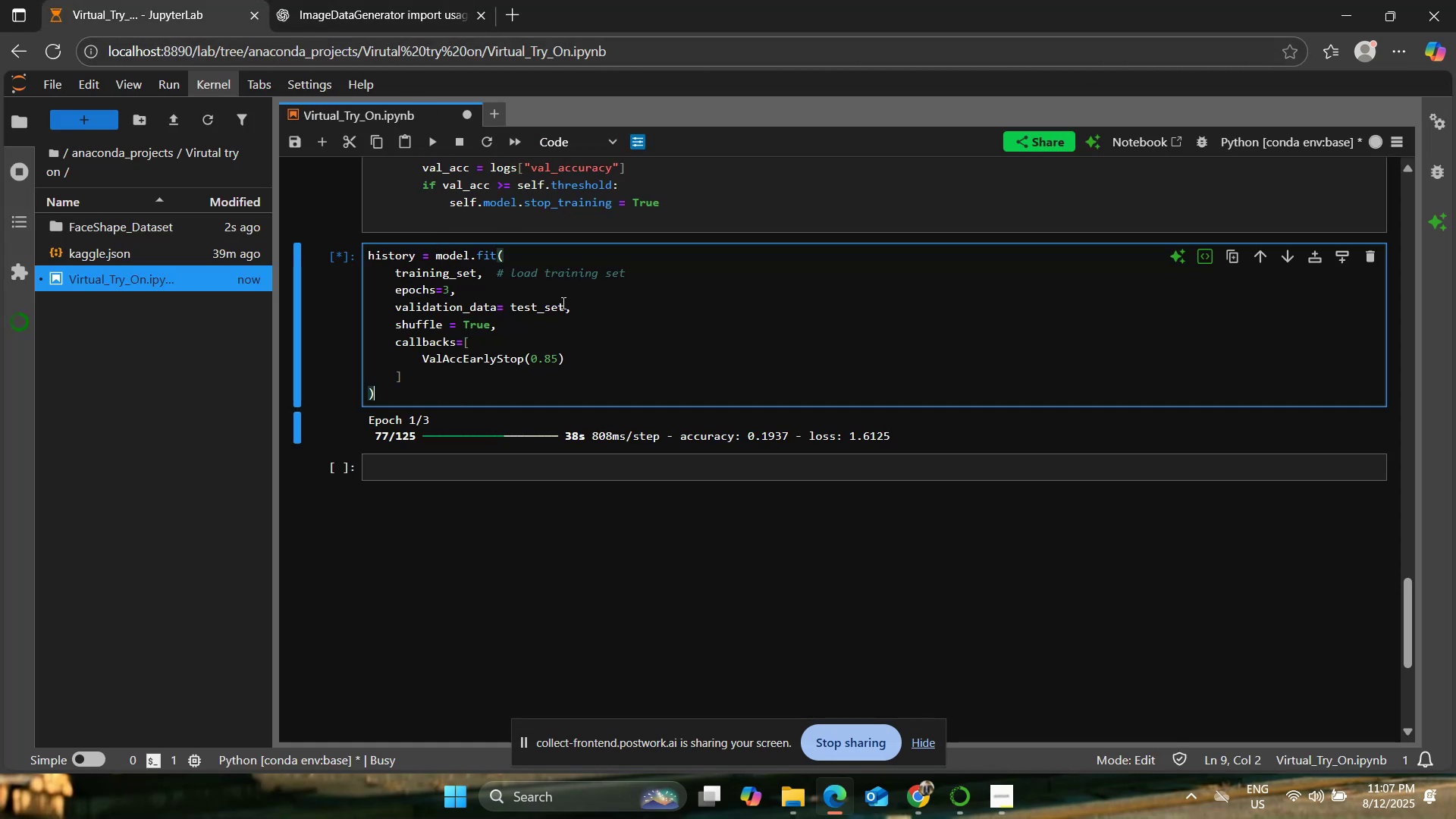 
wait(5.02)
 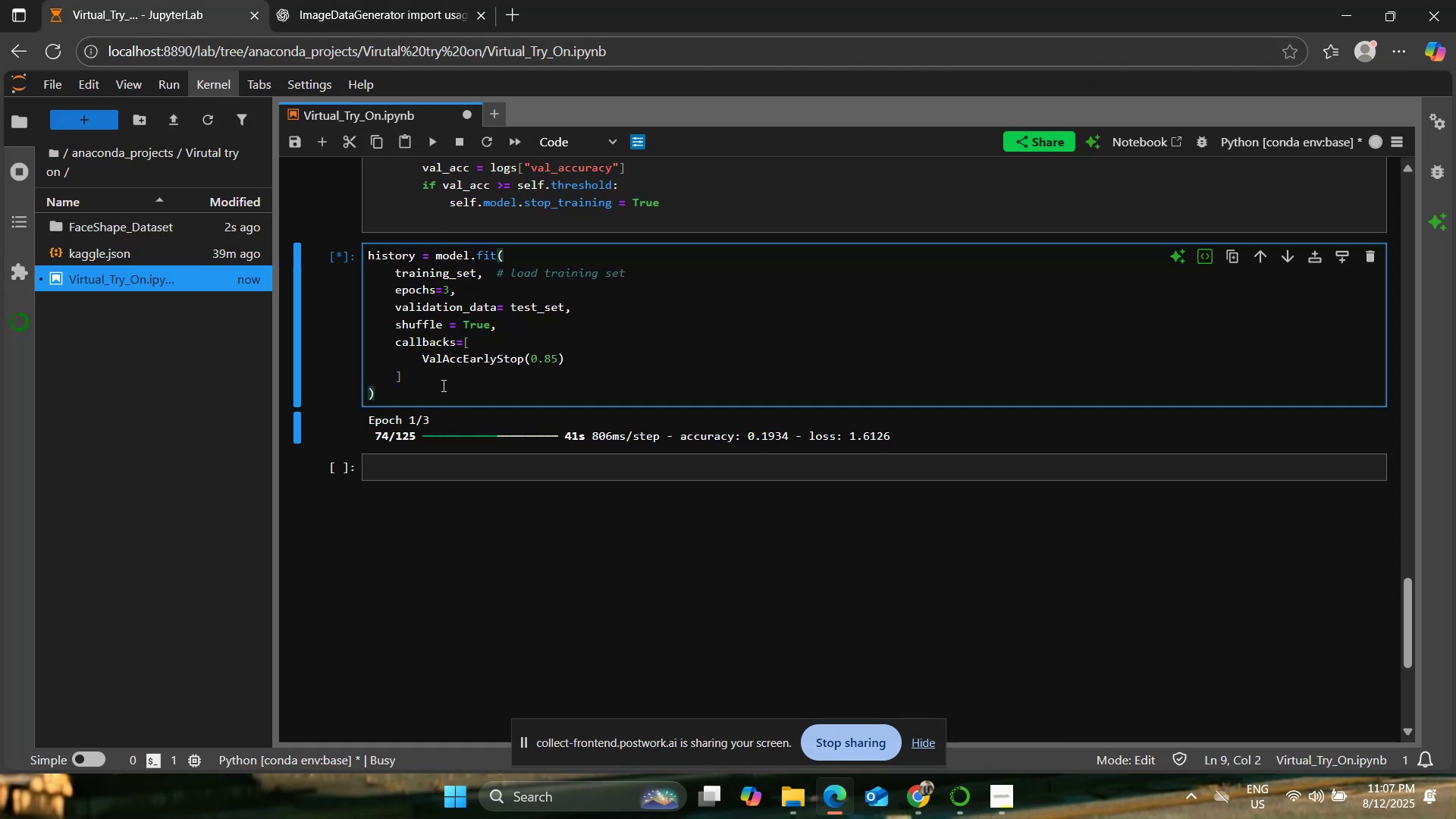 
mouse_move([403, 14])
 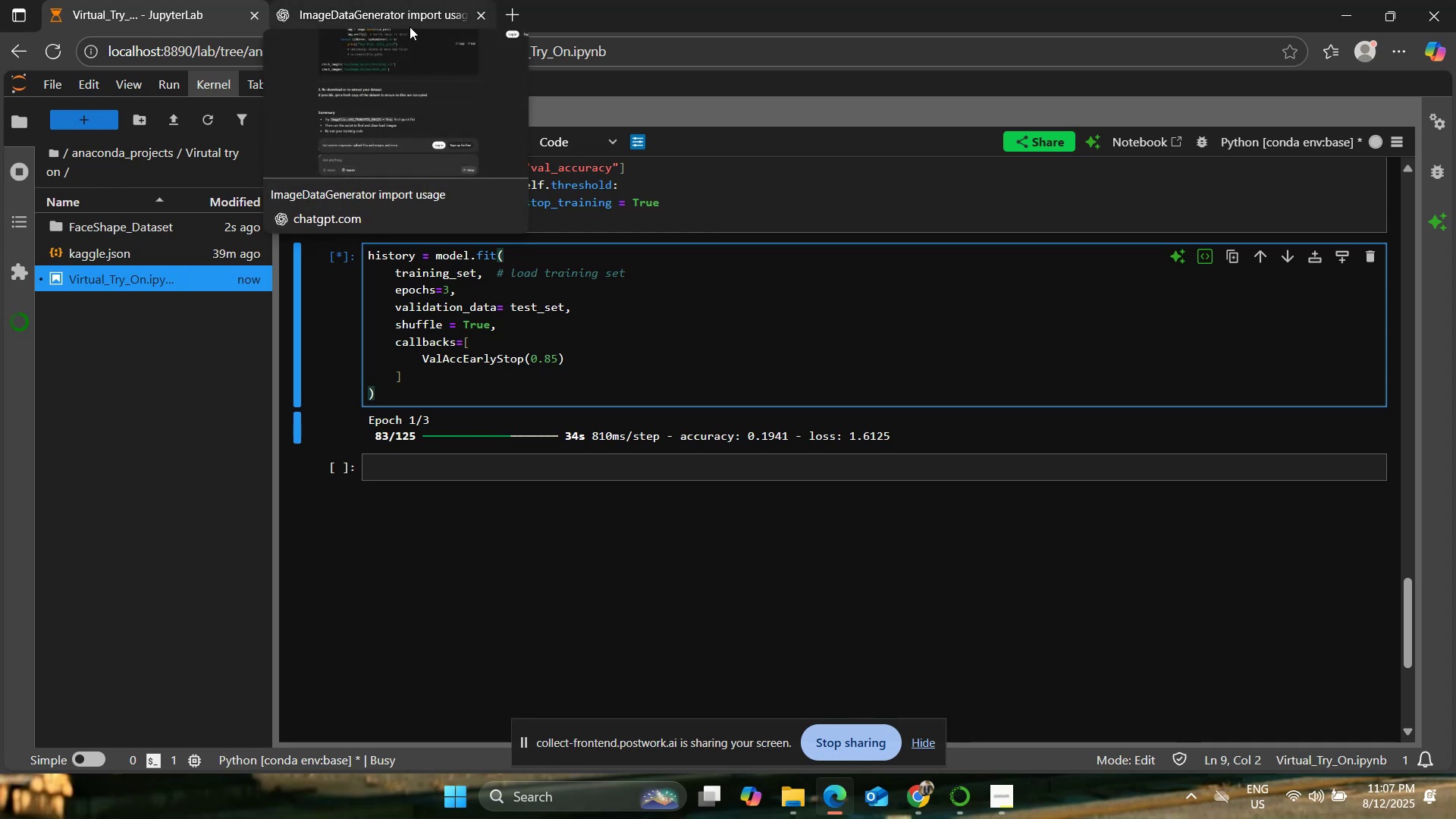 
mouse_move([496, 326])
 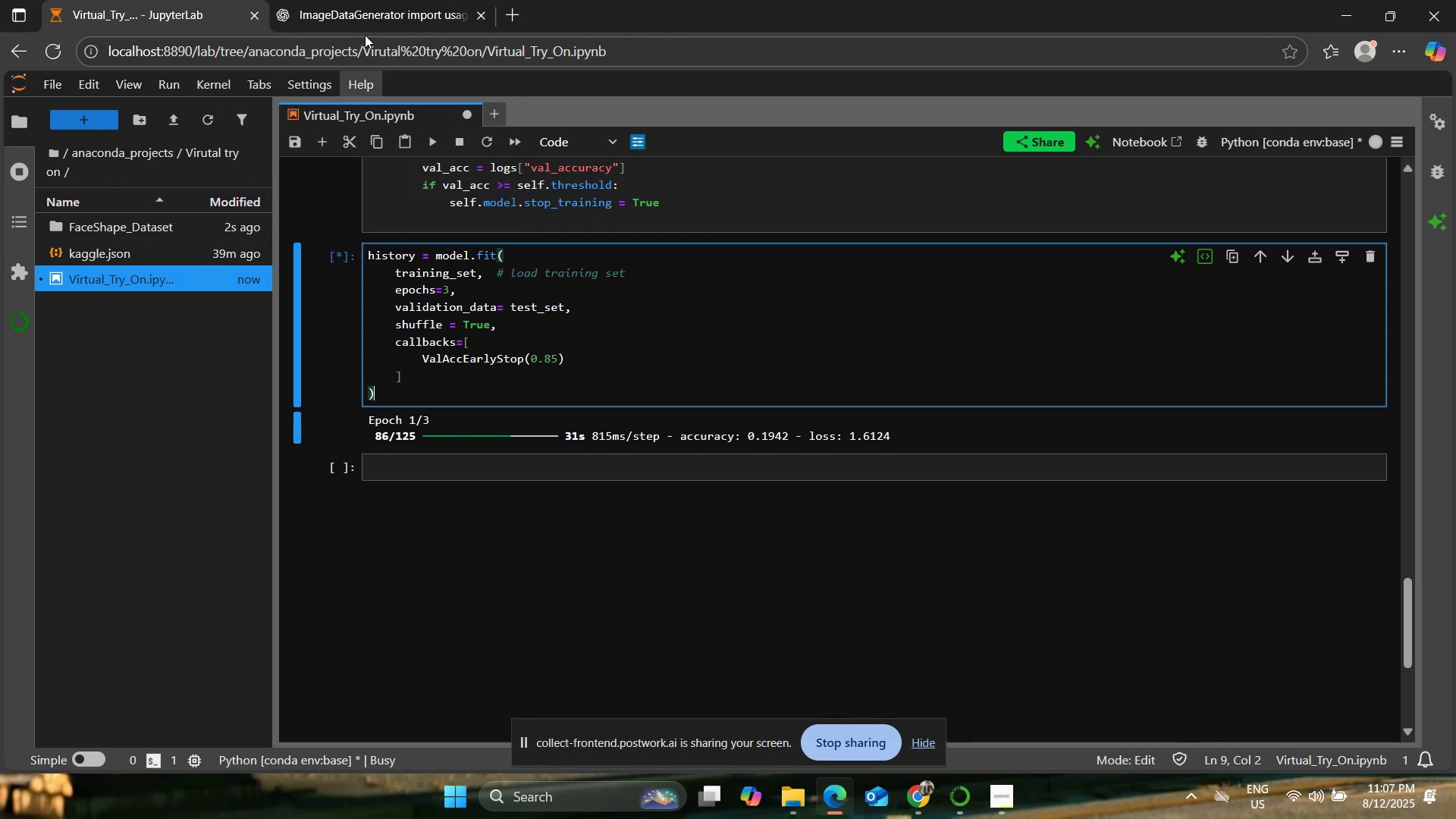 
left_click([364, 32])
 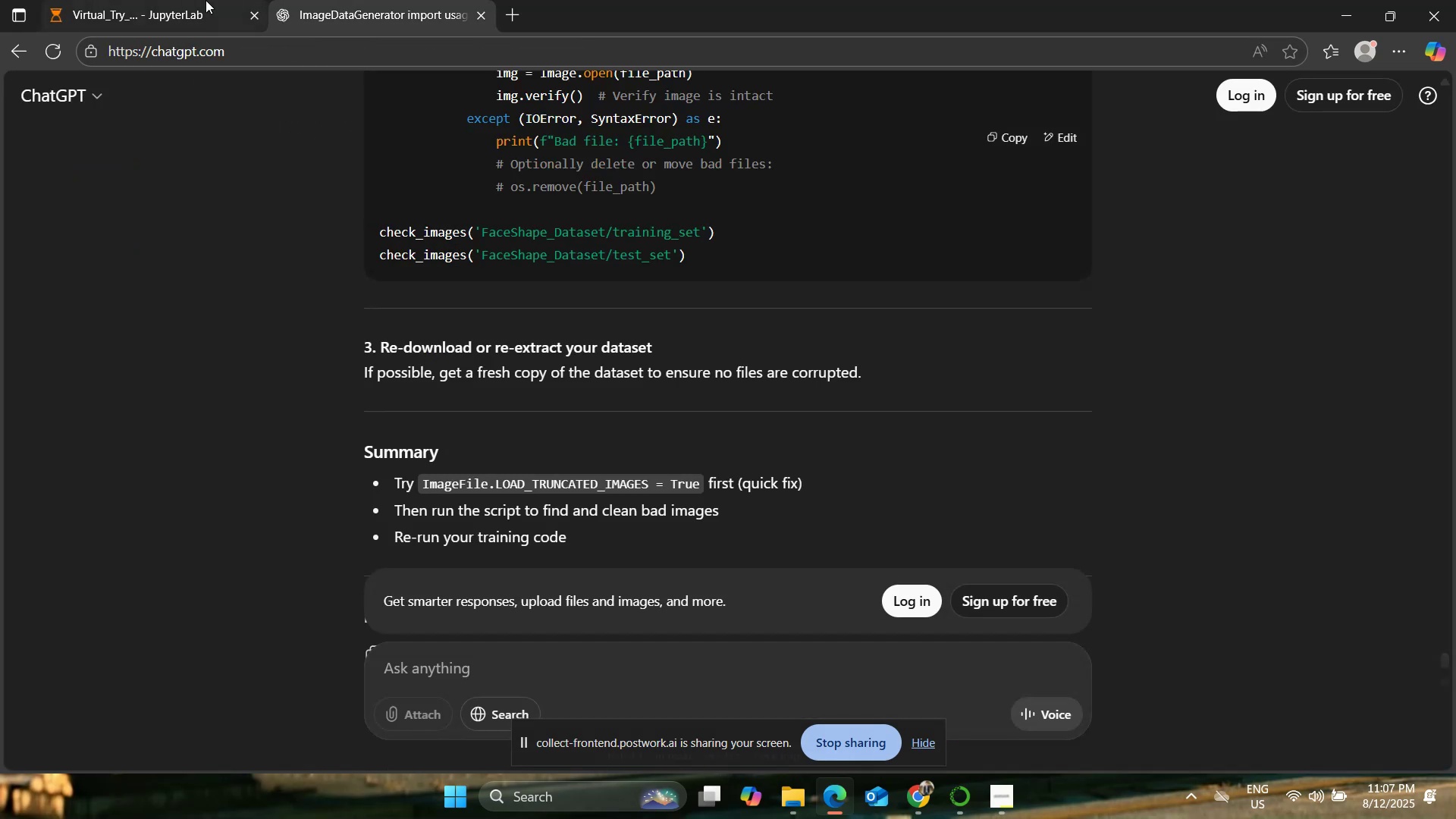 
left_click([206, 0])
 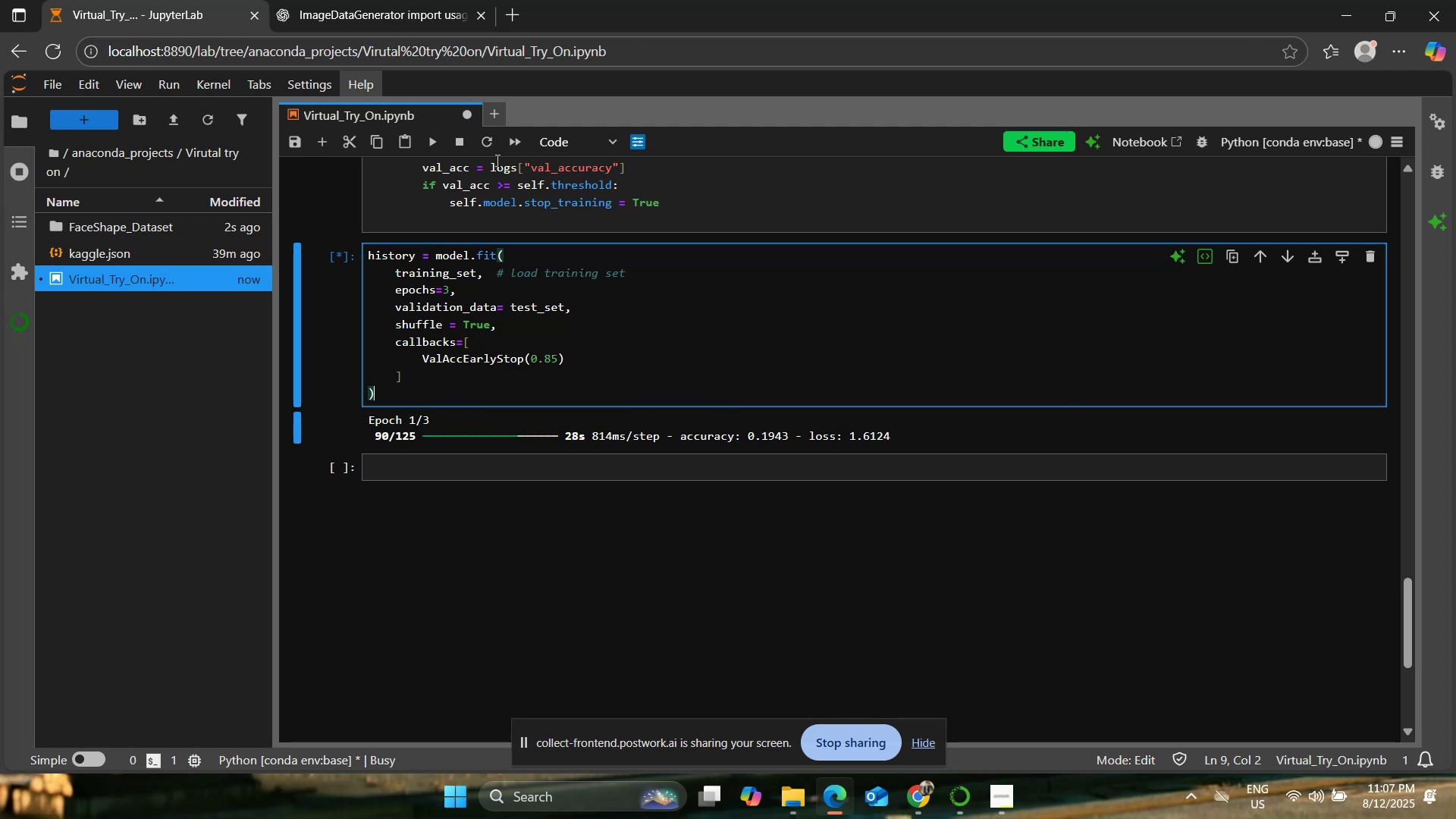 
scroll: coordinate [573, 327], scroll_direction: up, amount: 3.0
 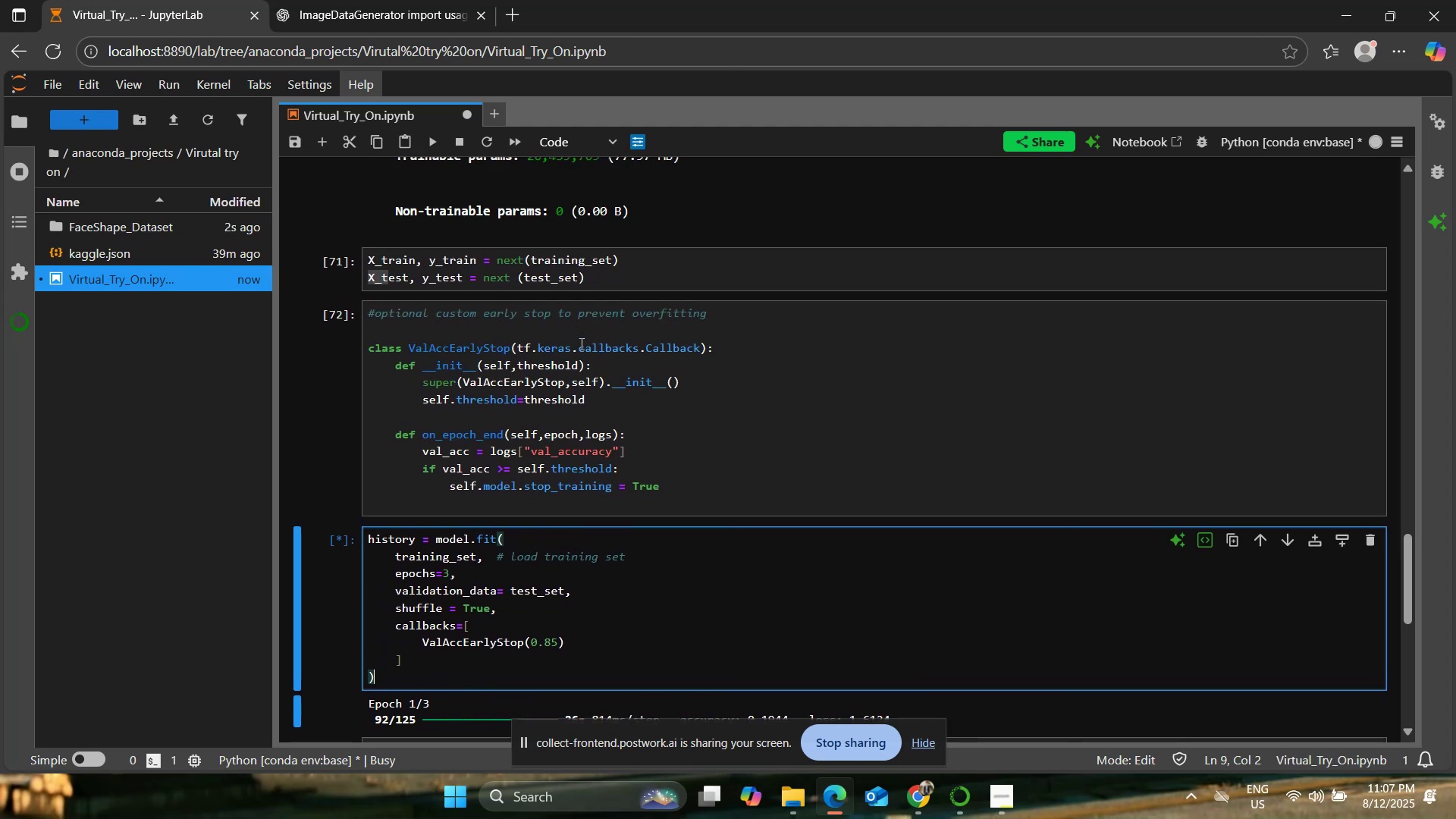 
left_click([623, 397])
 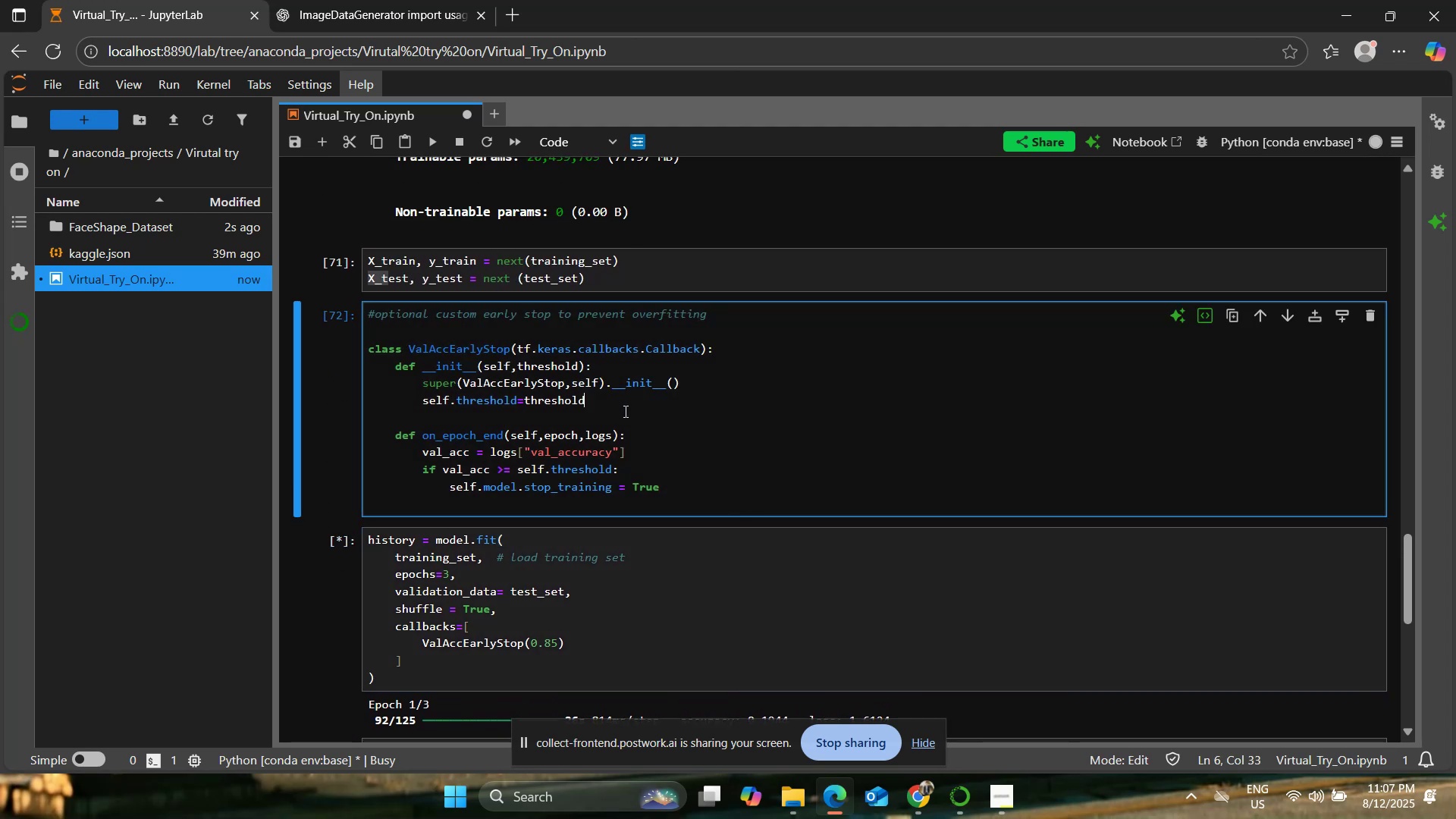 
scroll: coordinate [628, 453], scroll_direction: down, amount: 3.0
 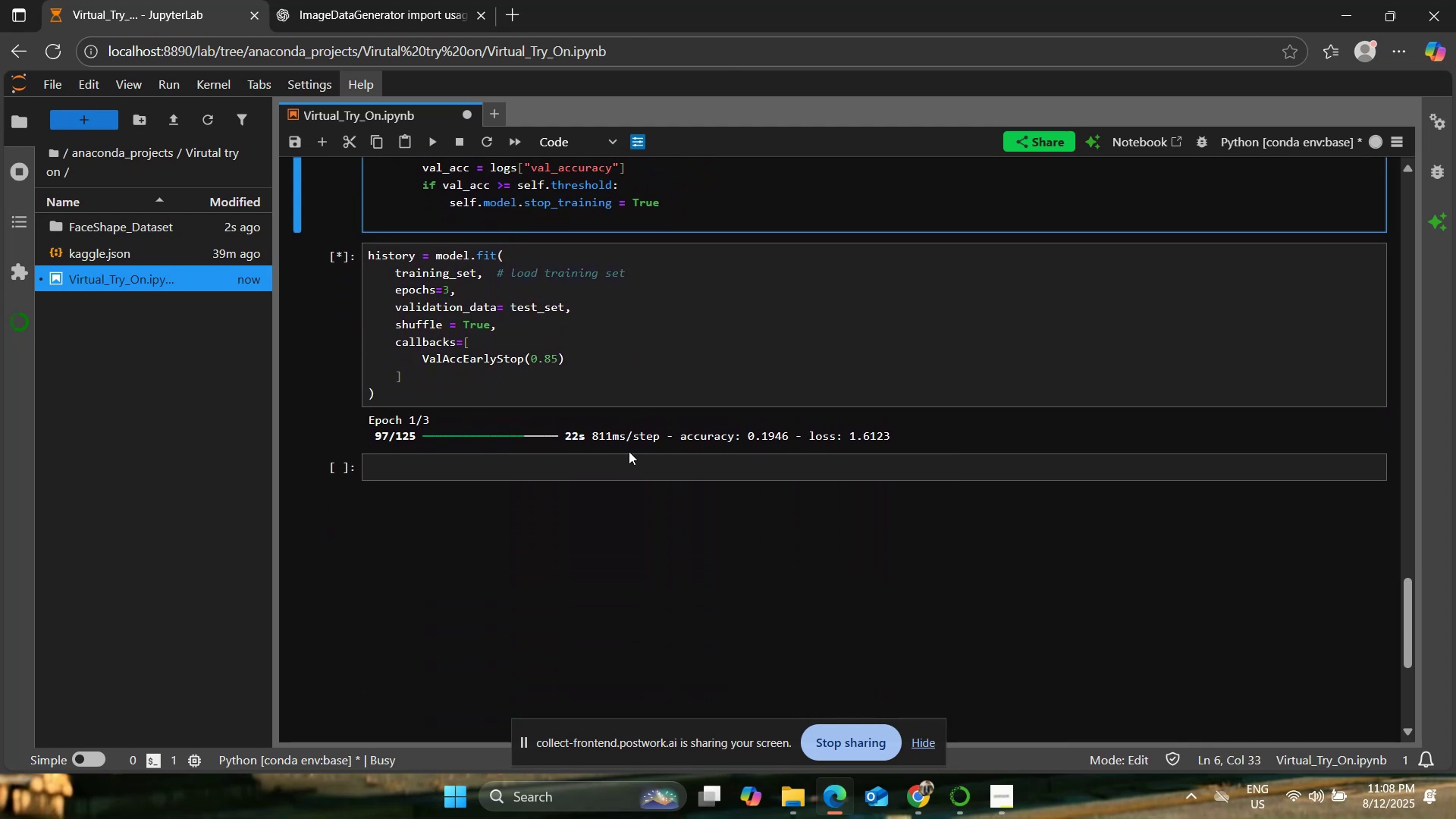 
scroll: coordinate [629, 451], scroll_direction: up, amount: 1.0
 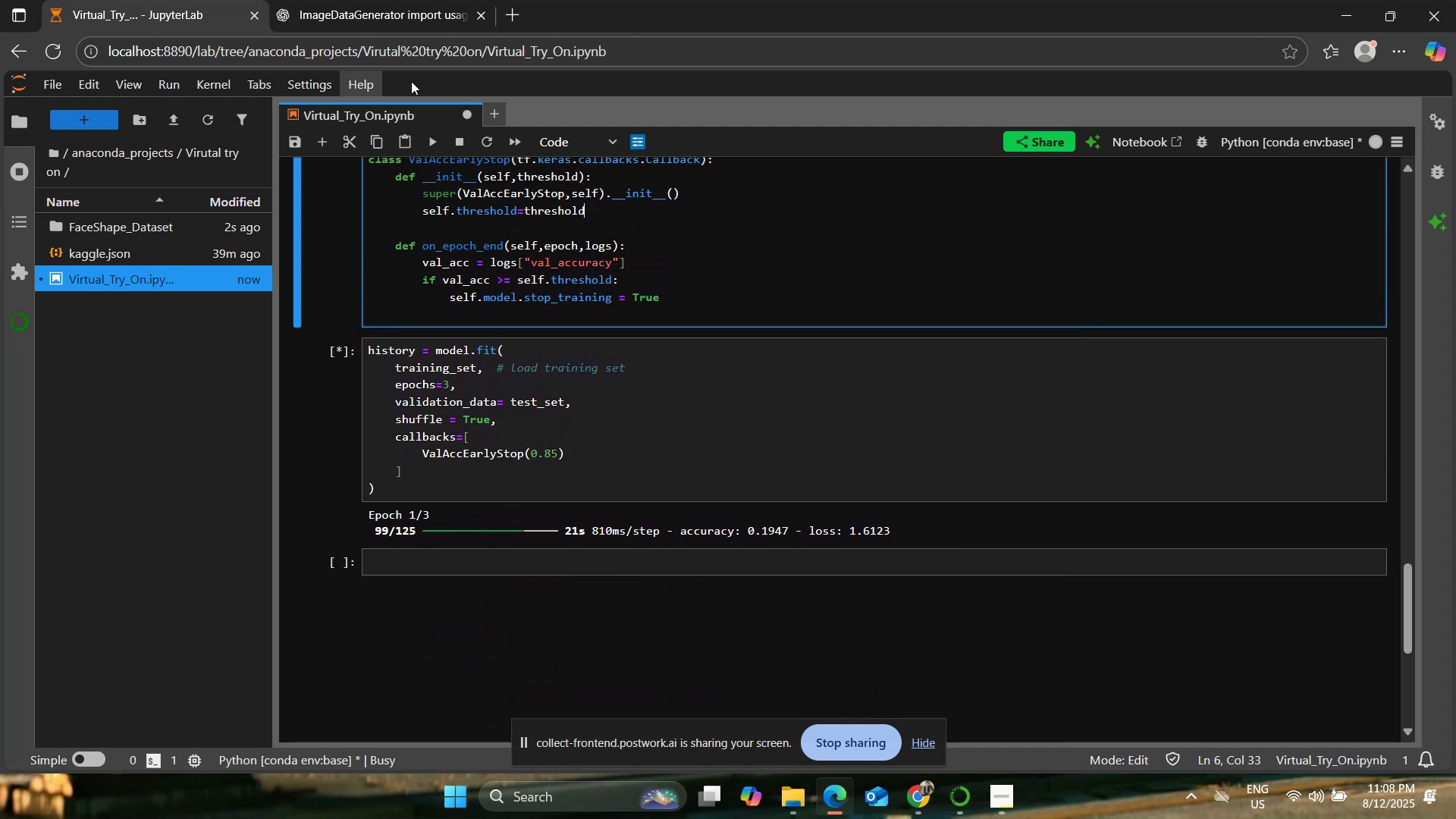 
left_click([339, 0])
 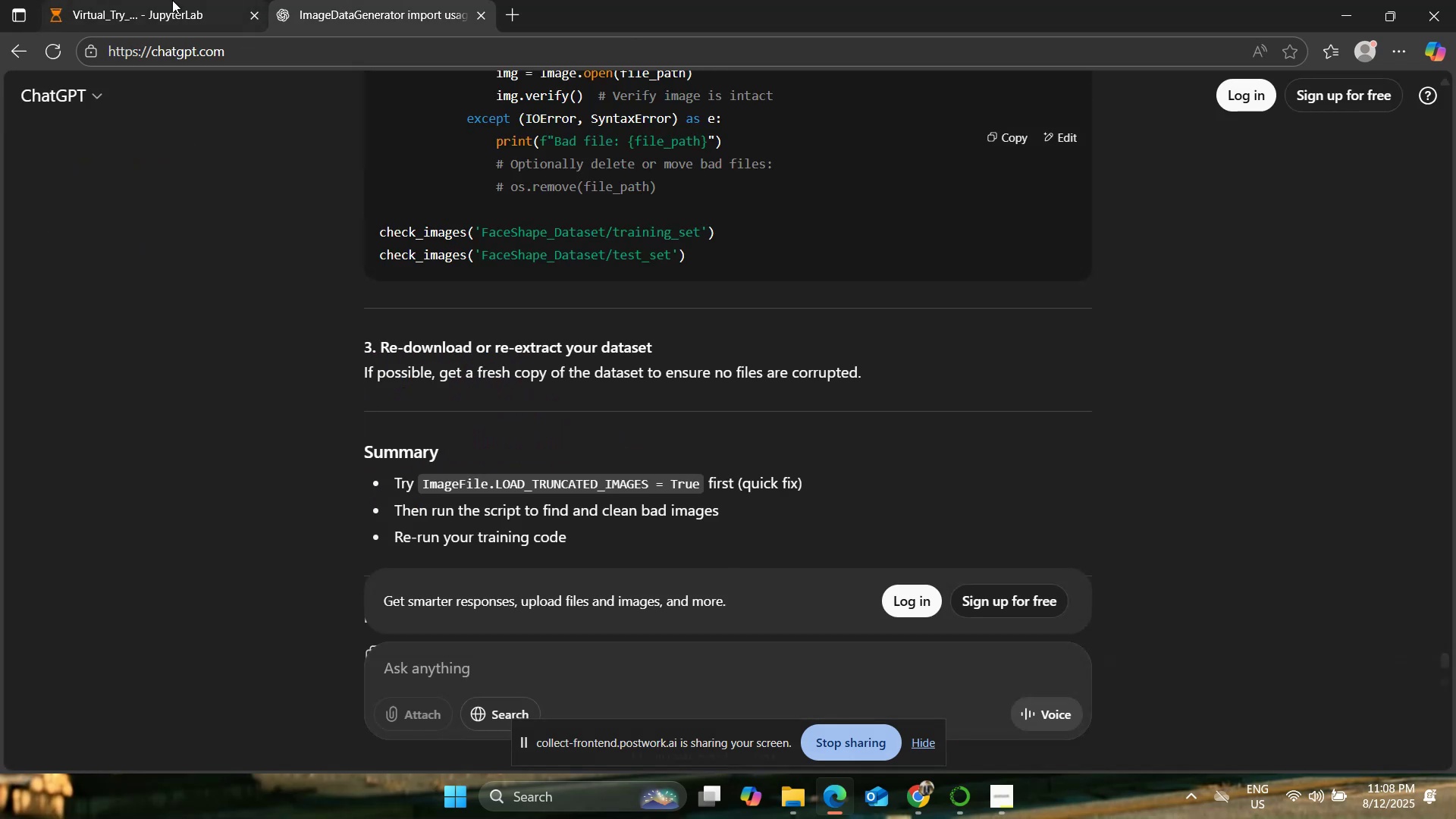 
left_click([172, 0])
 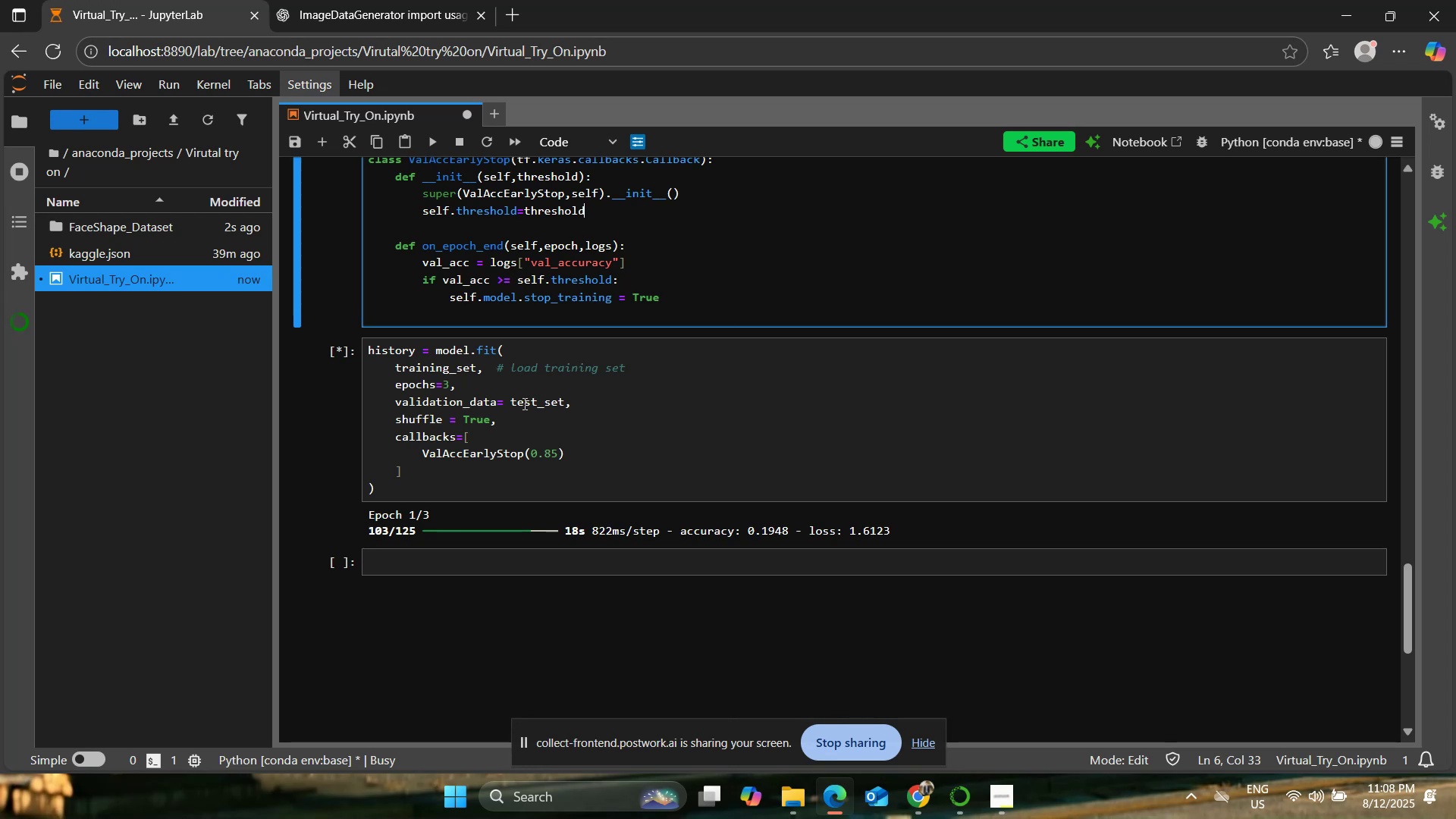 
scroll: coordinate [523, 403], scroll_direction: down, amount: 1.0
 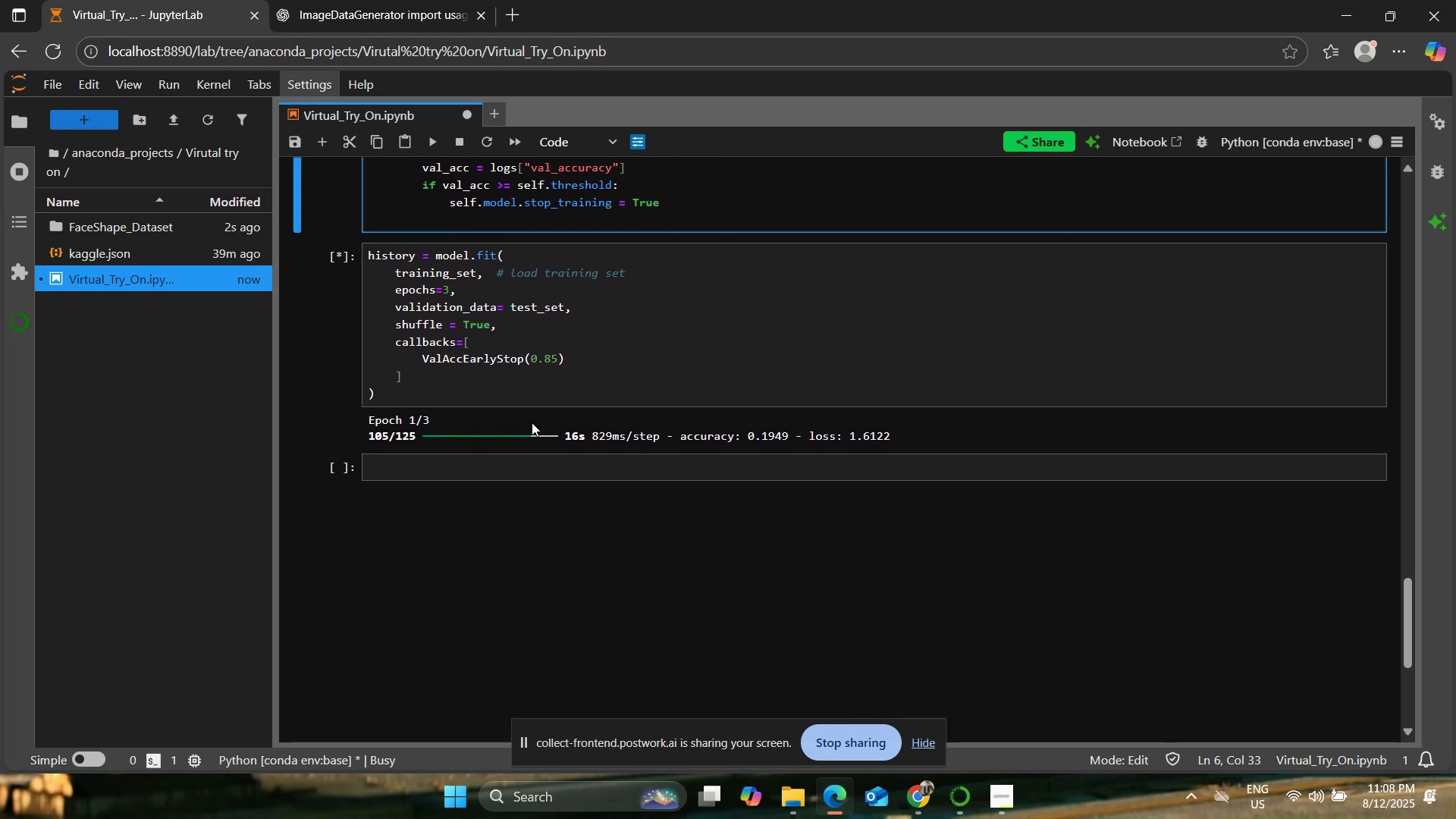 
scroll: coordinate [532, 422], scroll_direction: up, amount: 1.0
 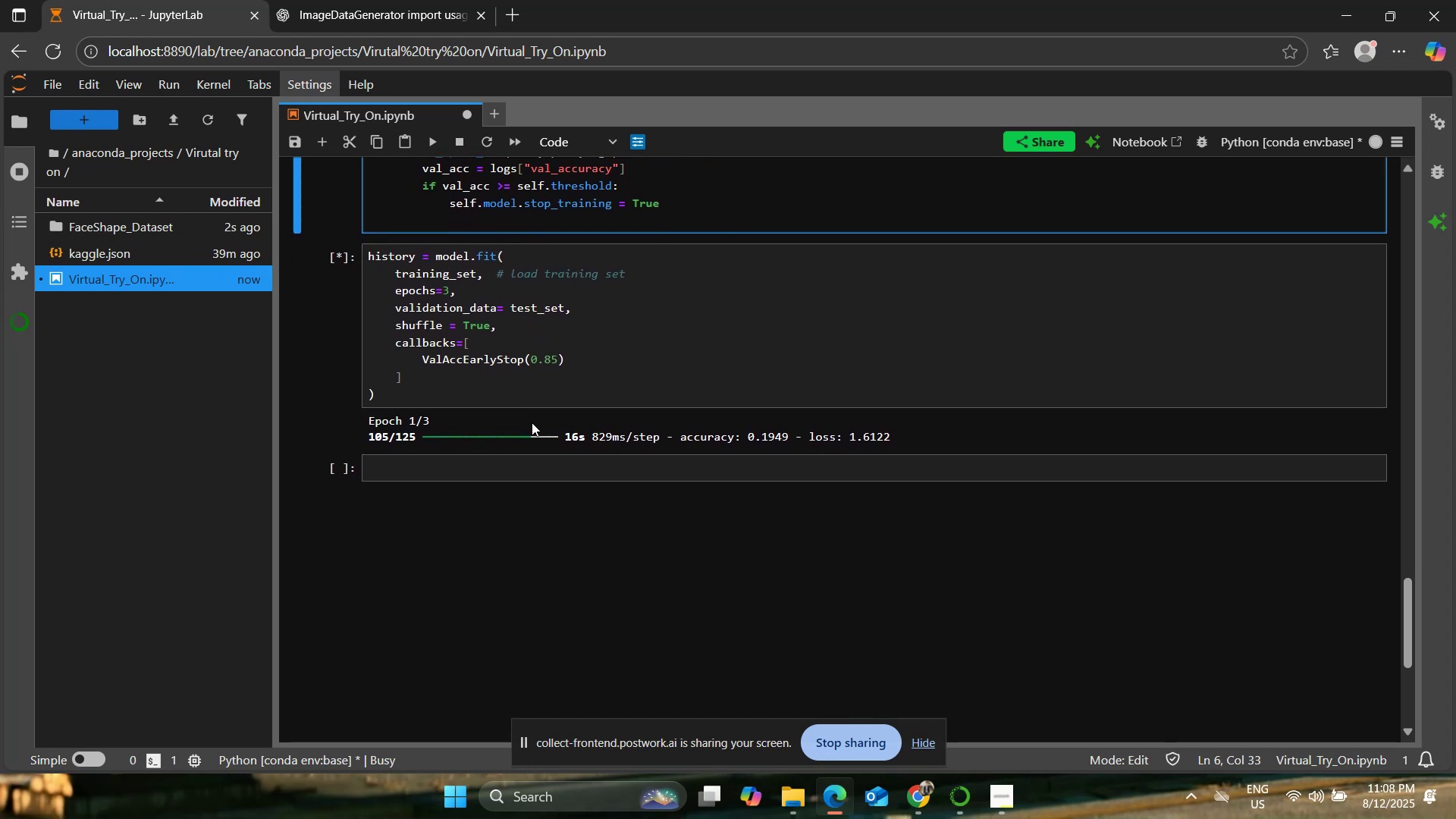 
left_click([339, 0])
 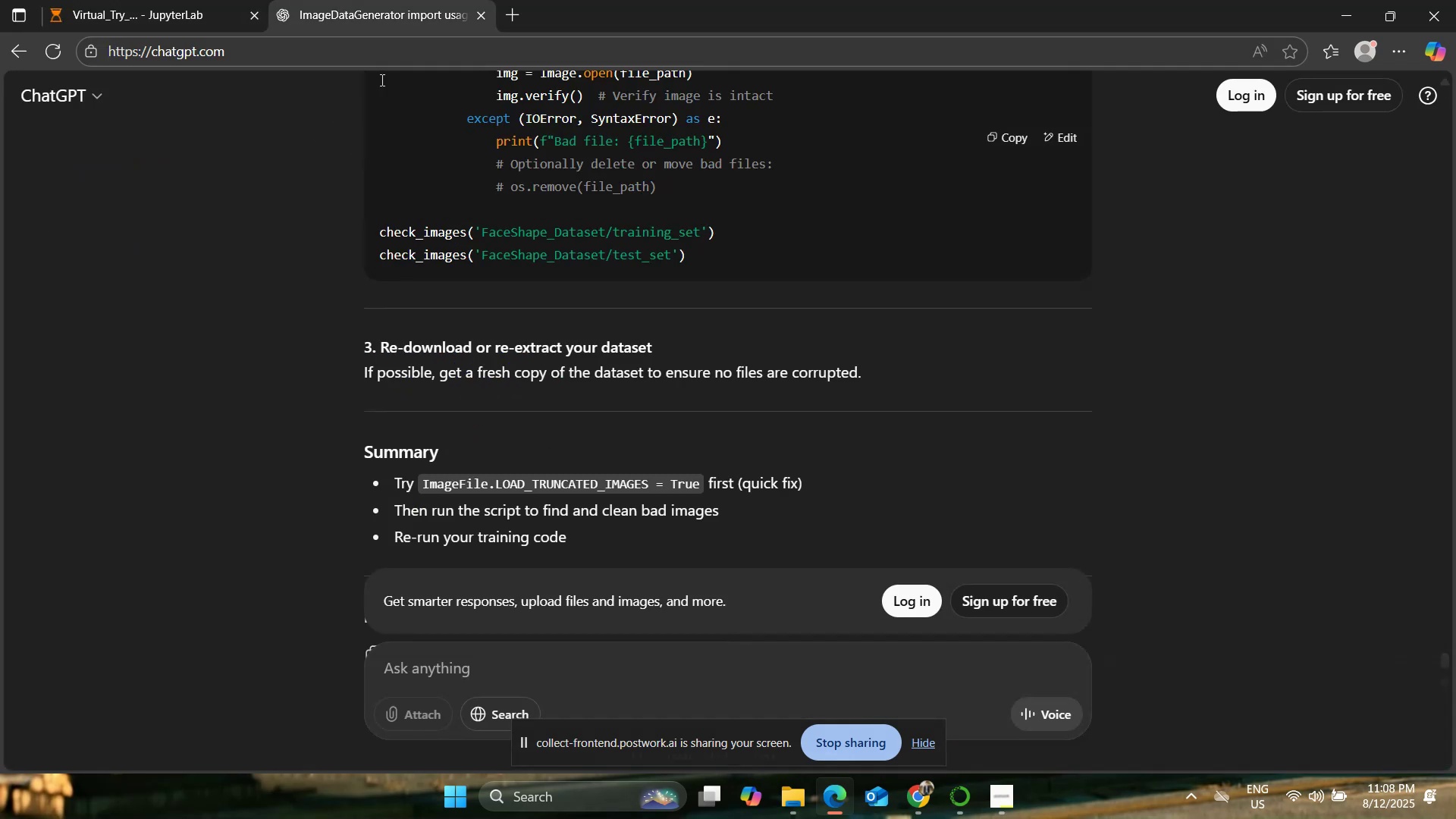 
scroll: coordinate [384, 328], scroll_direction: down, amount: 2.0
 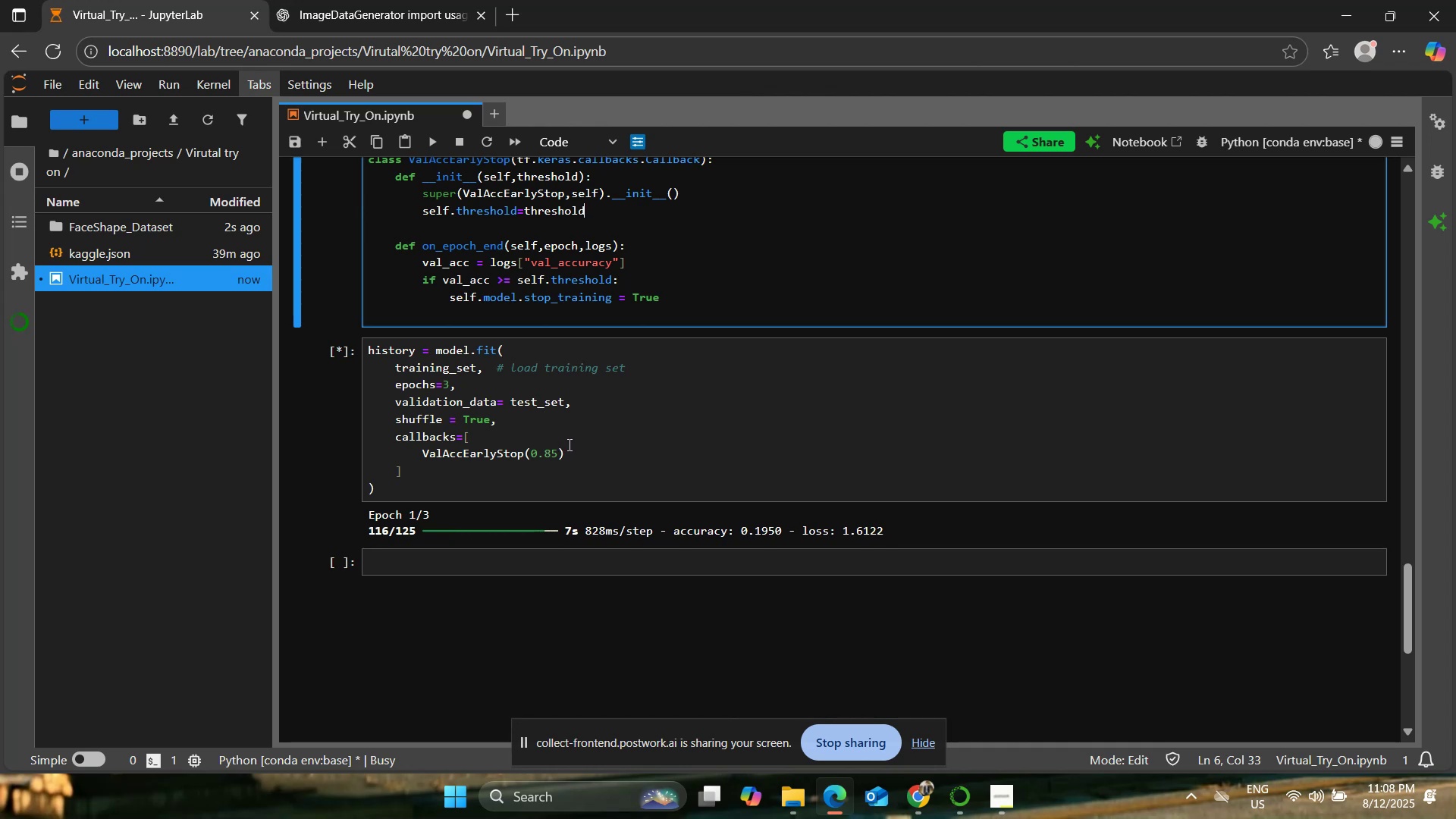 
wait(7.16)
 